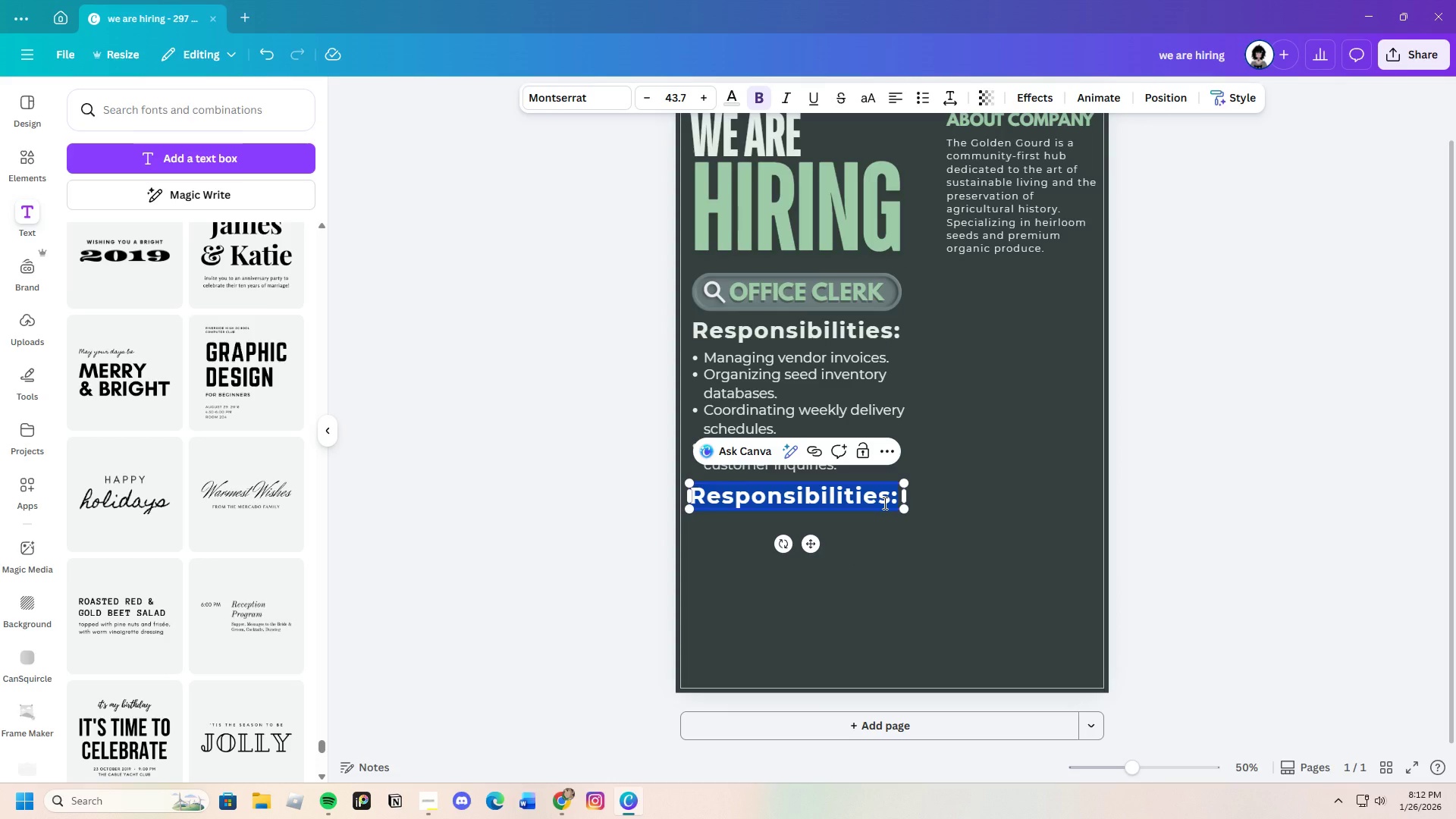 
key(Backspace)
type(Res)
key(Backspace)
 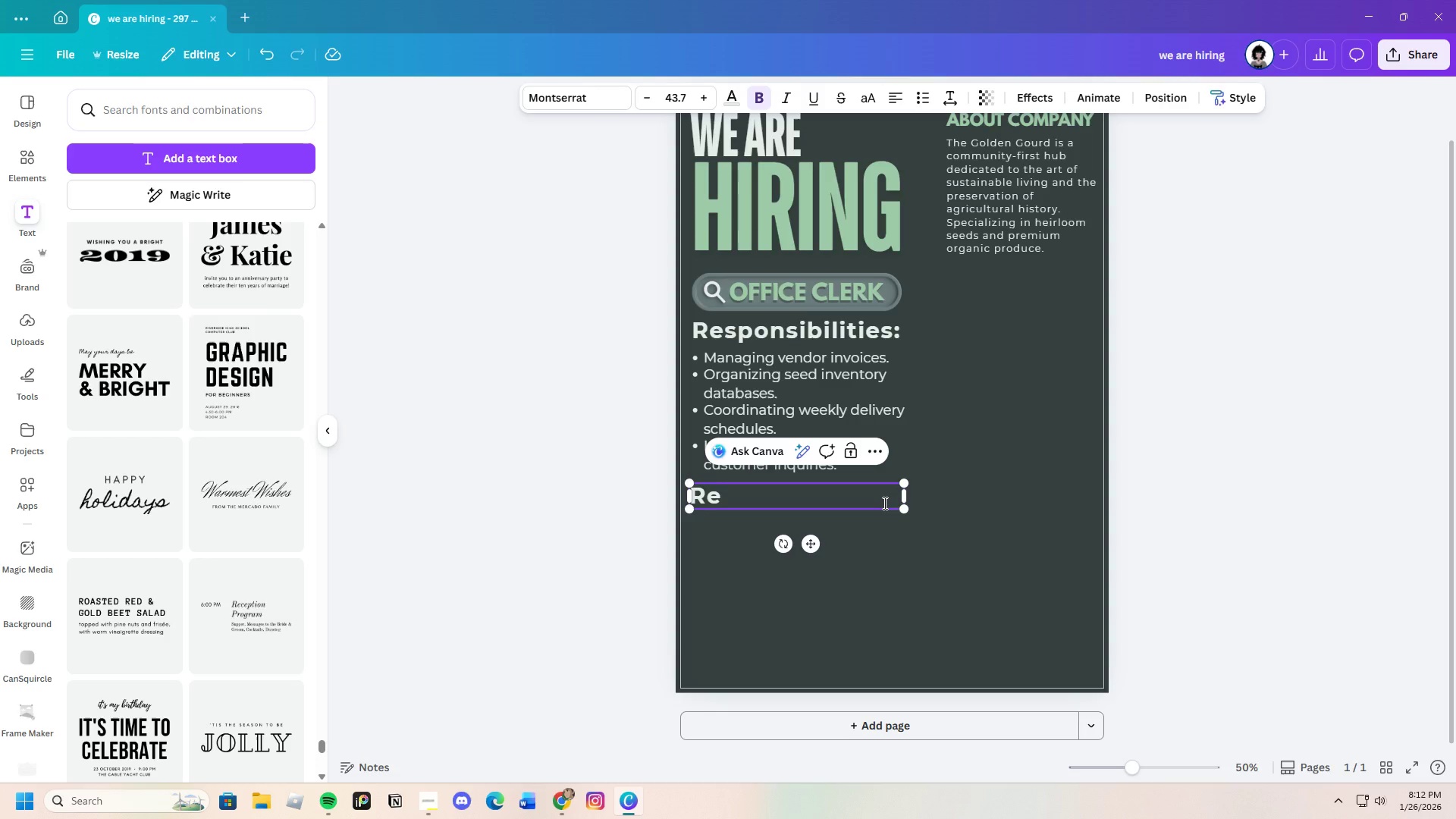 
type(quirements)
 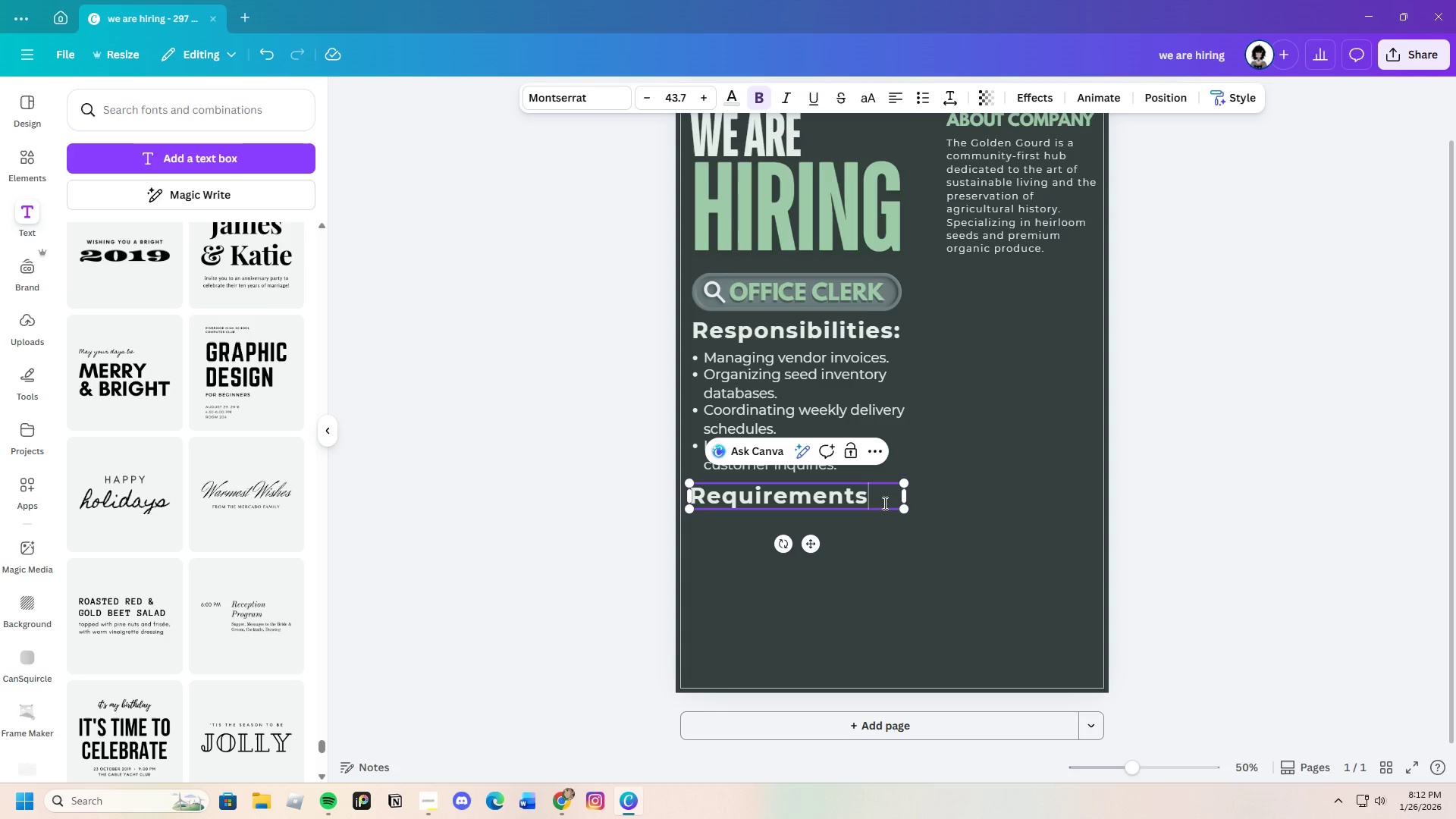 
wait(6.52)
 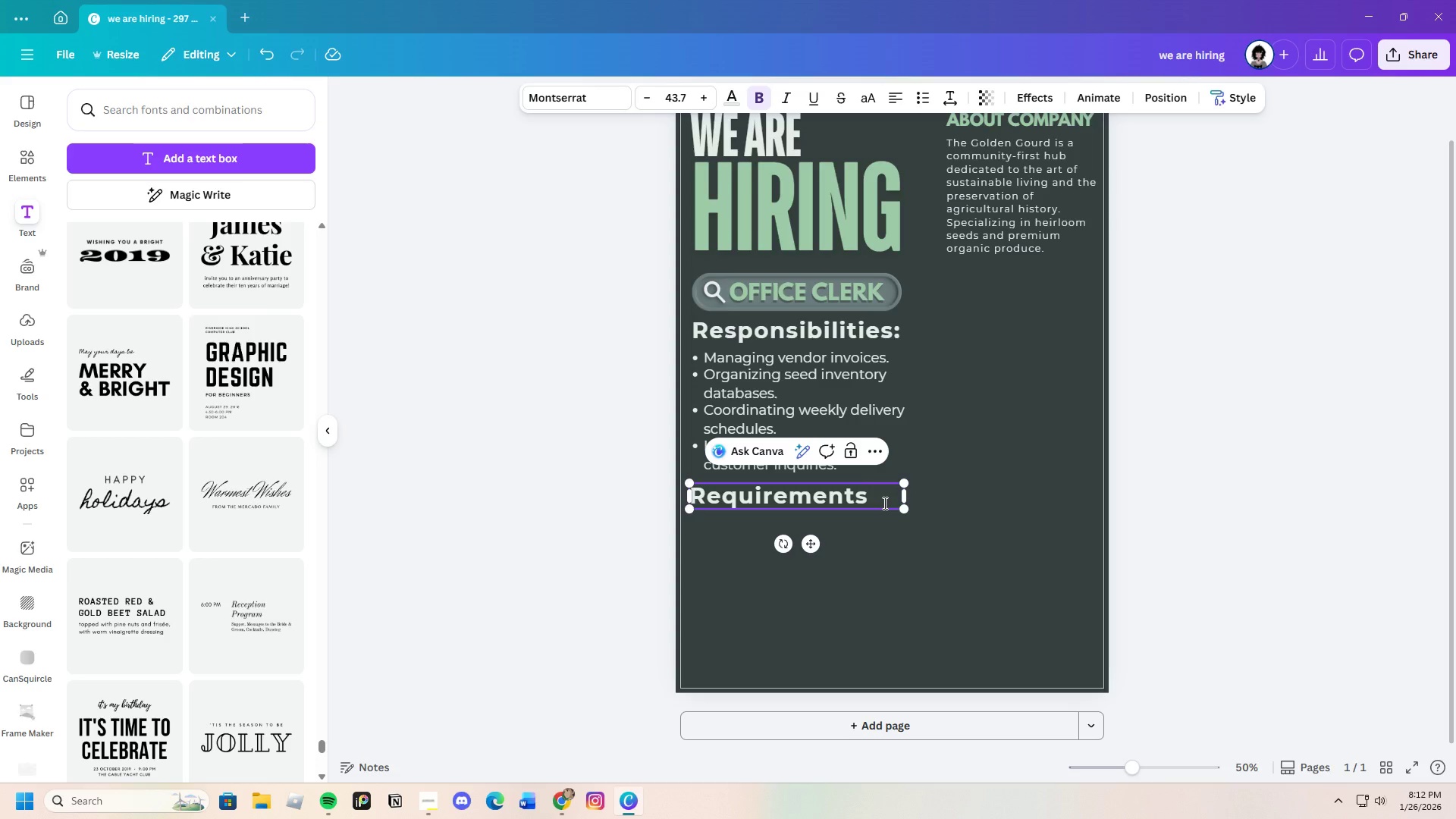 
key(Shift+Semicolon)
 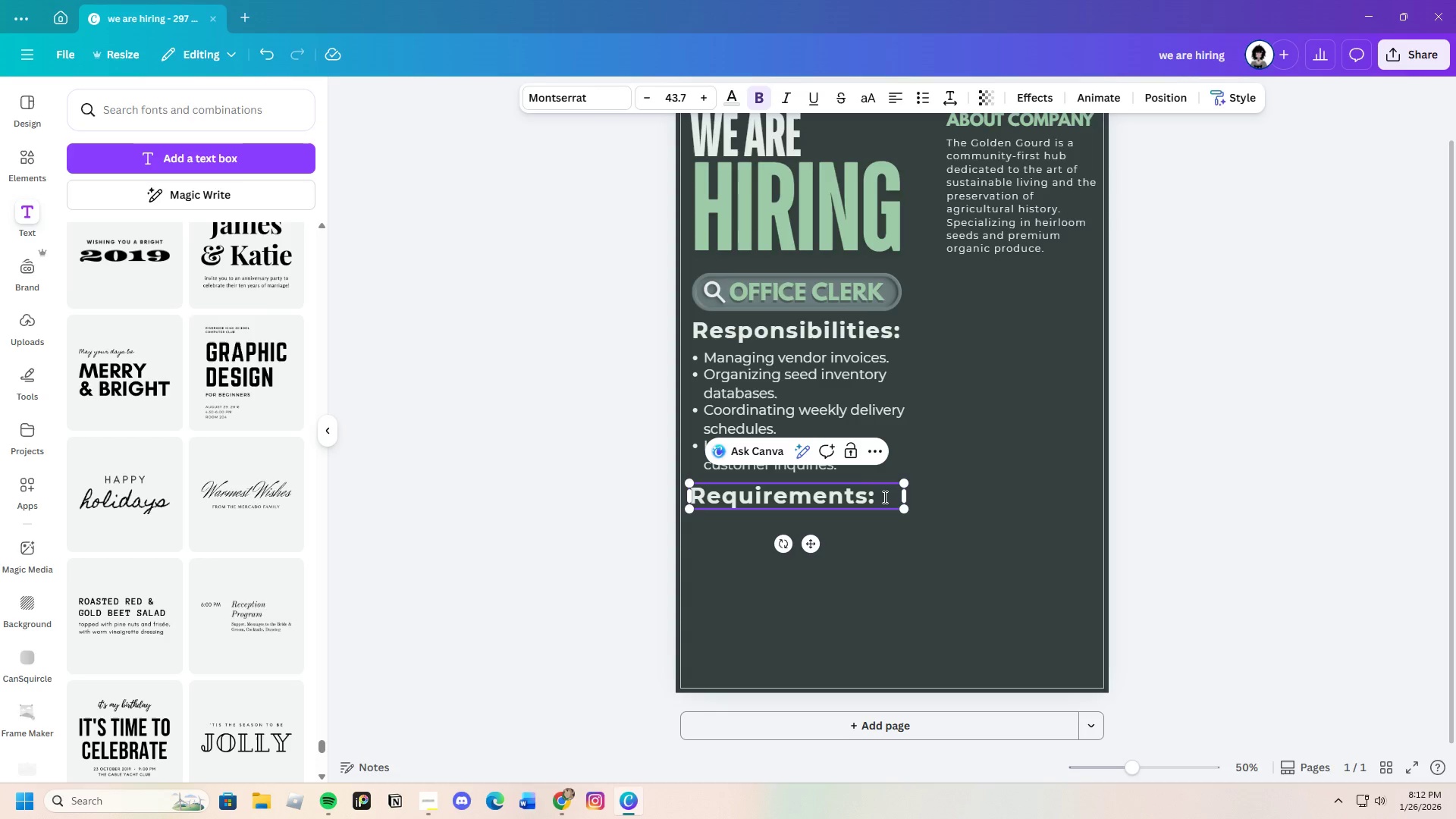 
wait(7.67)
 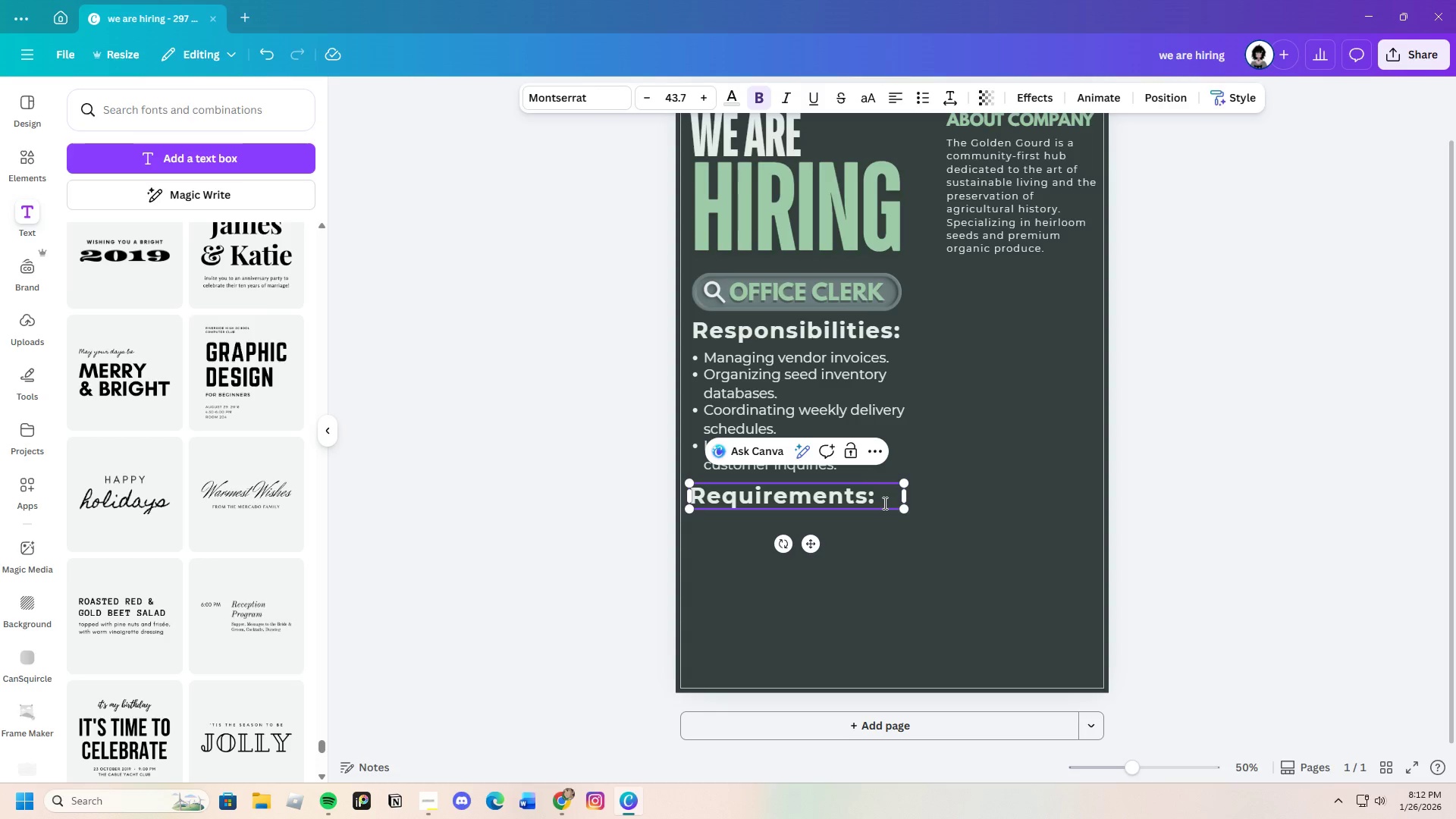 
left_click_drag(start_coordinate=[905, 499], to_coordinate=[877, 501])
 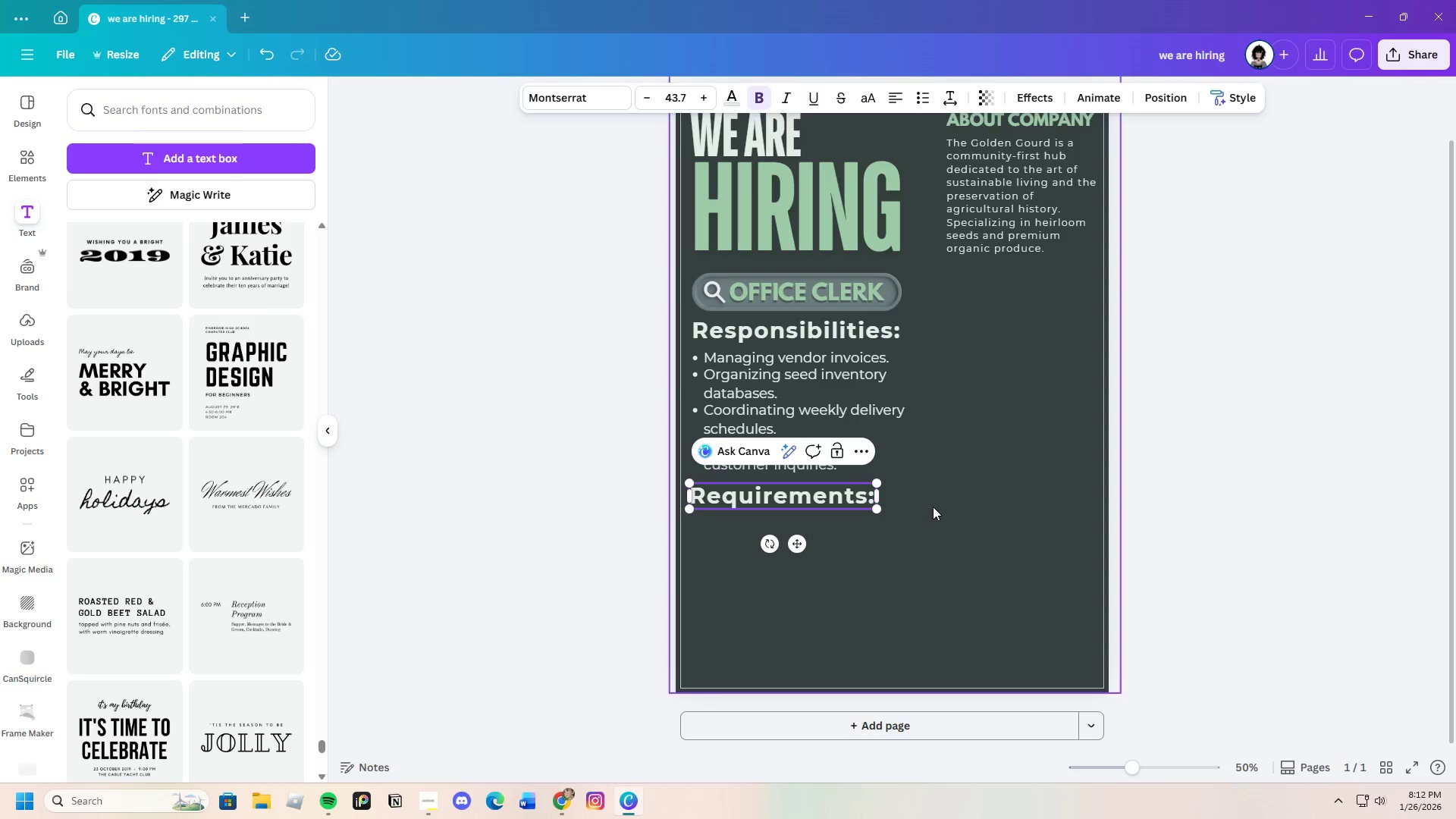 
left_click([933, 507])
 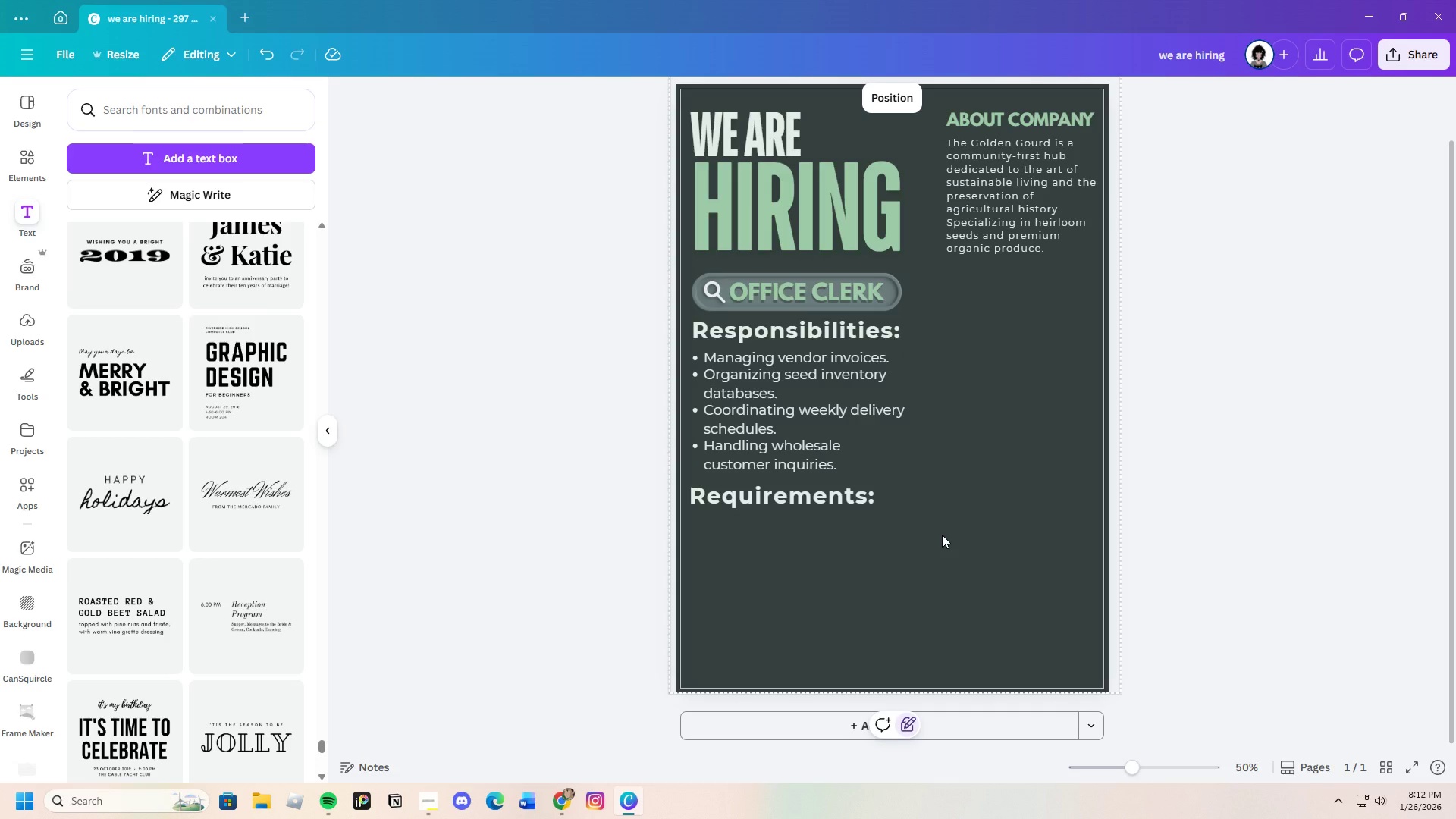 
scroll: coordinate [942, 535], scroll_direction: up, amount: 2.0
 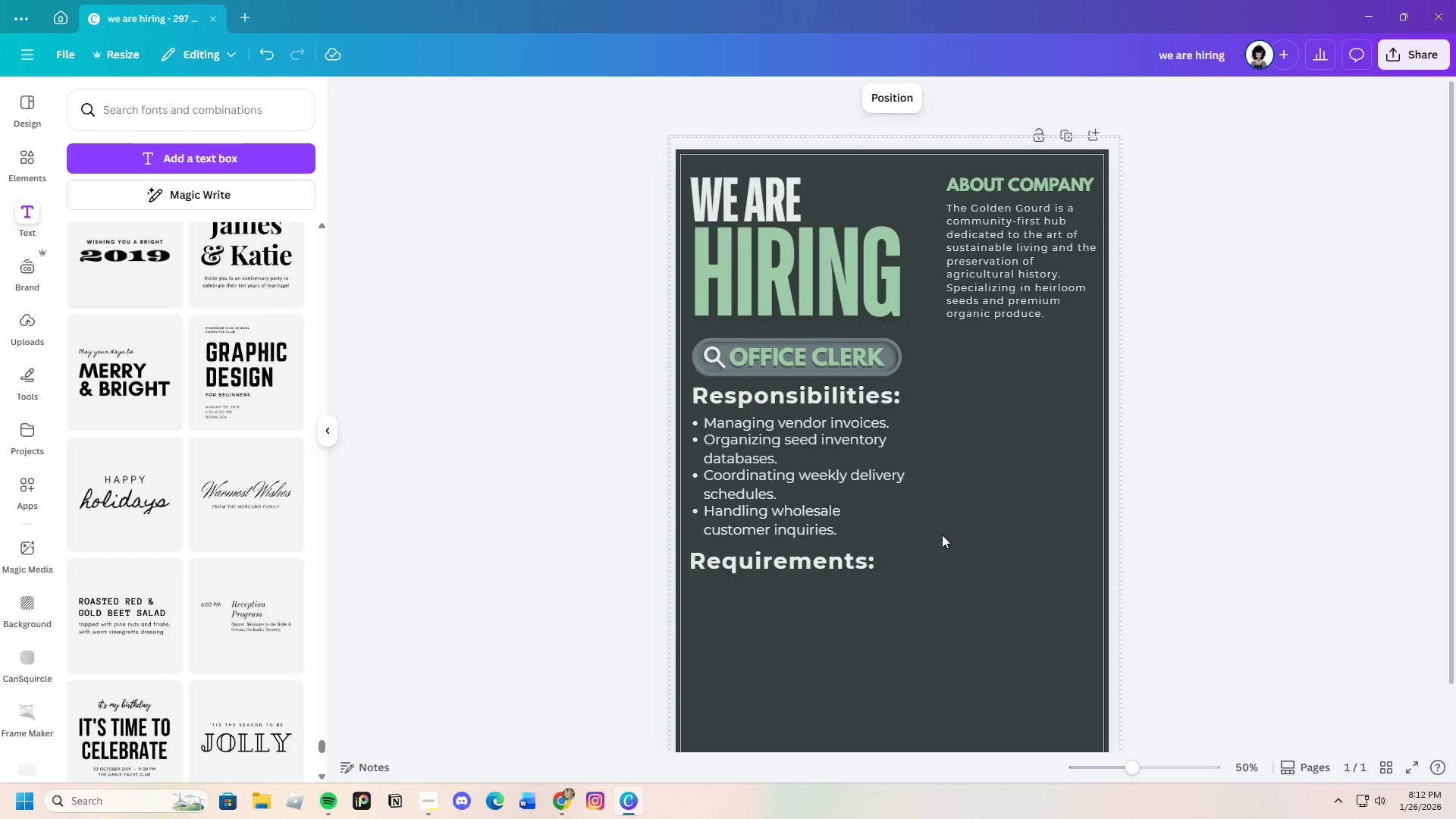 
scroll: coordinate [942, 535], scroll_direction: down, amount: 3.0
 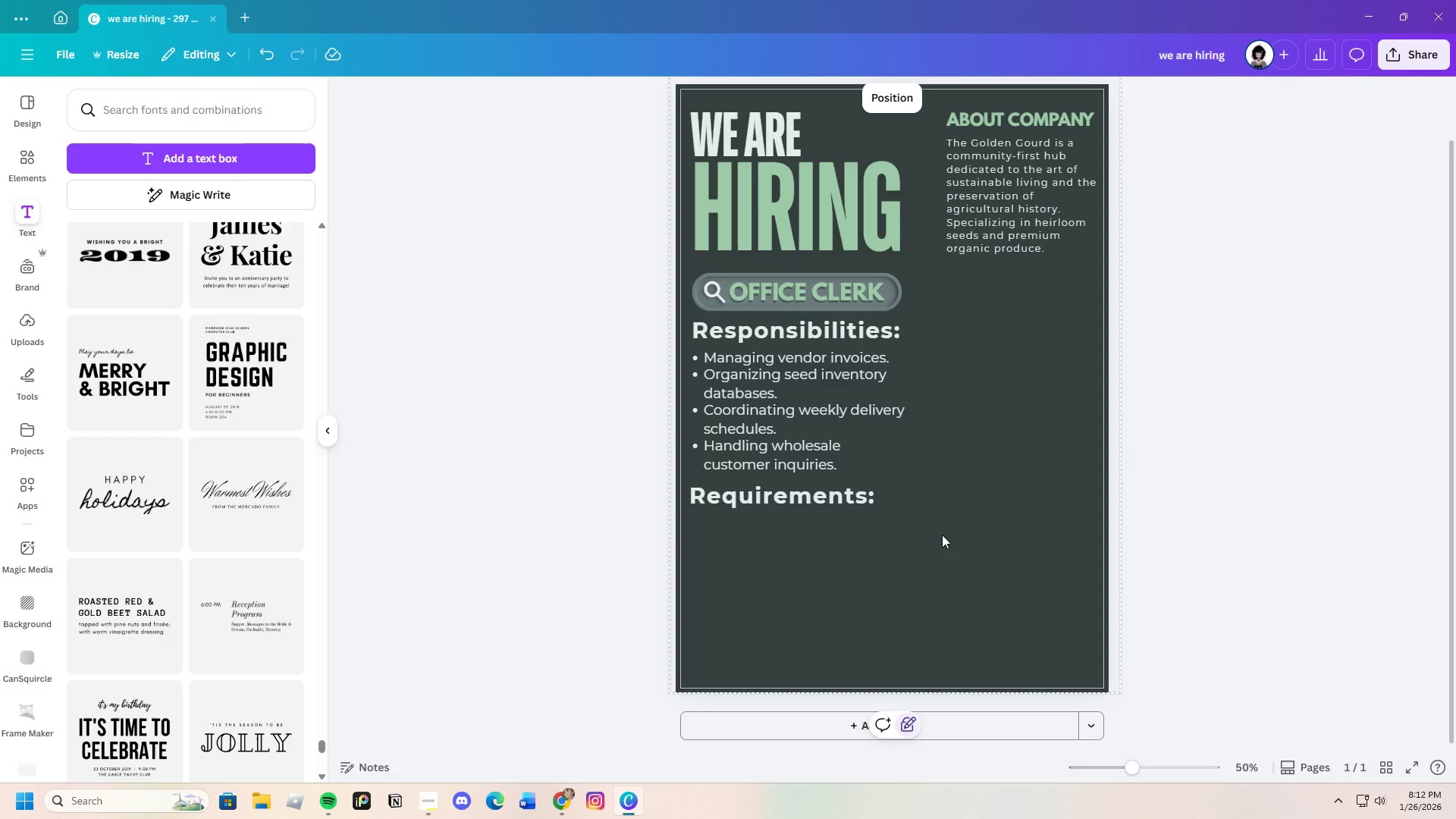 
scroll: coordinate [942, 536], scroll_direction: up, amount: 2.0
 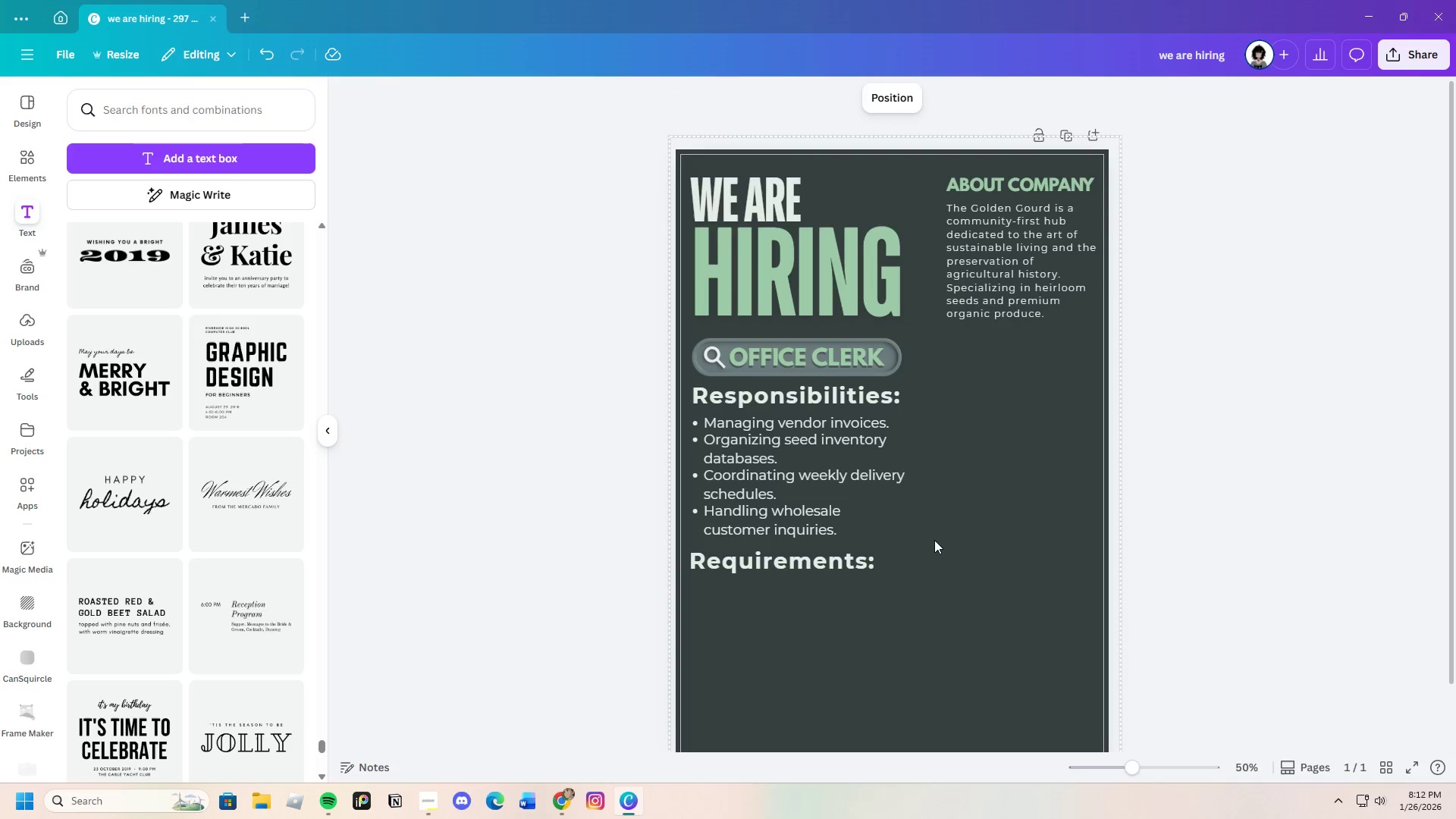 
scroll: coordinate [890, 559], scroll_direction: down, amount: 3.0
 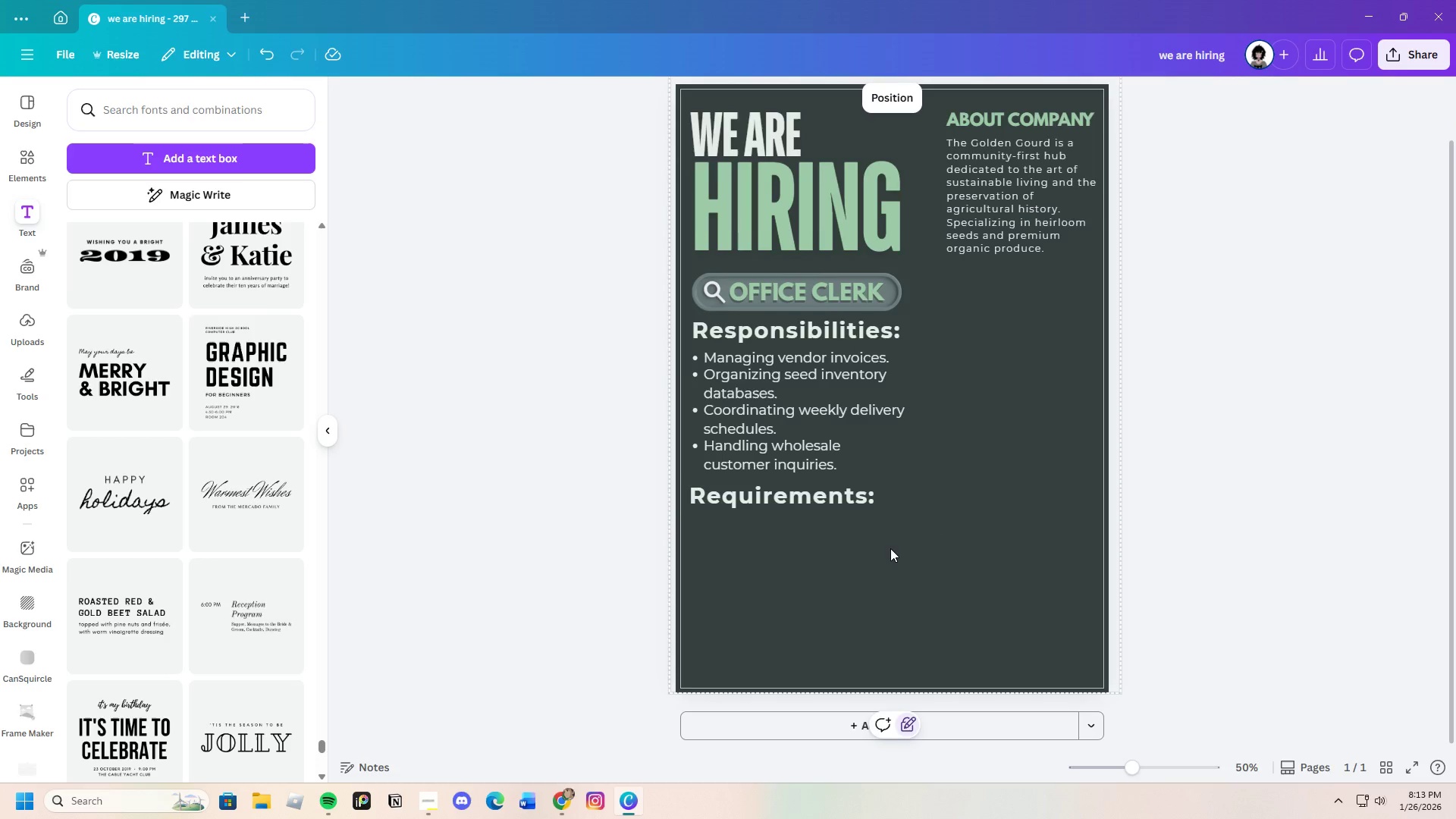 
scroll: coordinate [890, 548], scroll_direction: up, amount: 1.0
 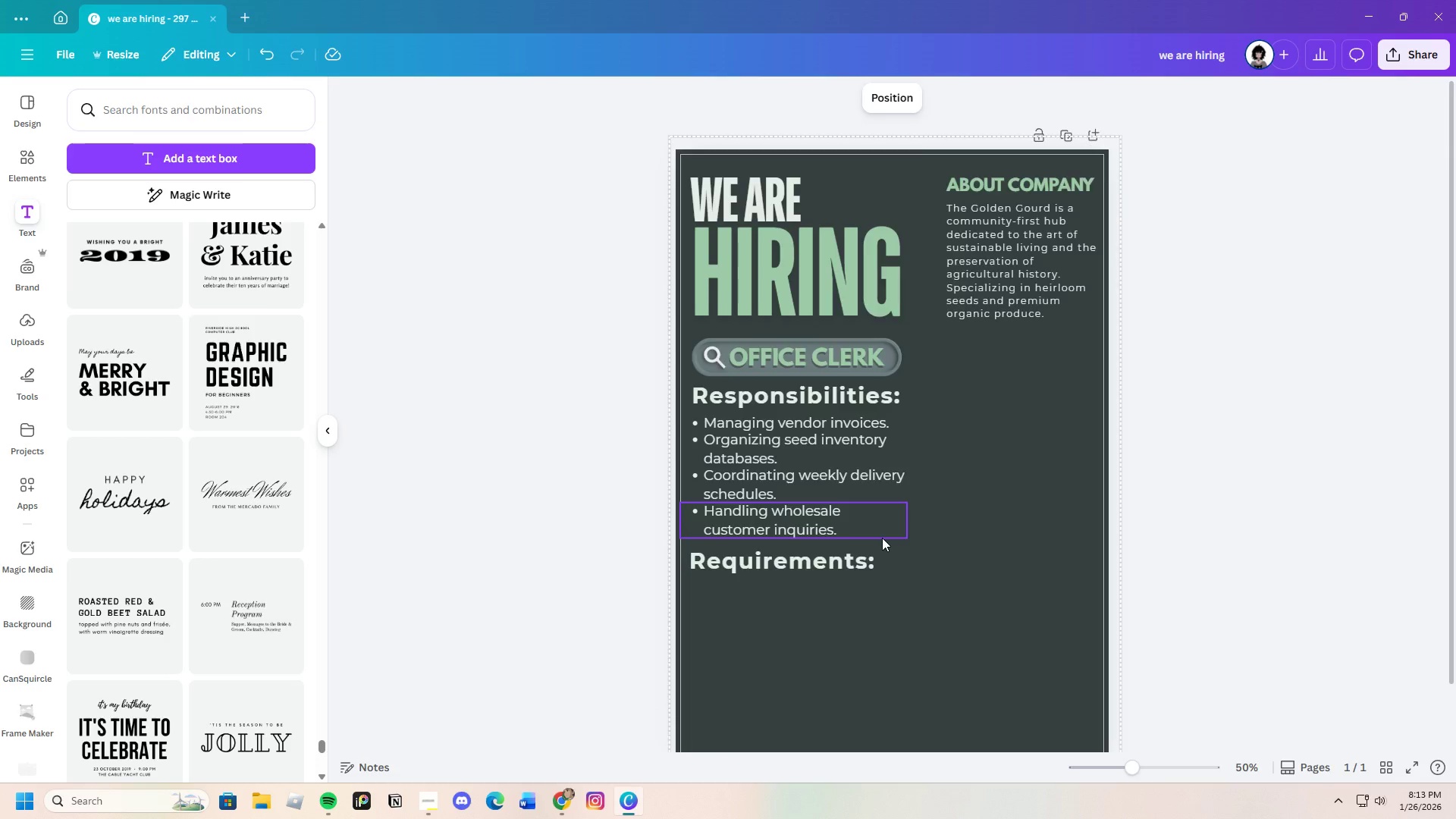 
scroll: coordinate [882, 538], scroll_direction: down, amount: 1.0
 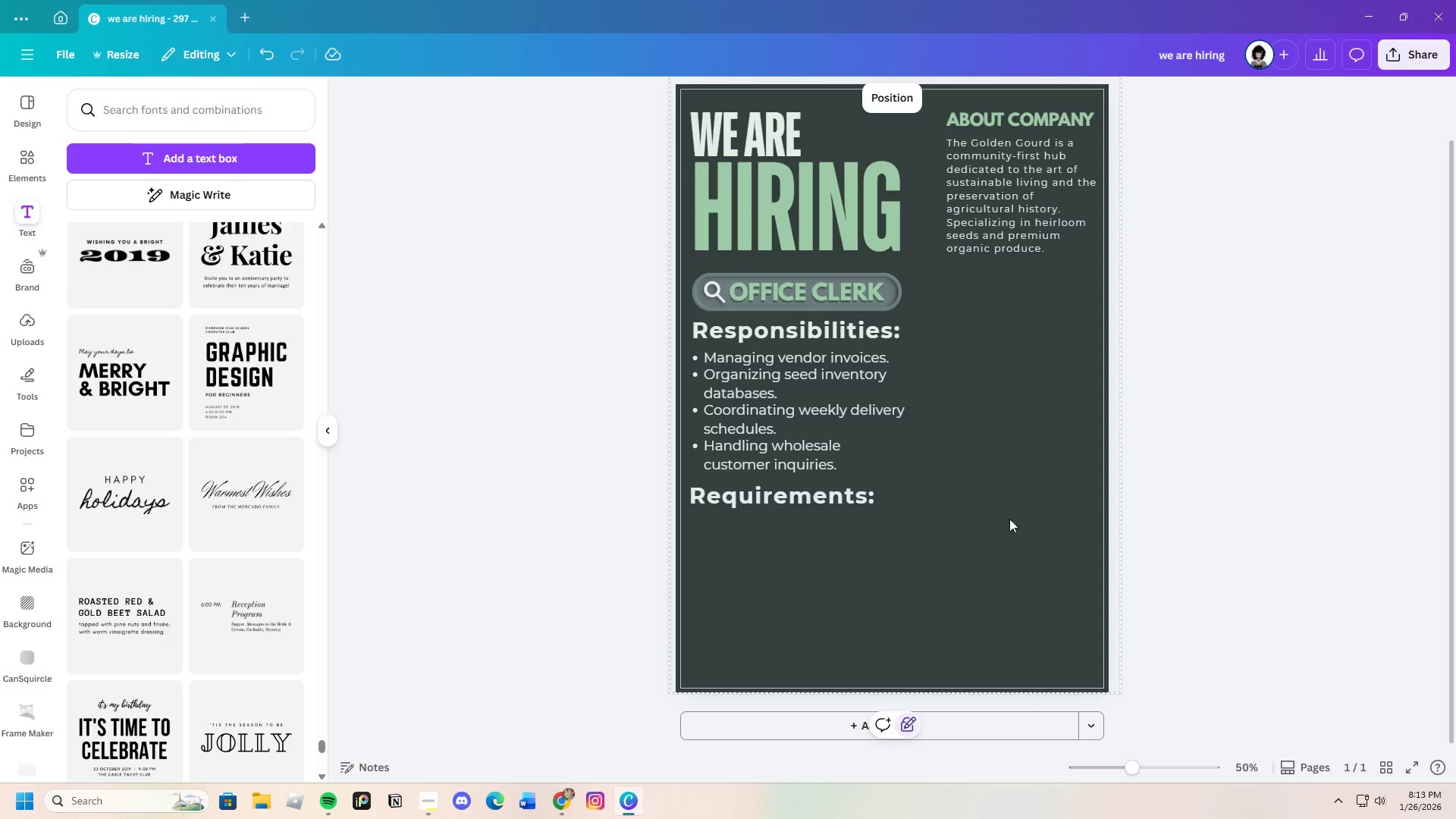 
scroll: coordinate [946, 517], scroll_direction: up, amount: 1.0
 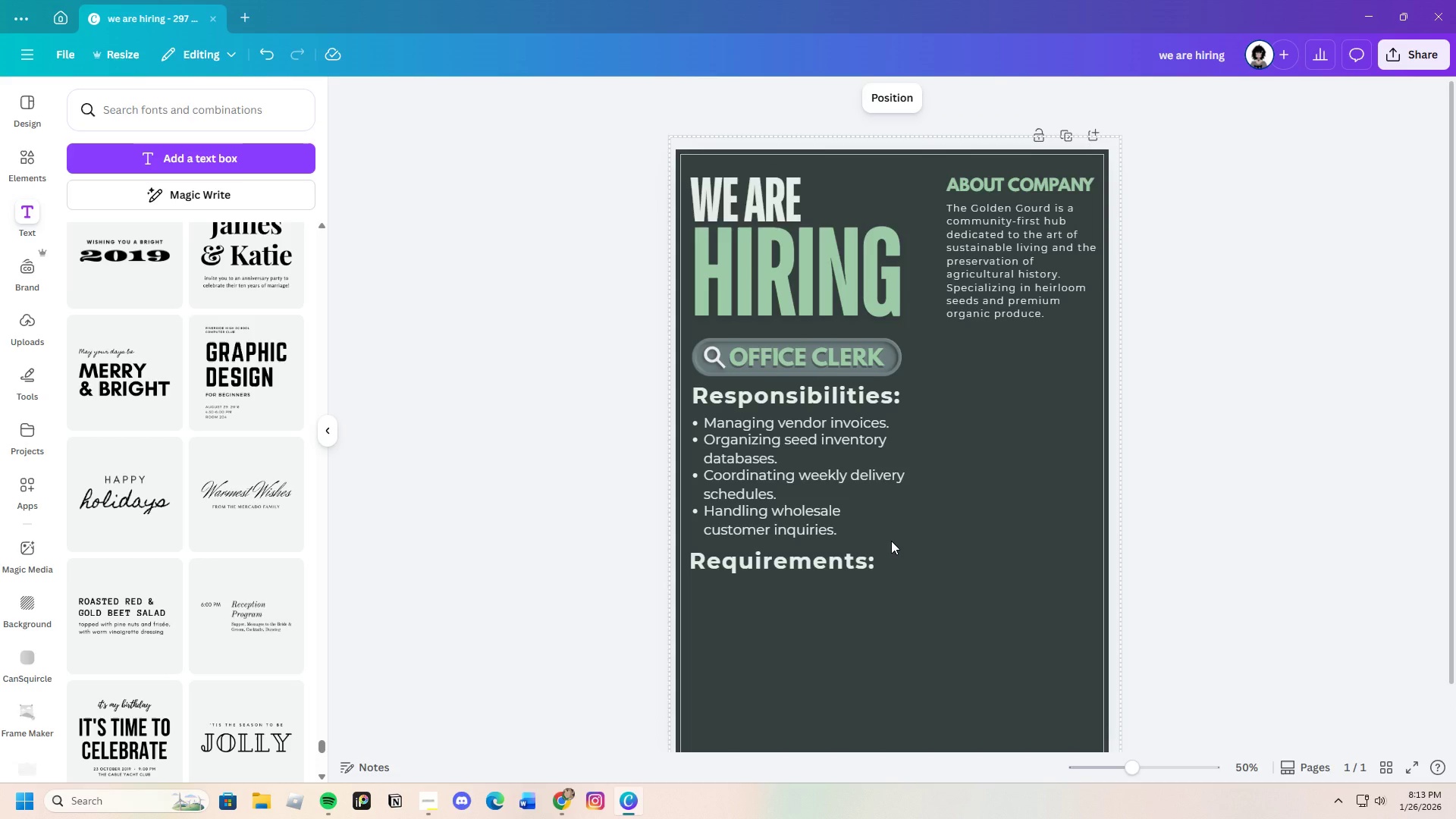 
scroll: coordinate [891, 541], scroll_direction: down, amount: 1.0
 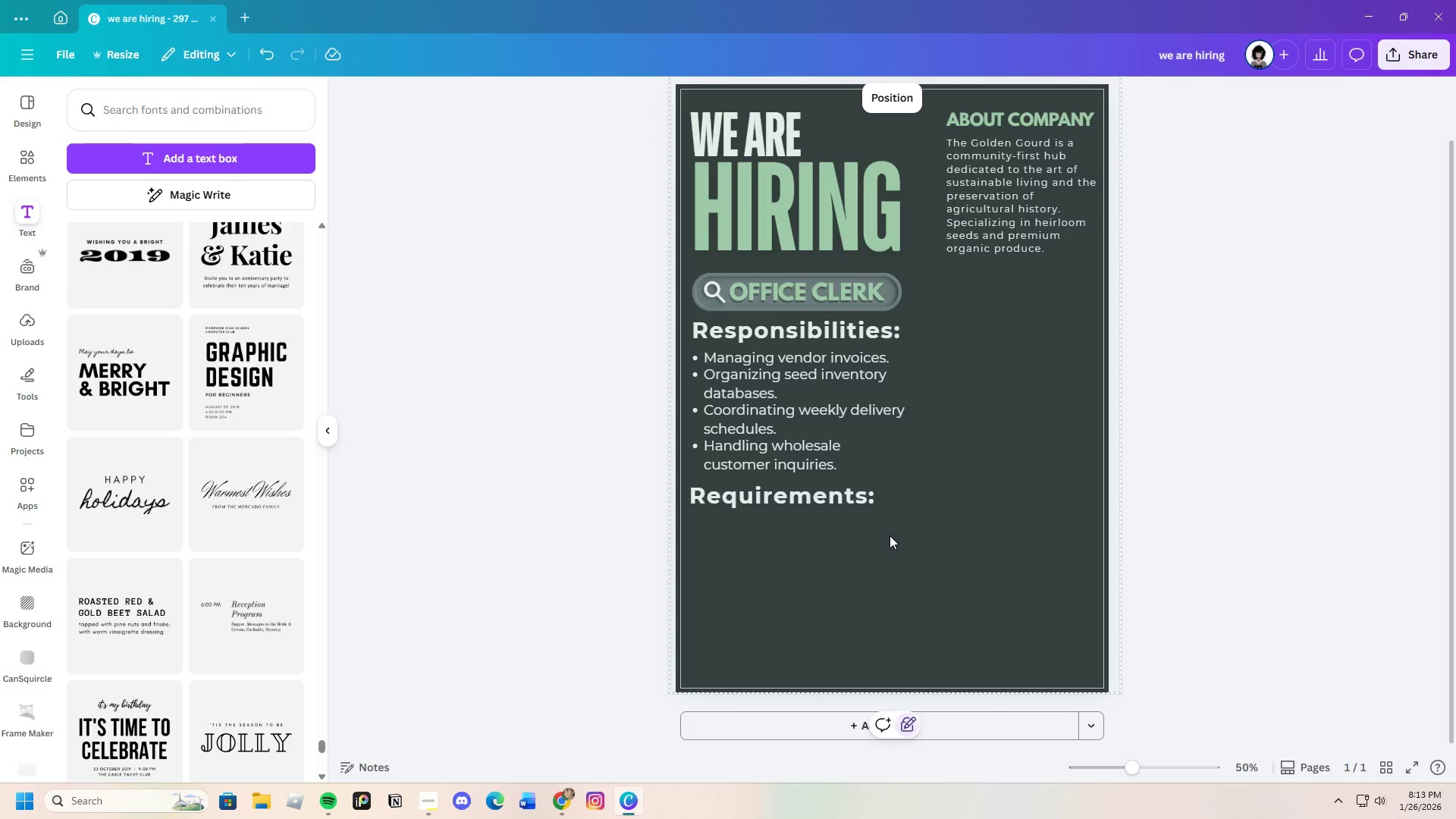 
scroll: coordinate [889, 531], scroll_direction: up, amount: 1.0
 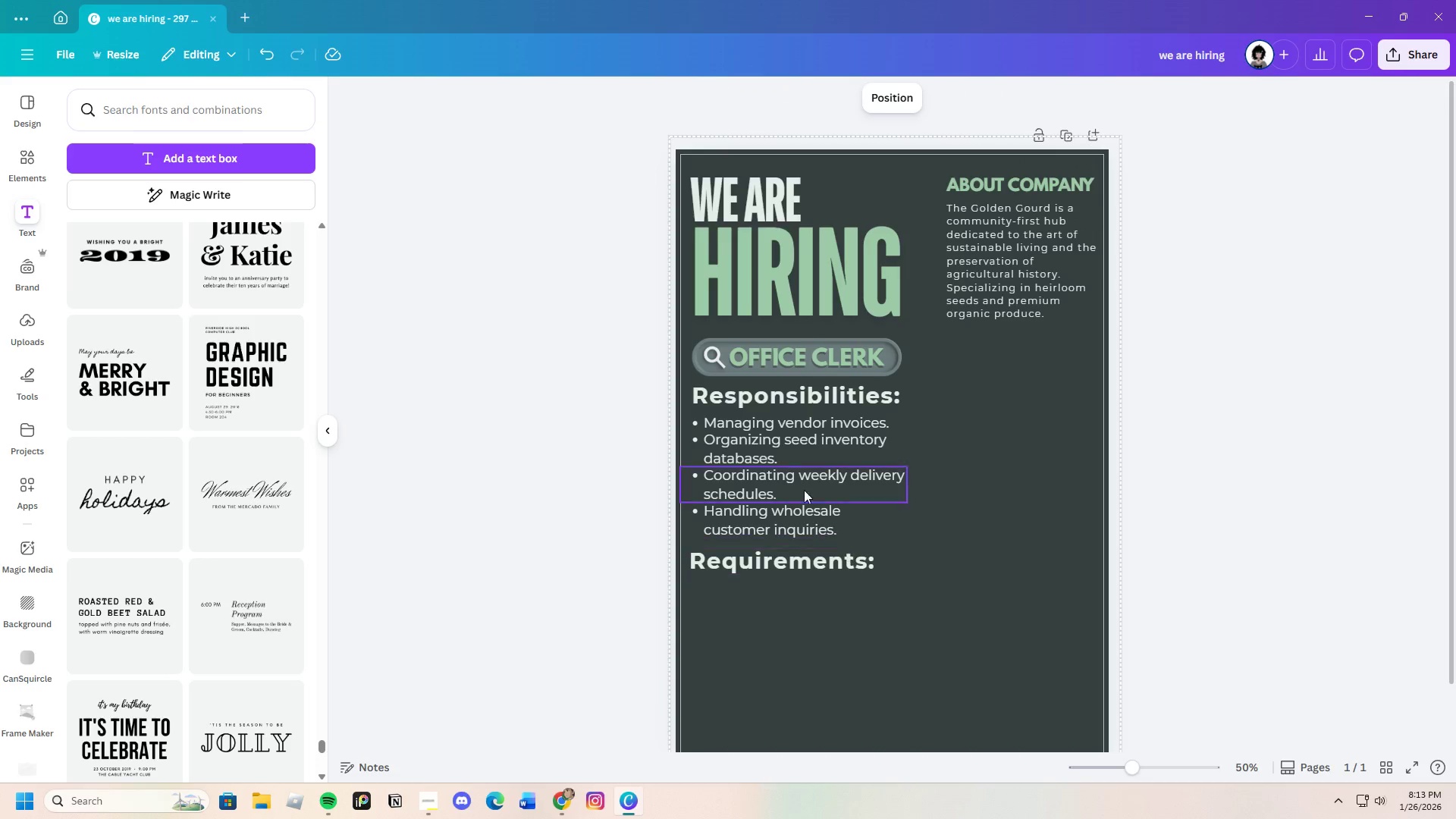 
left_click([786, 413])
 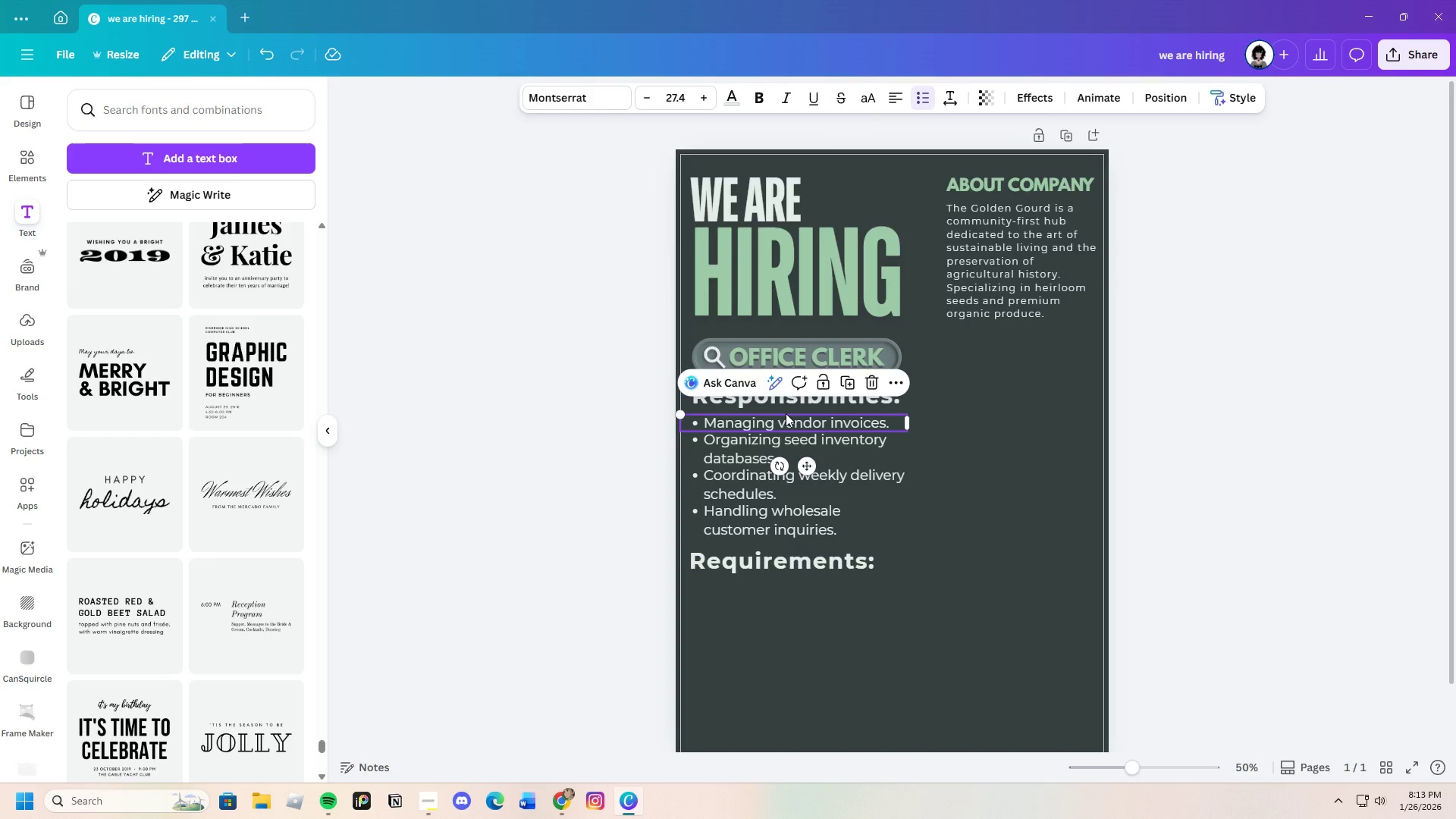 
key(Control+C)
 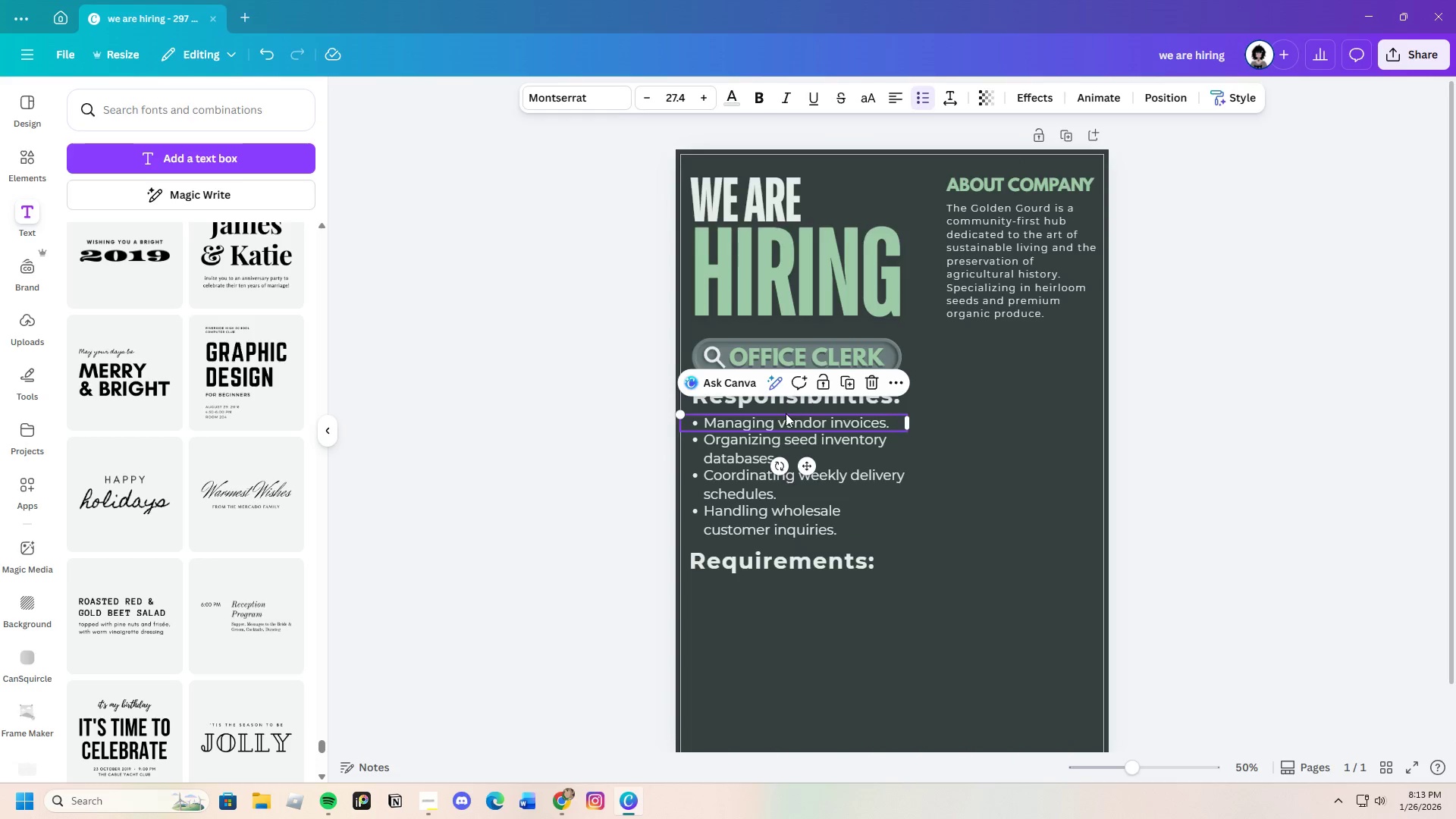 
key(Control+V)
 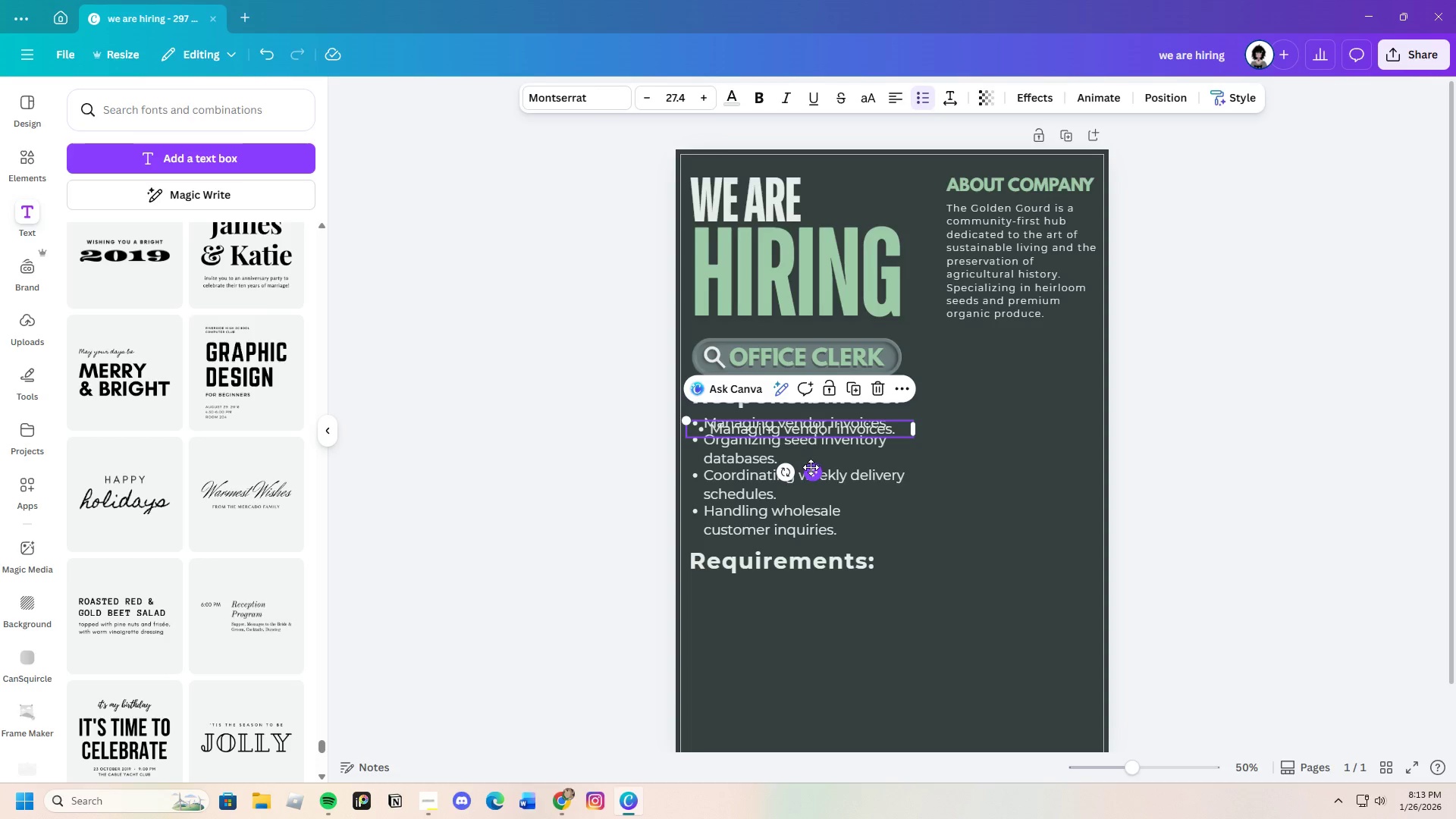 
left_click_drag(start_coordinate=[811, 470], to_coordinate=[802, 623])
 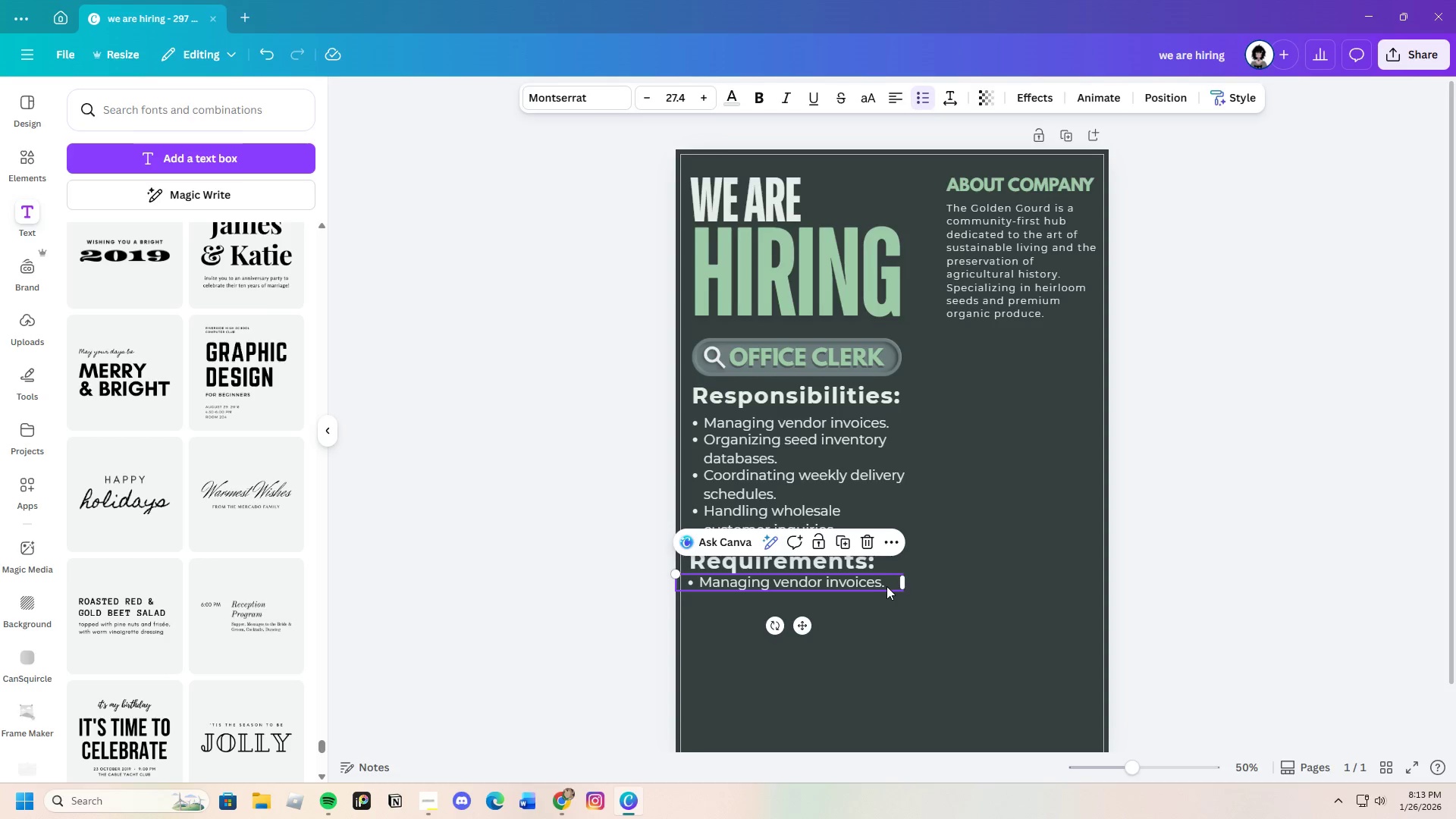 
wait(7.74)
 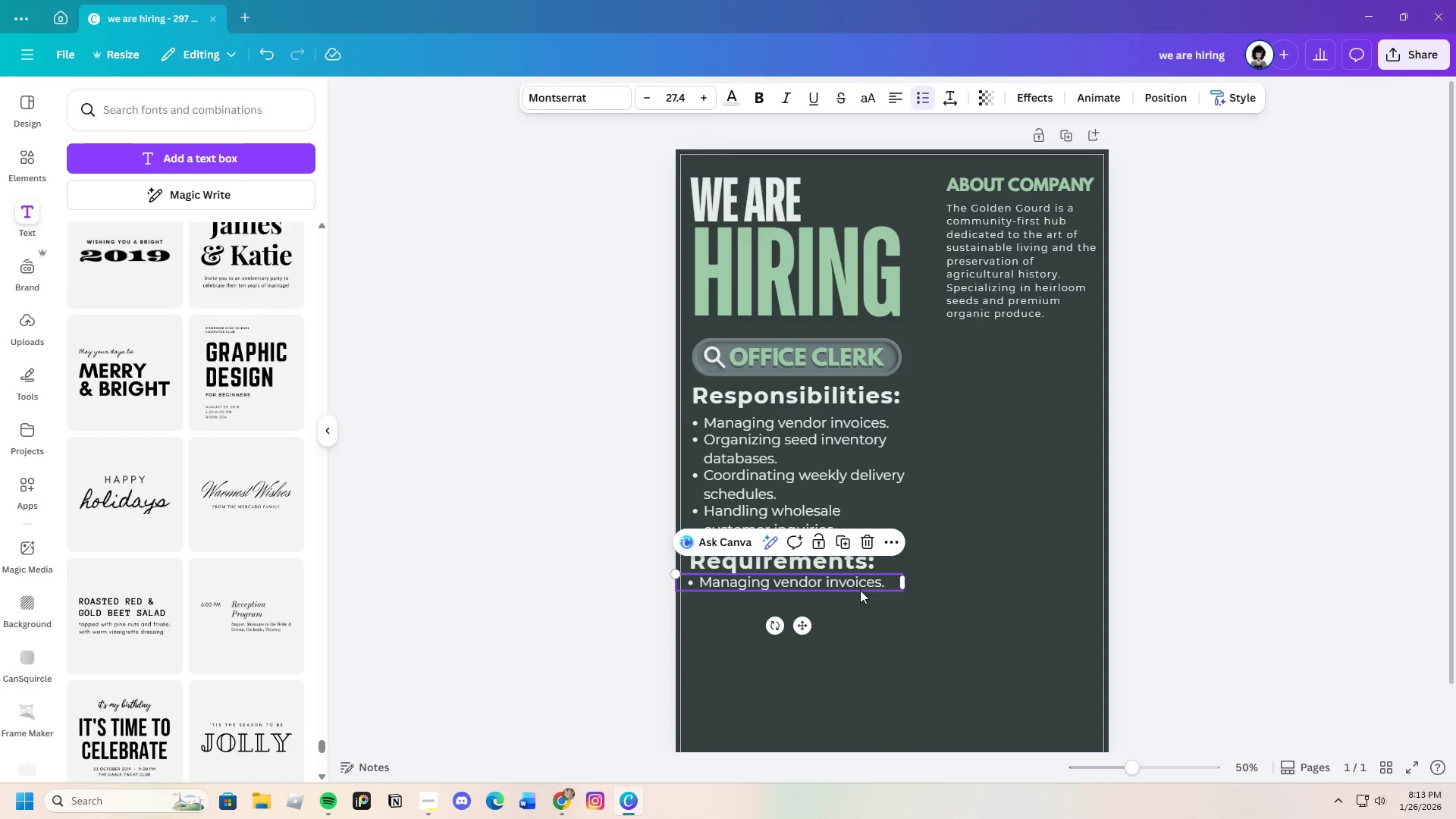 
left_click([886, 586])
 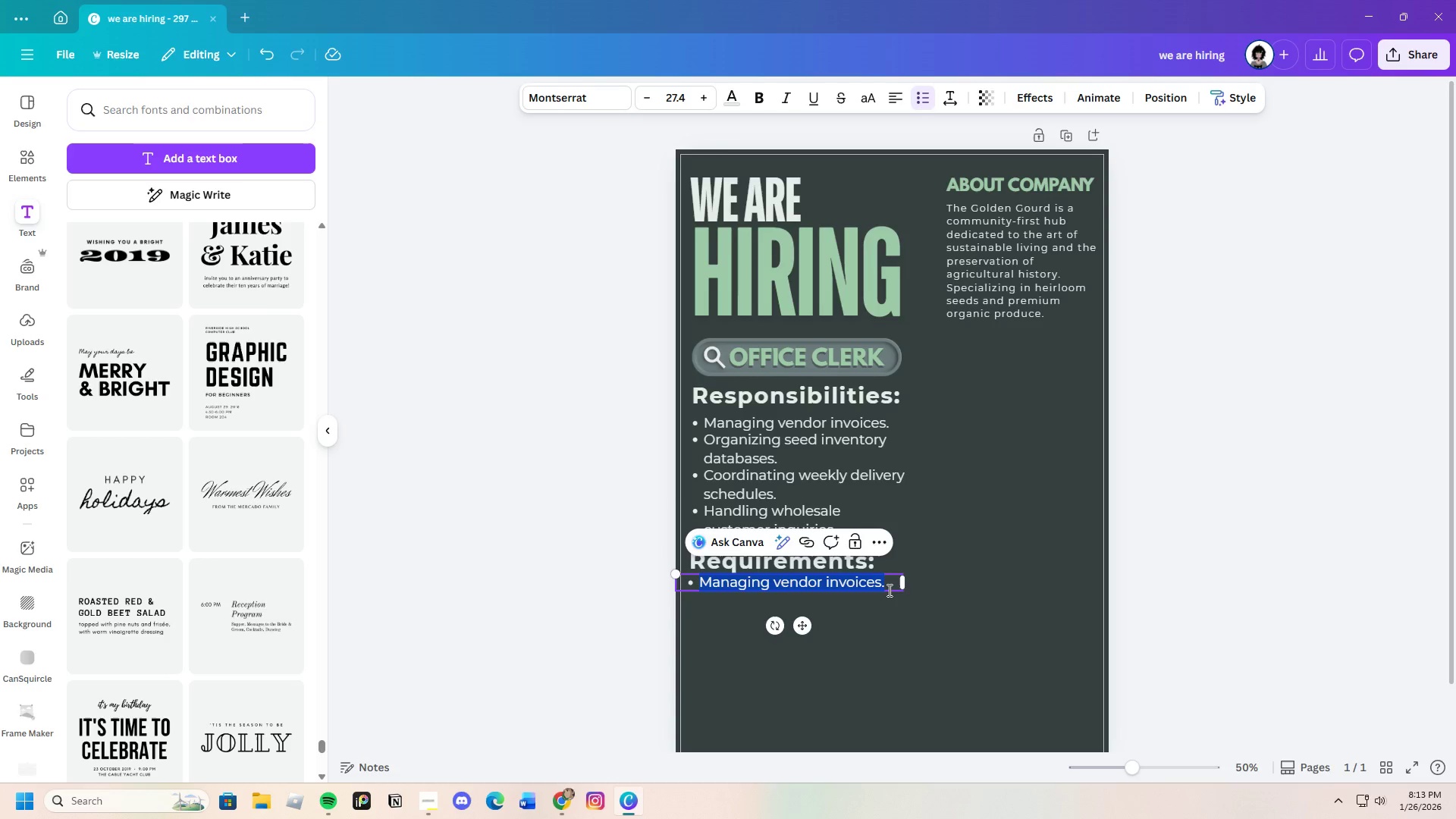 
key(Backspace)
type(1=)
key(Backspace)
type(+ year )
 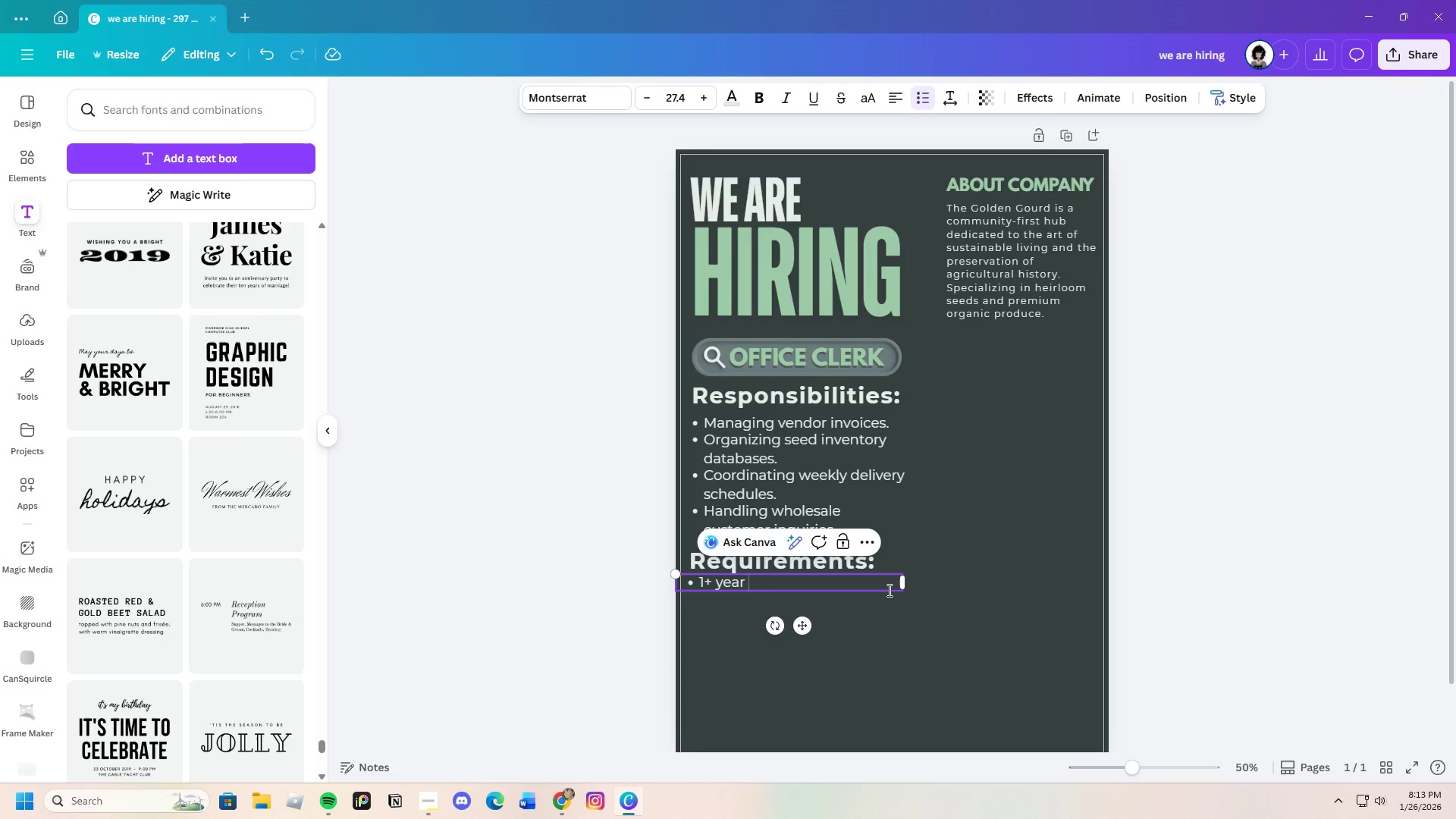 
type(pf )
key(Backspace)
key(Backspace)
key(Backspace)
type(of achievements )
 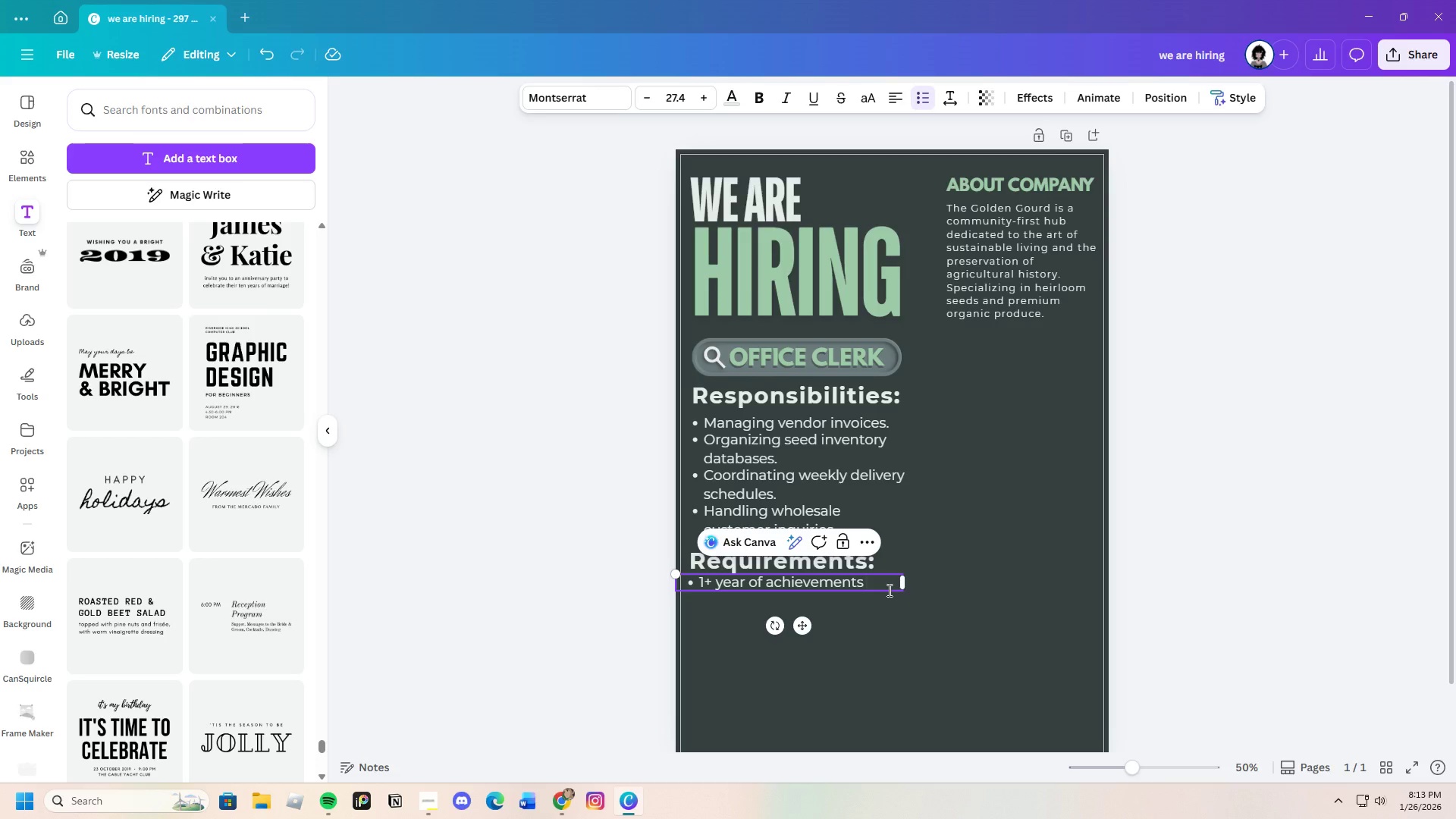 
key(Backspace)
key(Backspace)
key(Backspace)
type(administrative )
 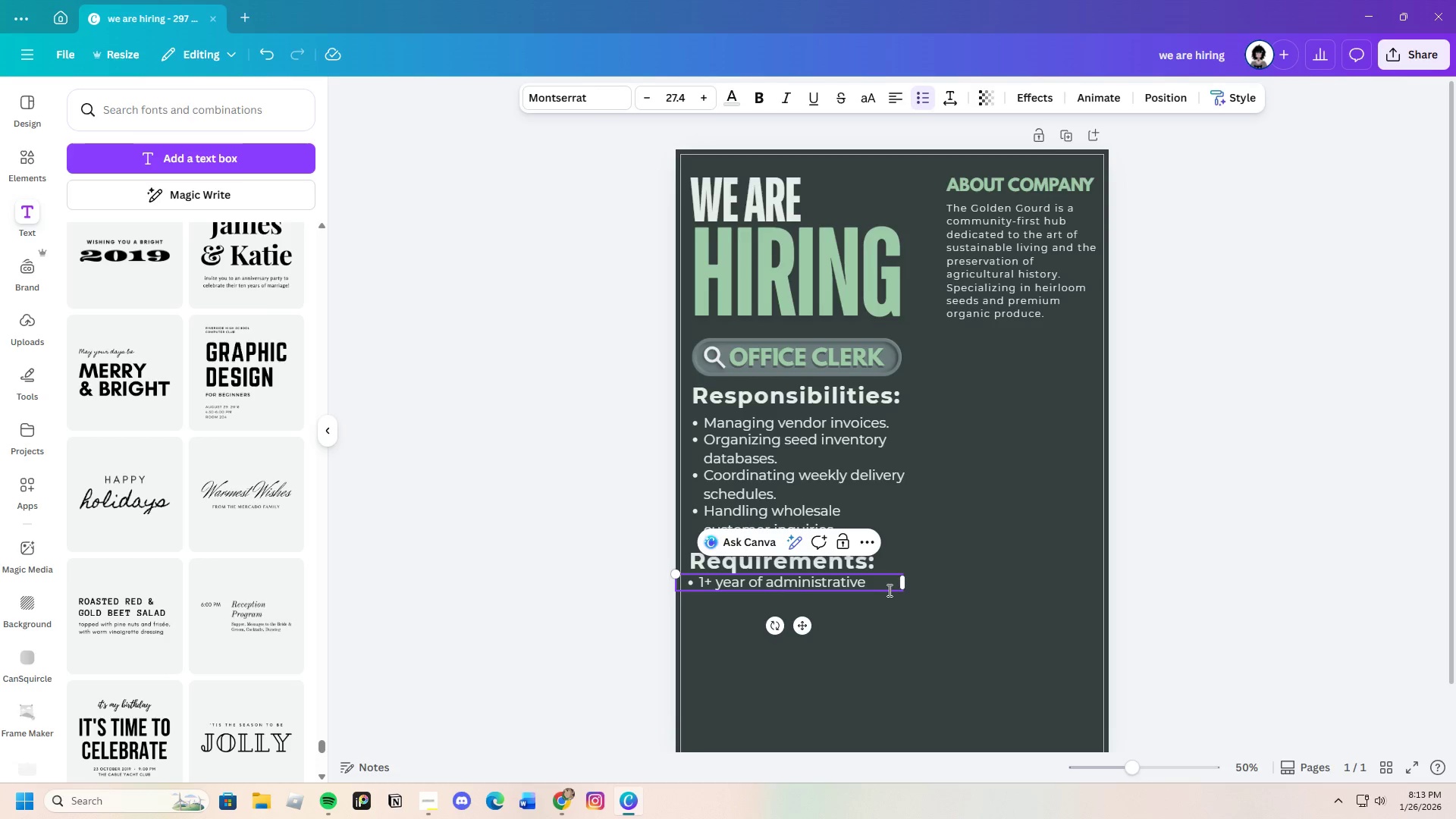 
type(experience.)
 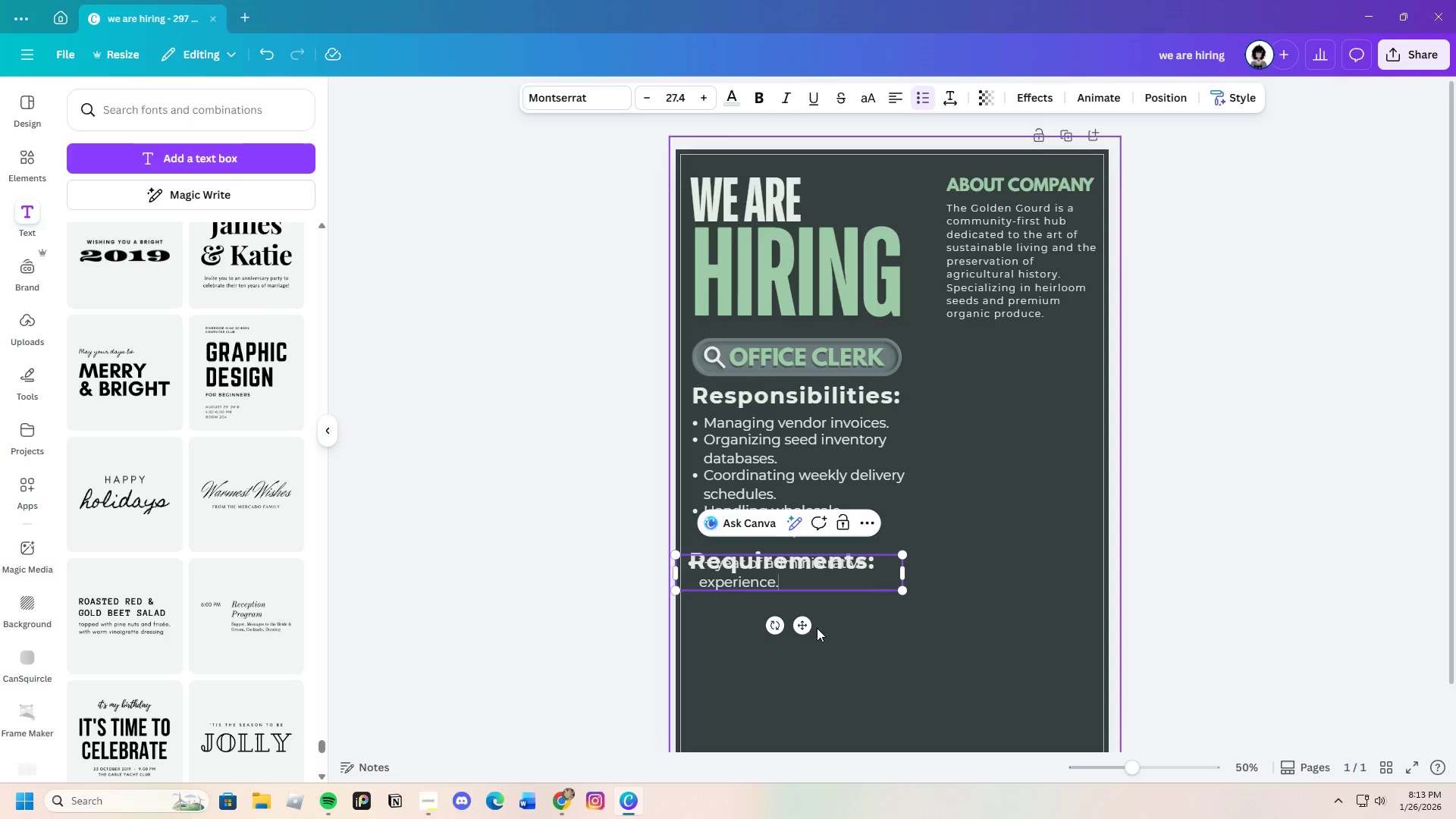 
left_click_drag(start_coordinate=[805, 623], to_coordinate=[808, 642])
 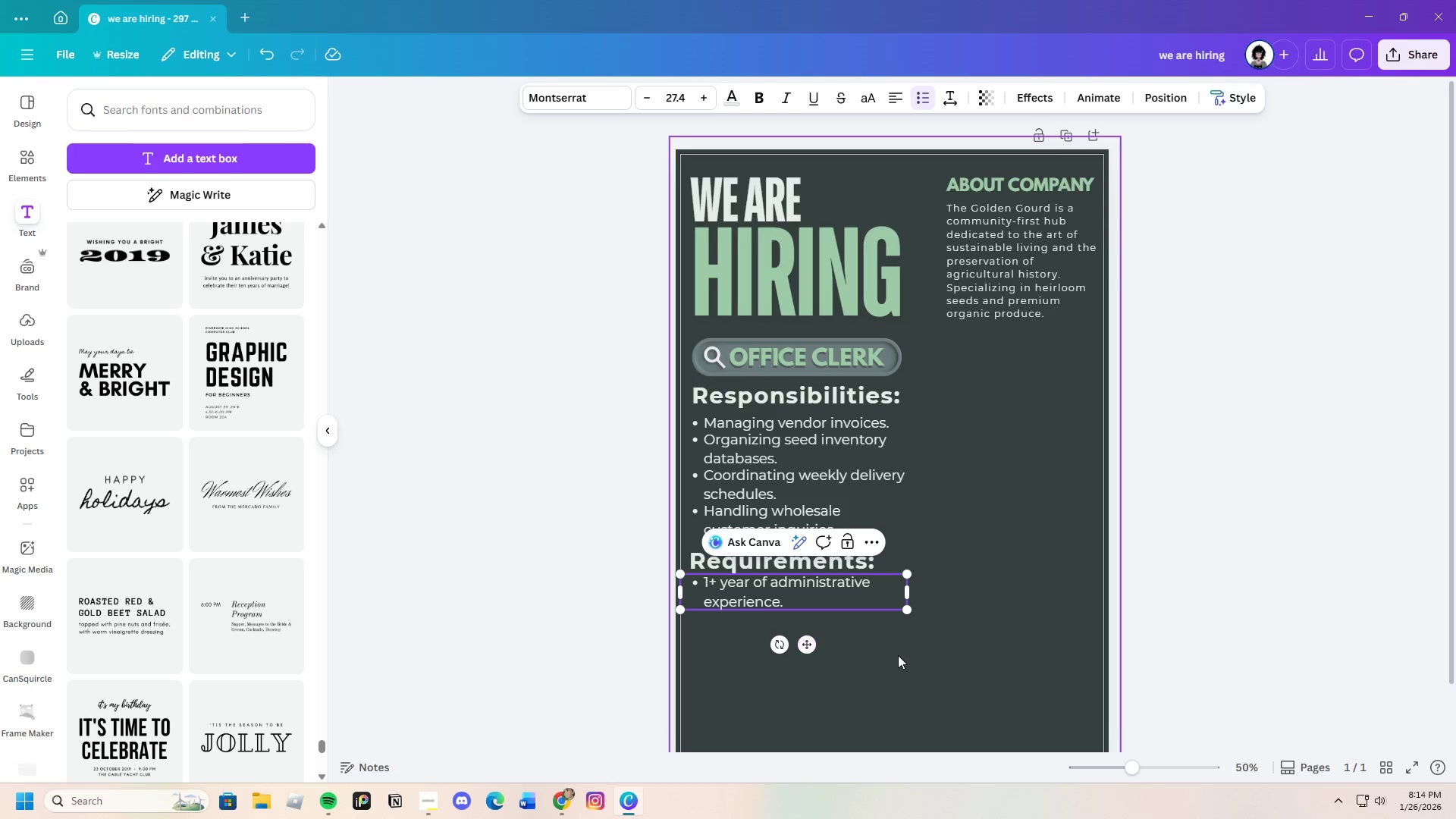 
left_click([898, 655])
 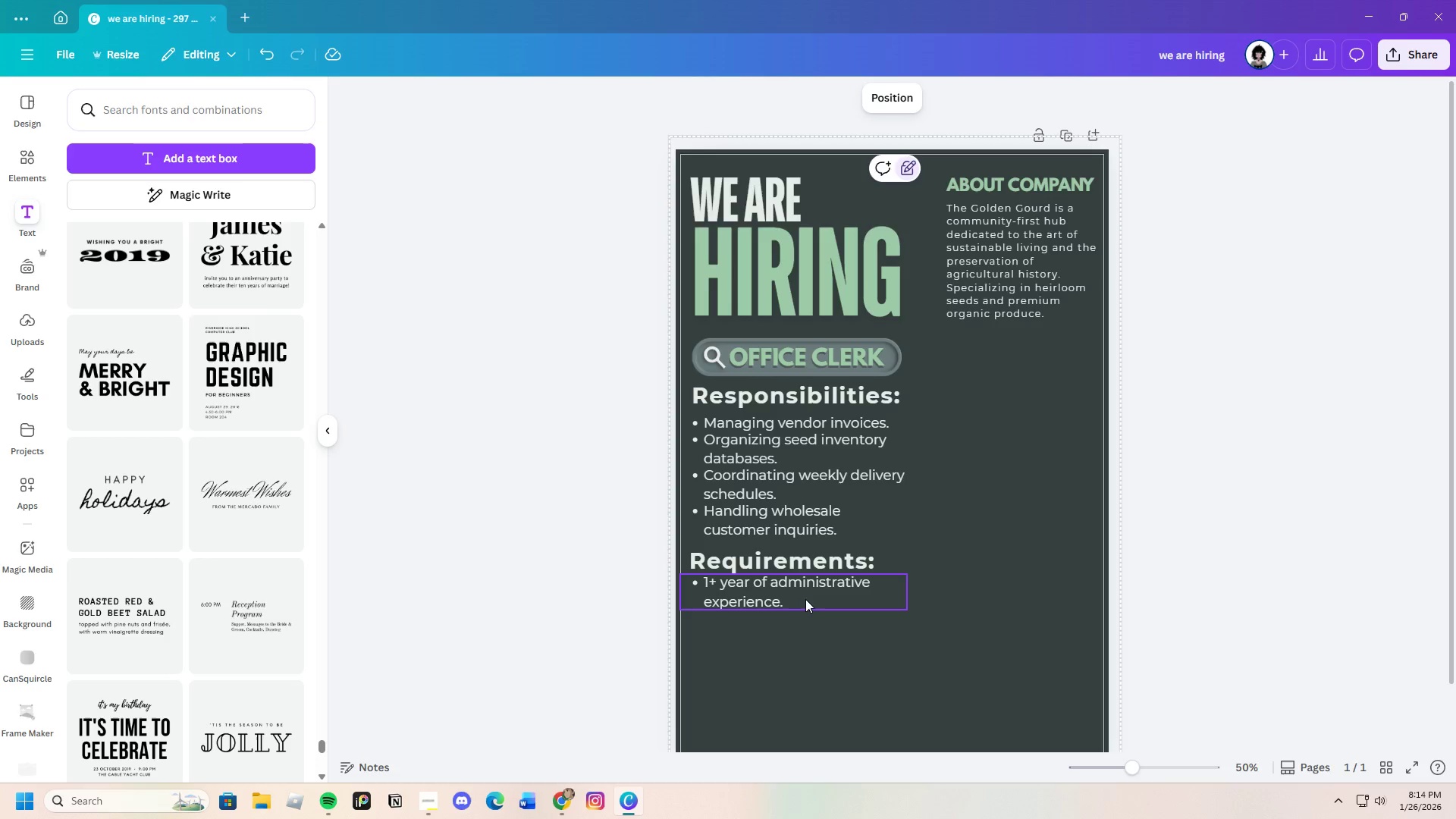 
wait(6.91)
 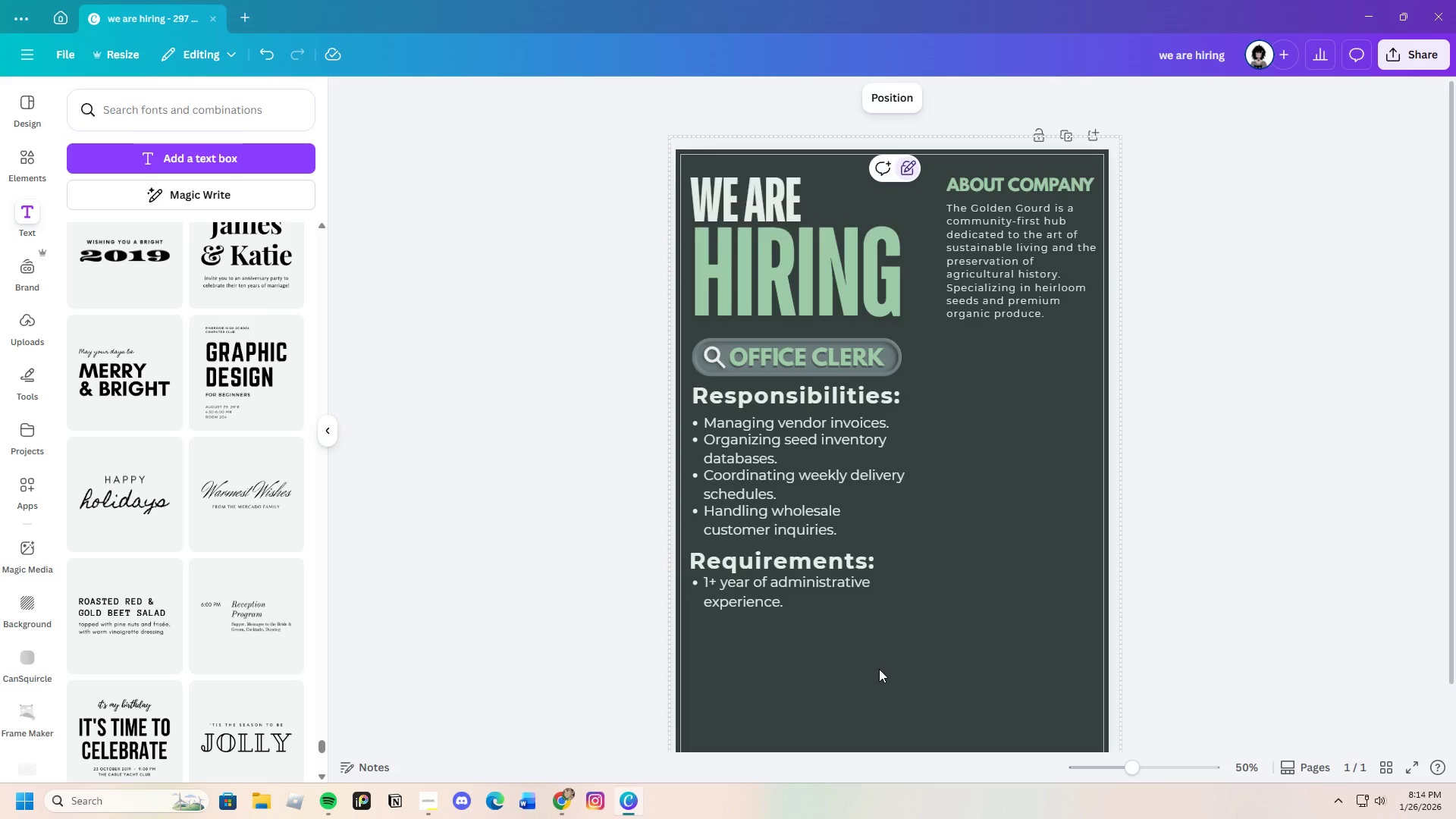 
left_click([837, 597])
 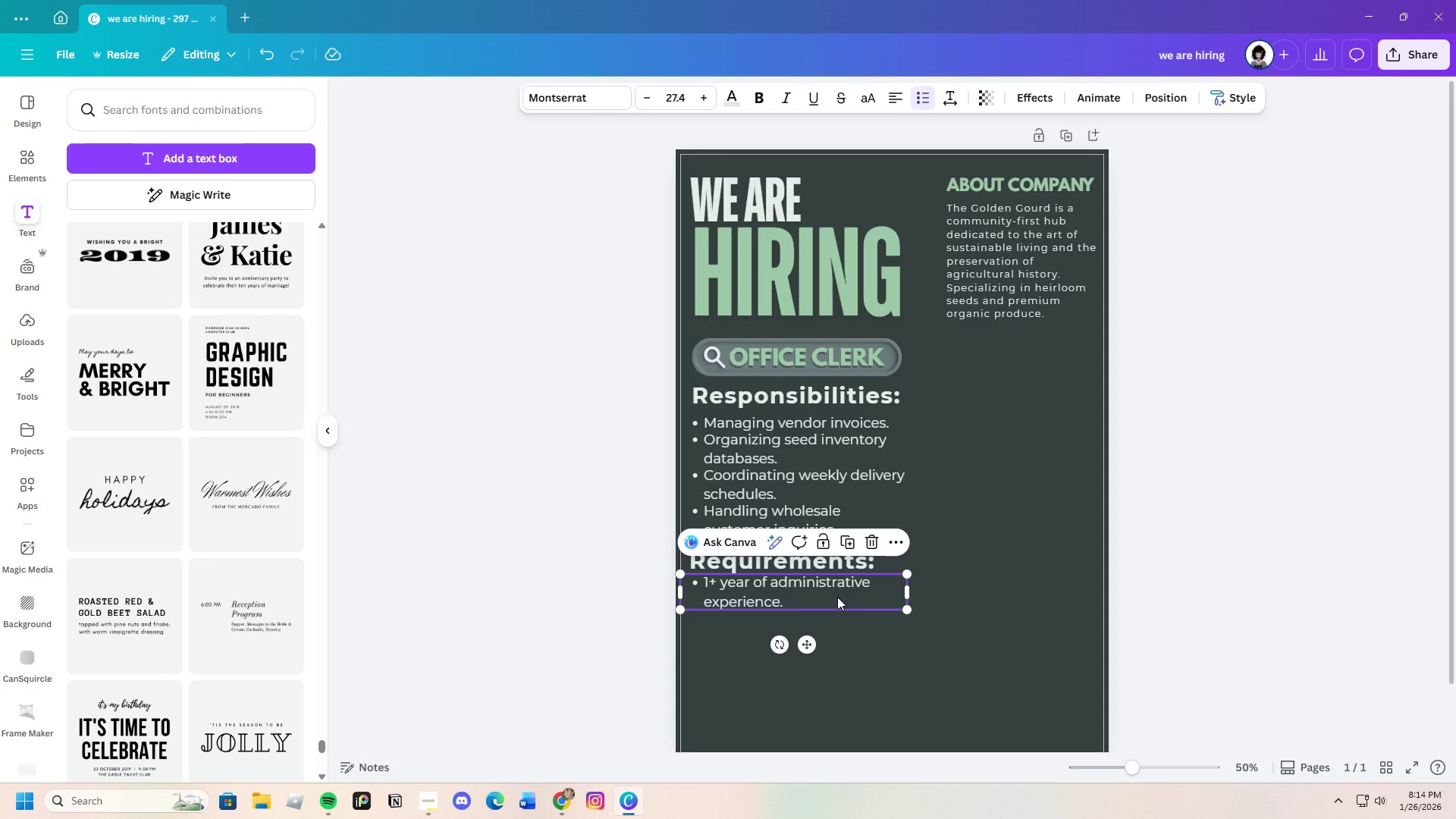 
key(Control+C)
 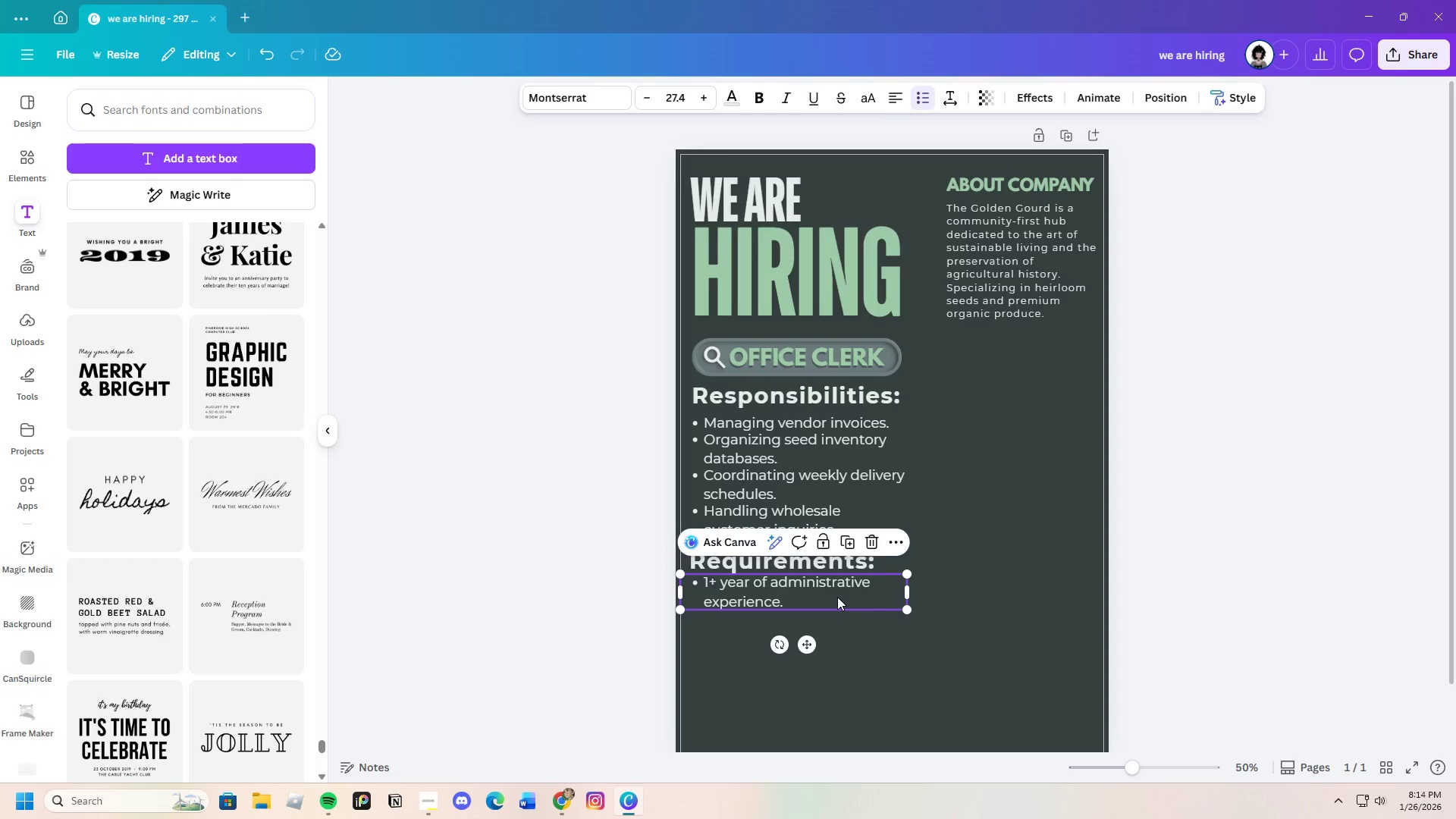 
key(Control+V)
 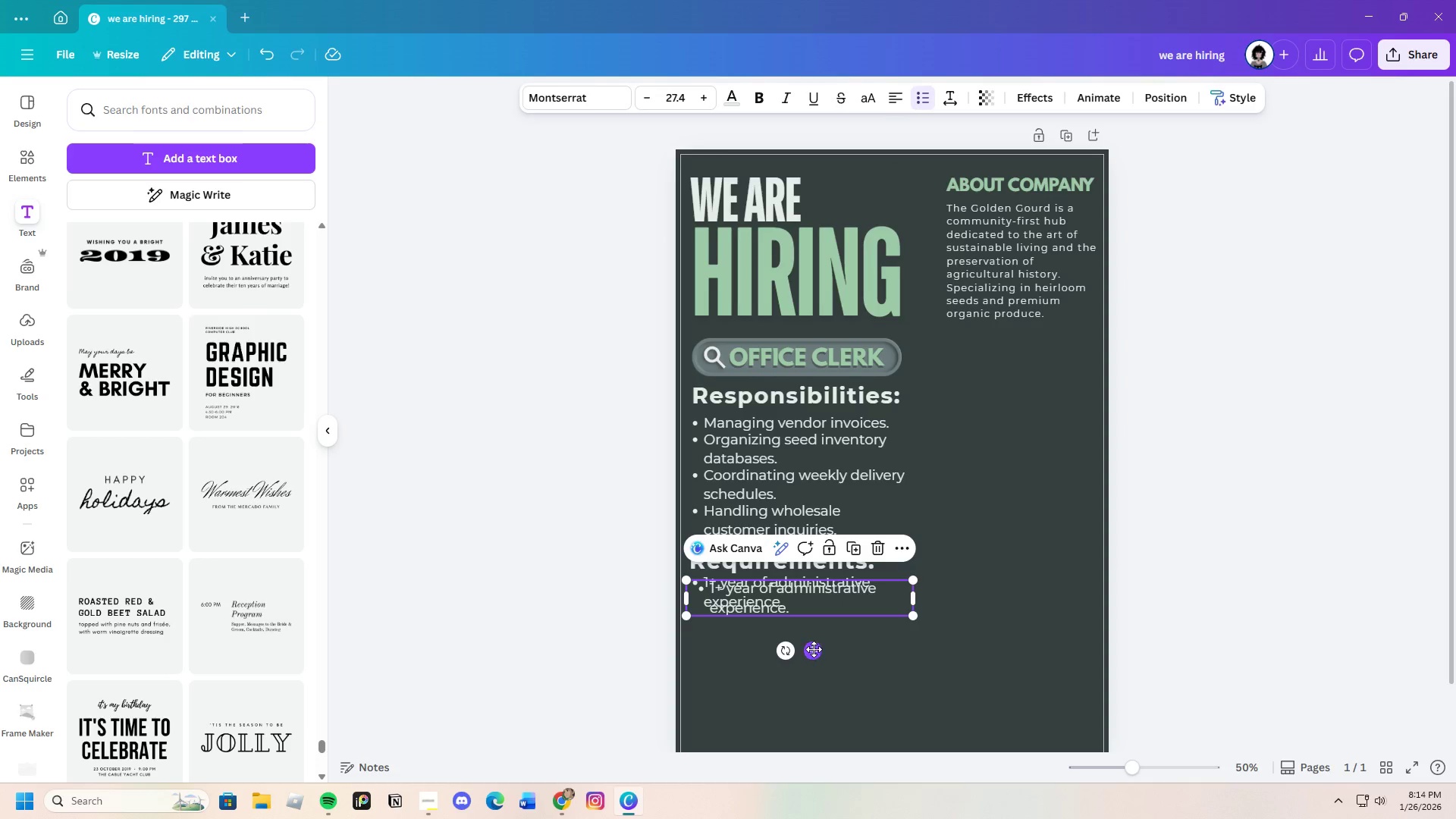 
left_click_drag(start_coordinate=[810, 654], to_coordinate=[802, 690])
 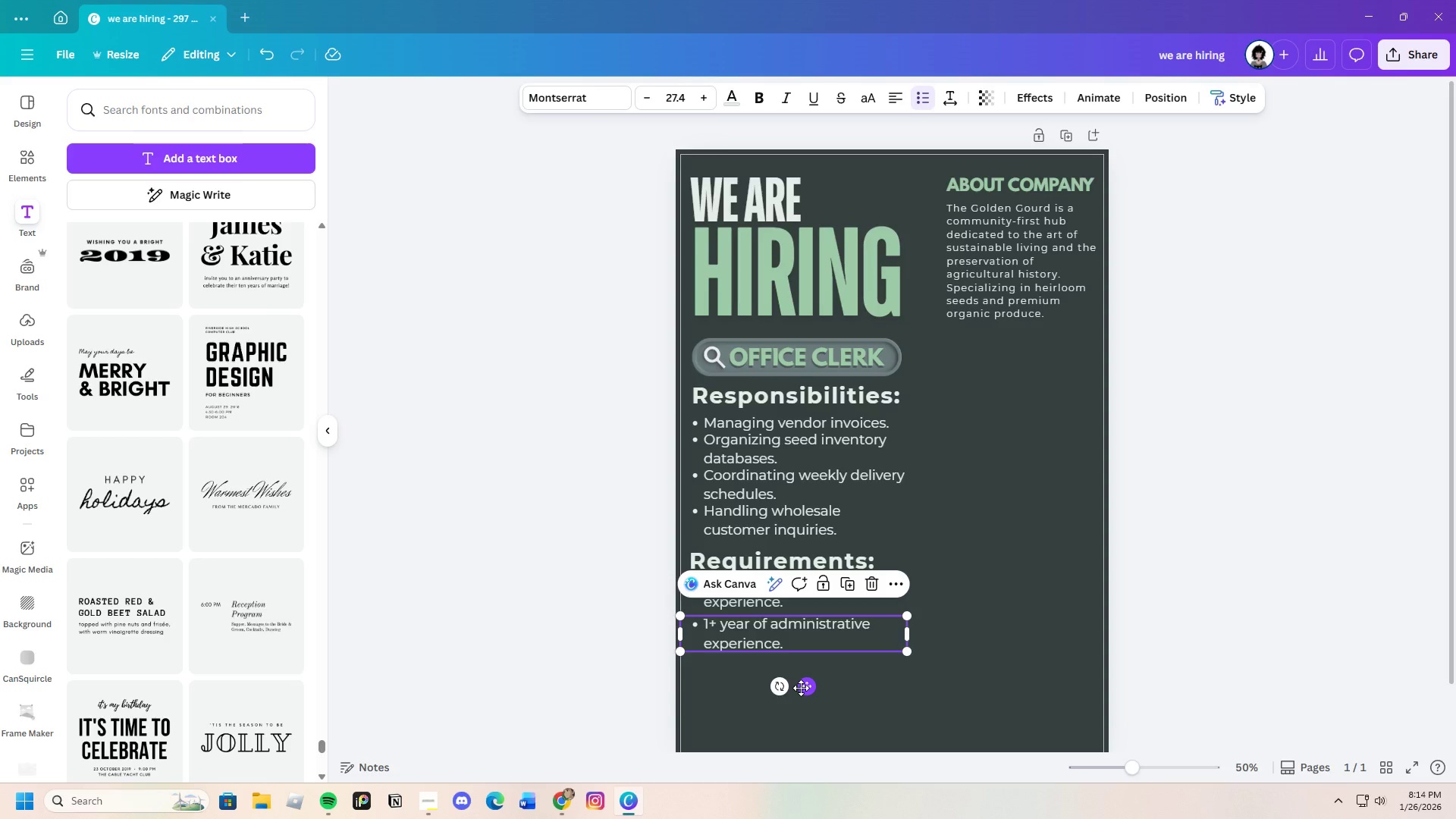 
scroll: coordinate [801, 688], scroll_direction: down, amount: 1.0
 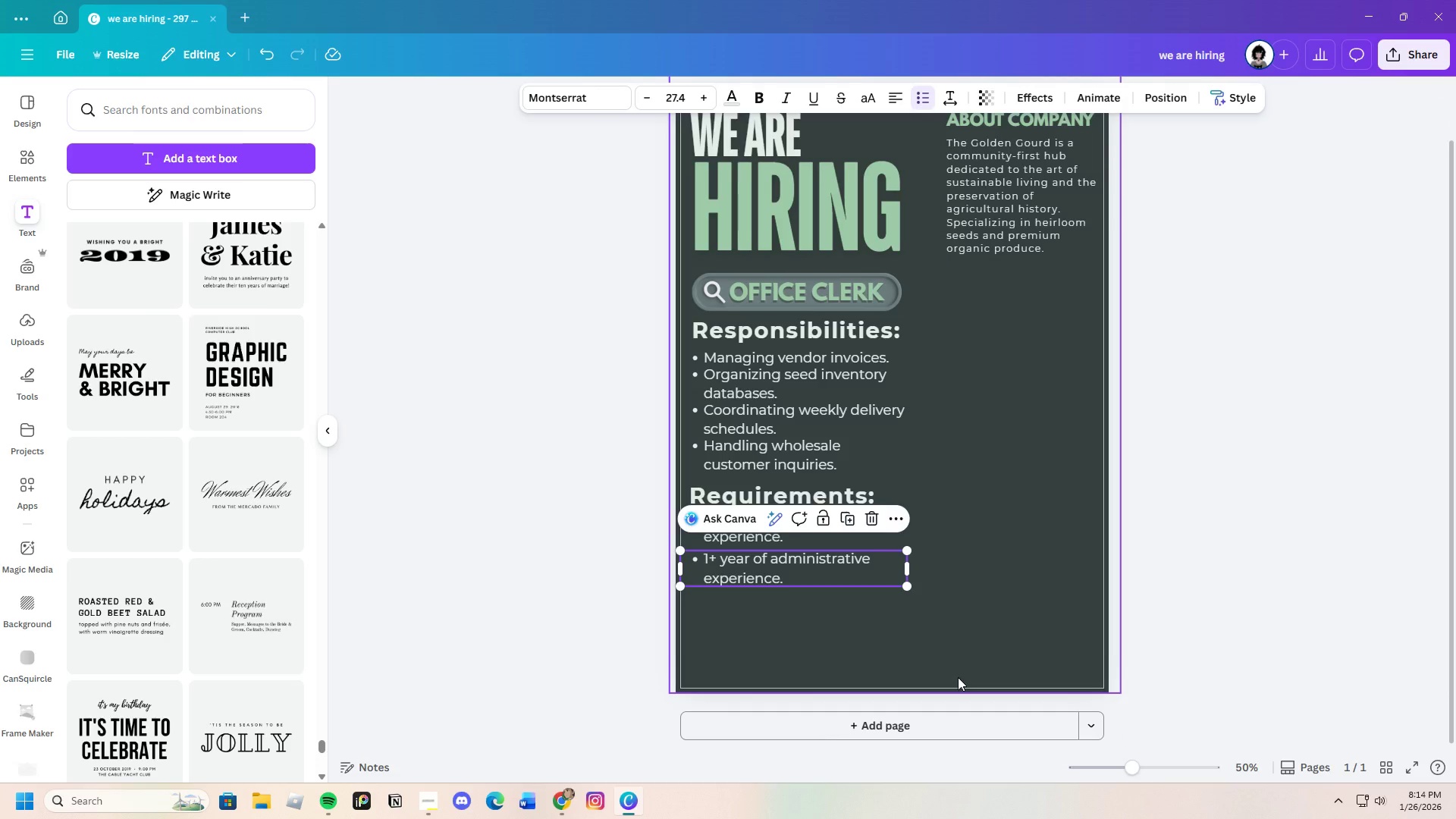 
scroll: coordinate [958, 677], scroll_direction: up, amount: 2.0
 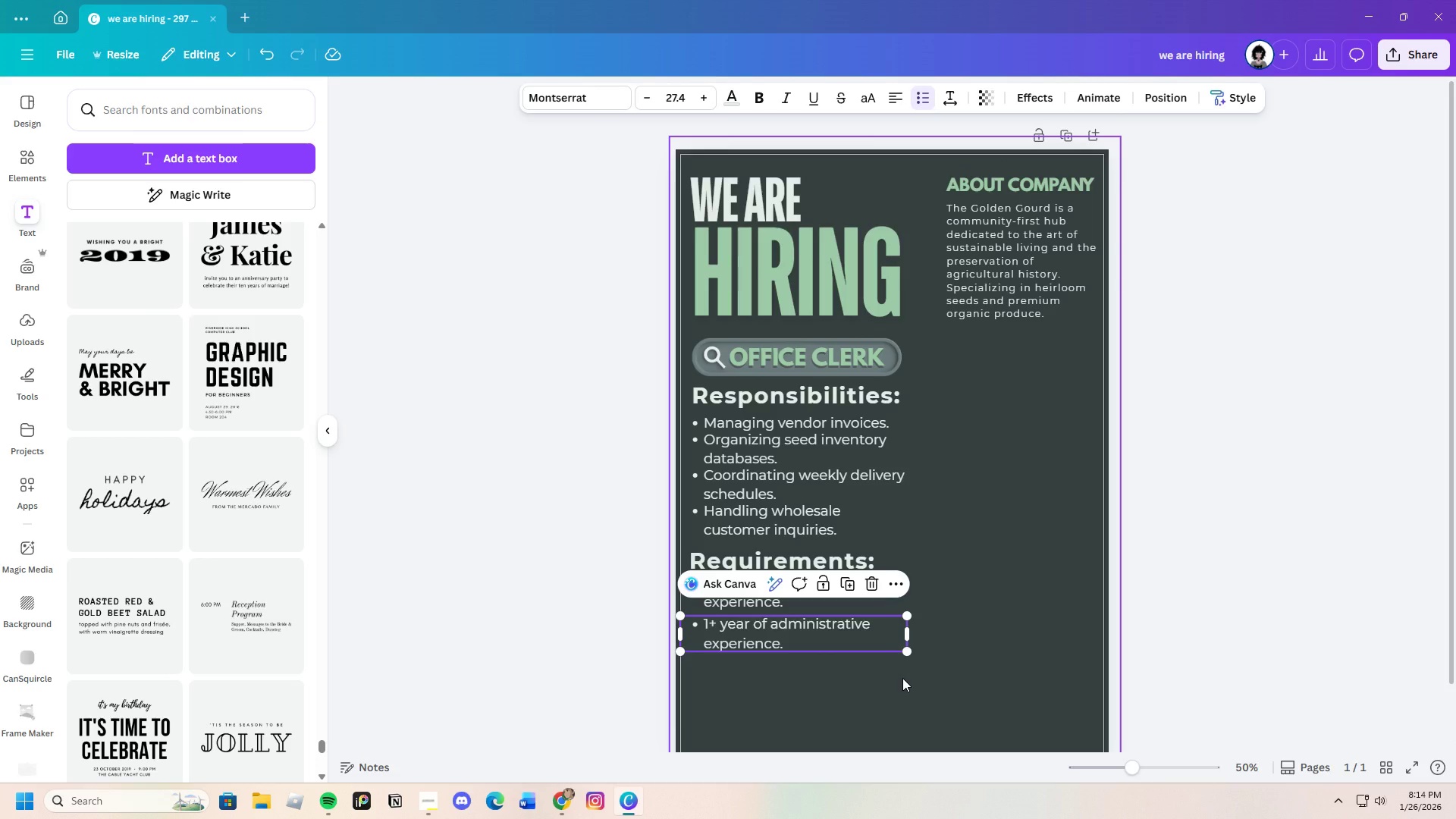 
wait(10.01)
 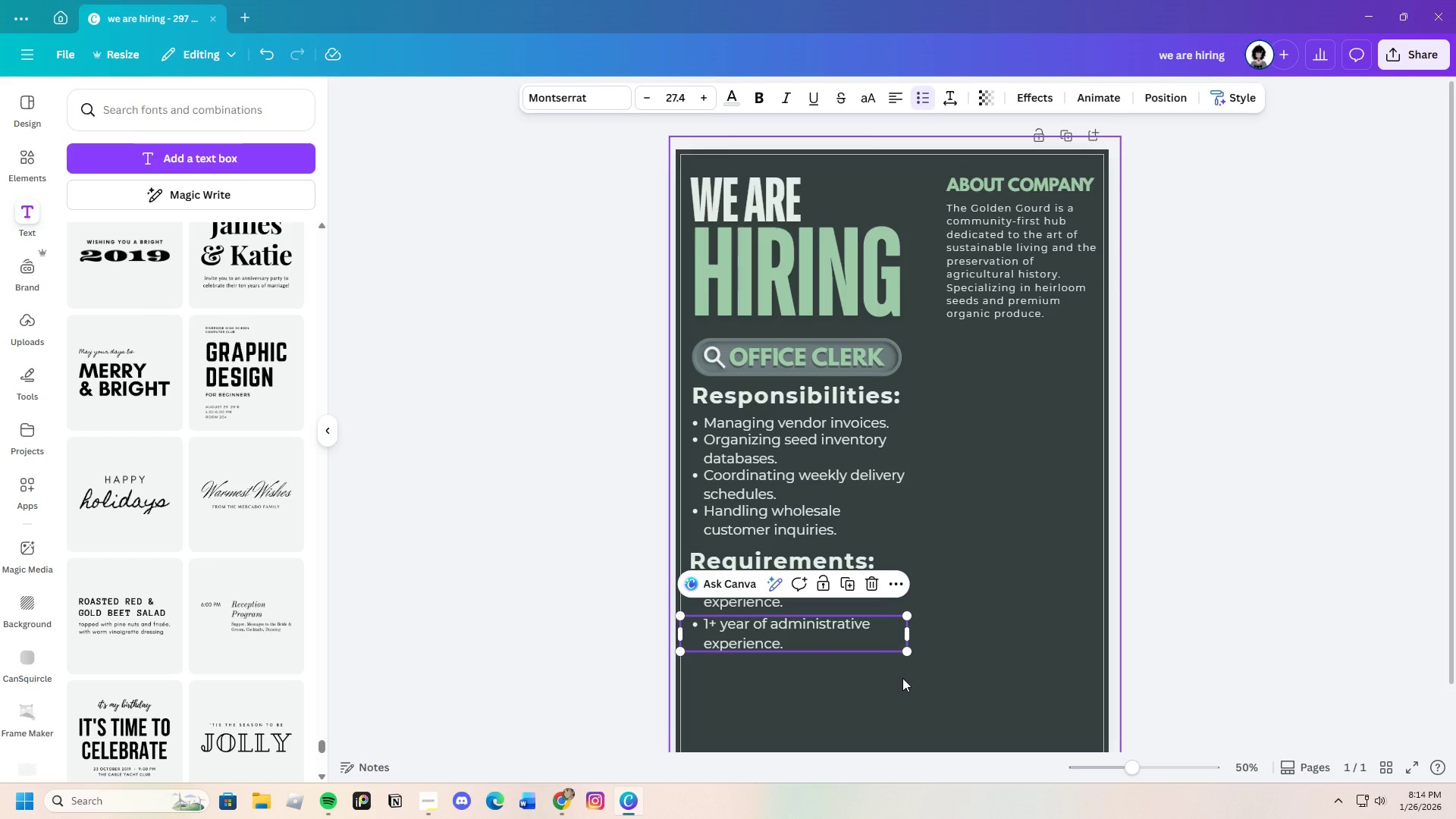 
left_click([865, 642])
 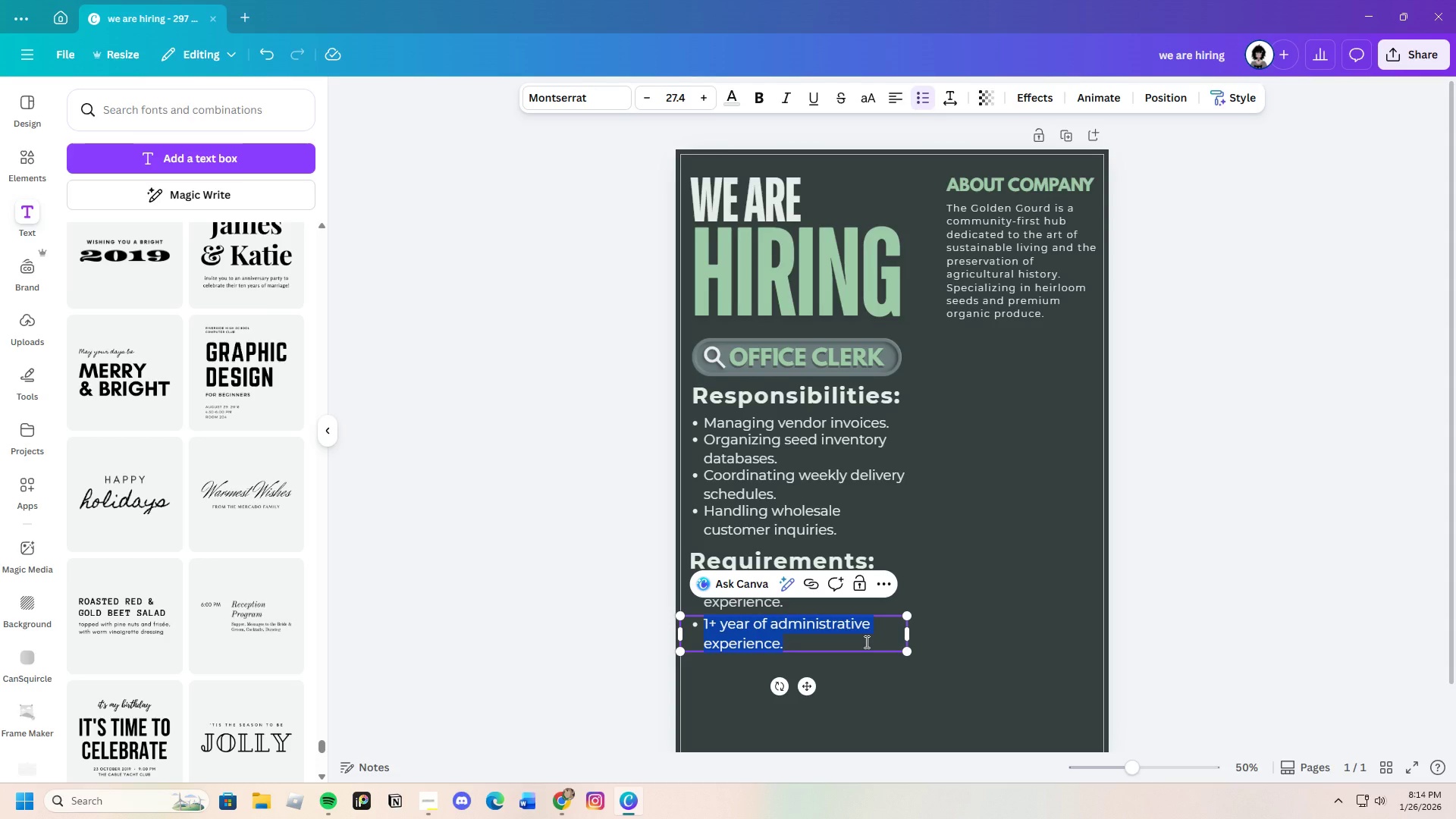 
key(Backspace)
type(Pro)
 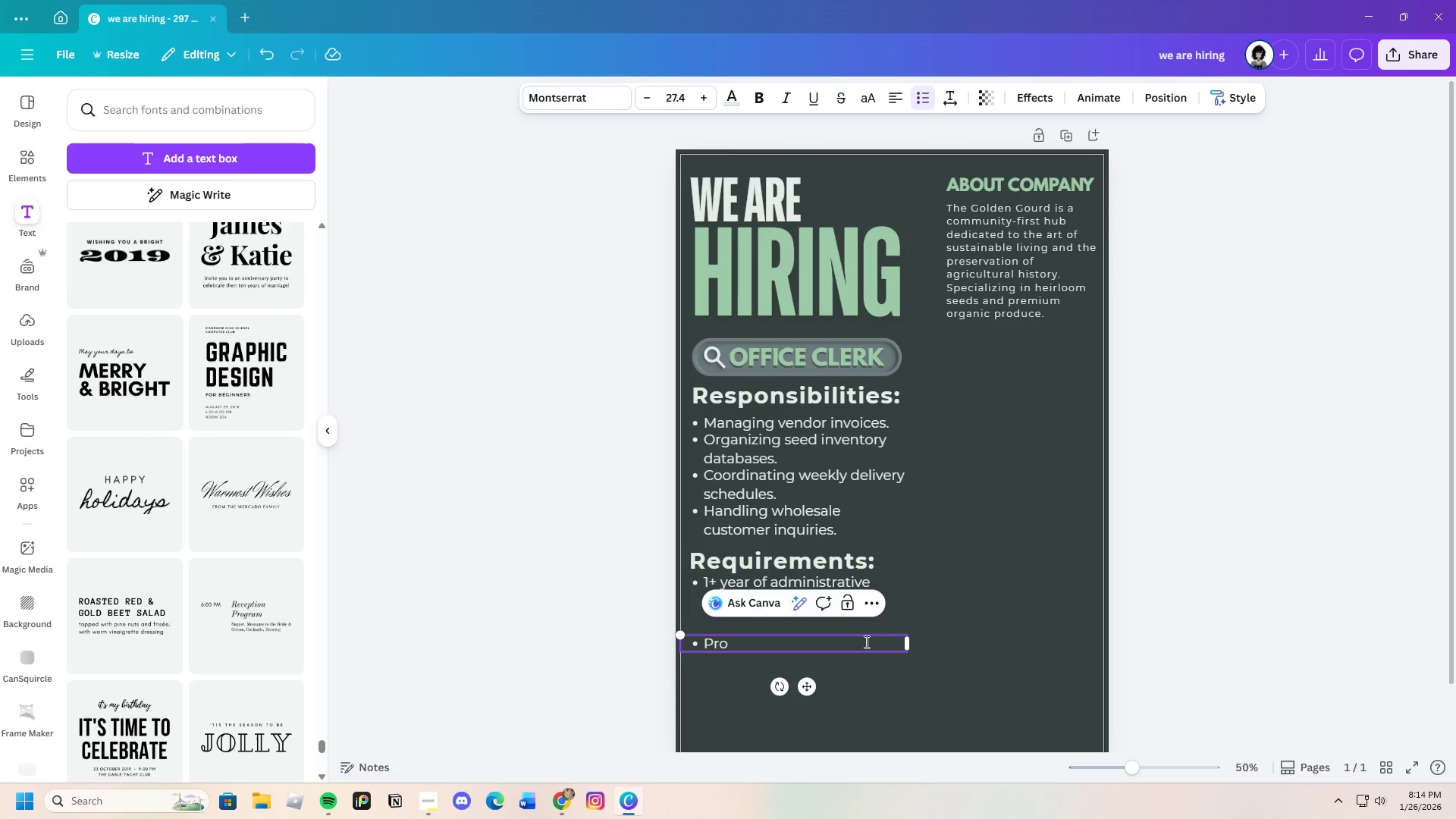 
type(ficiency )
 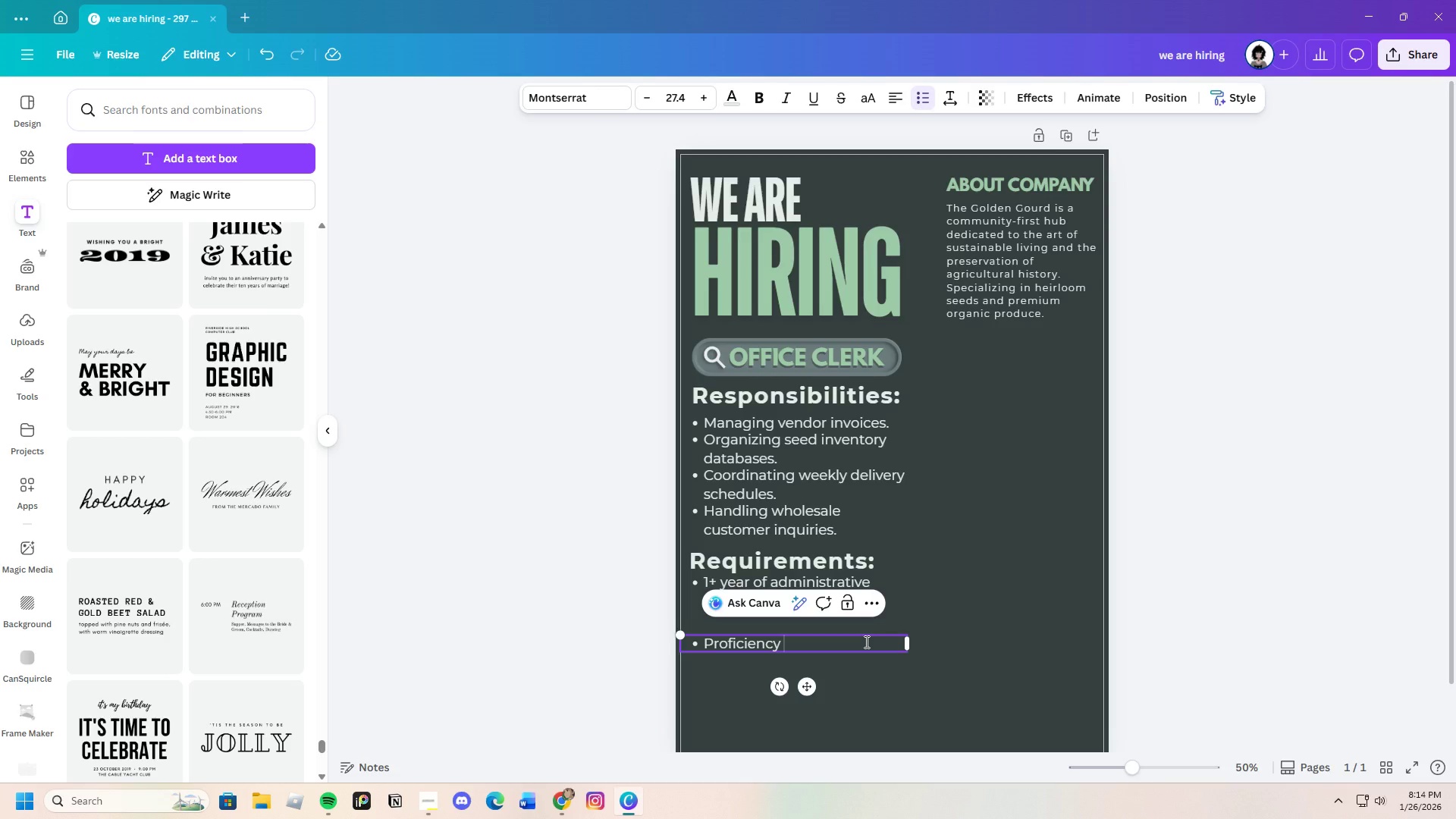 
wait(9.42)
 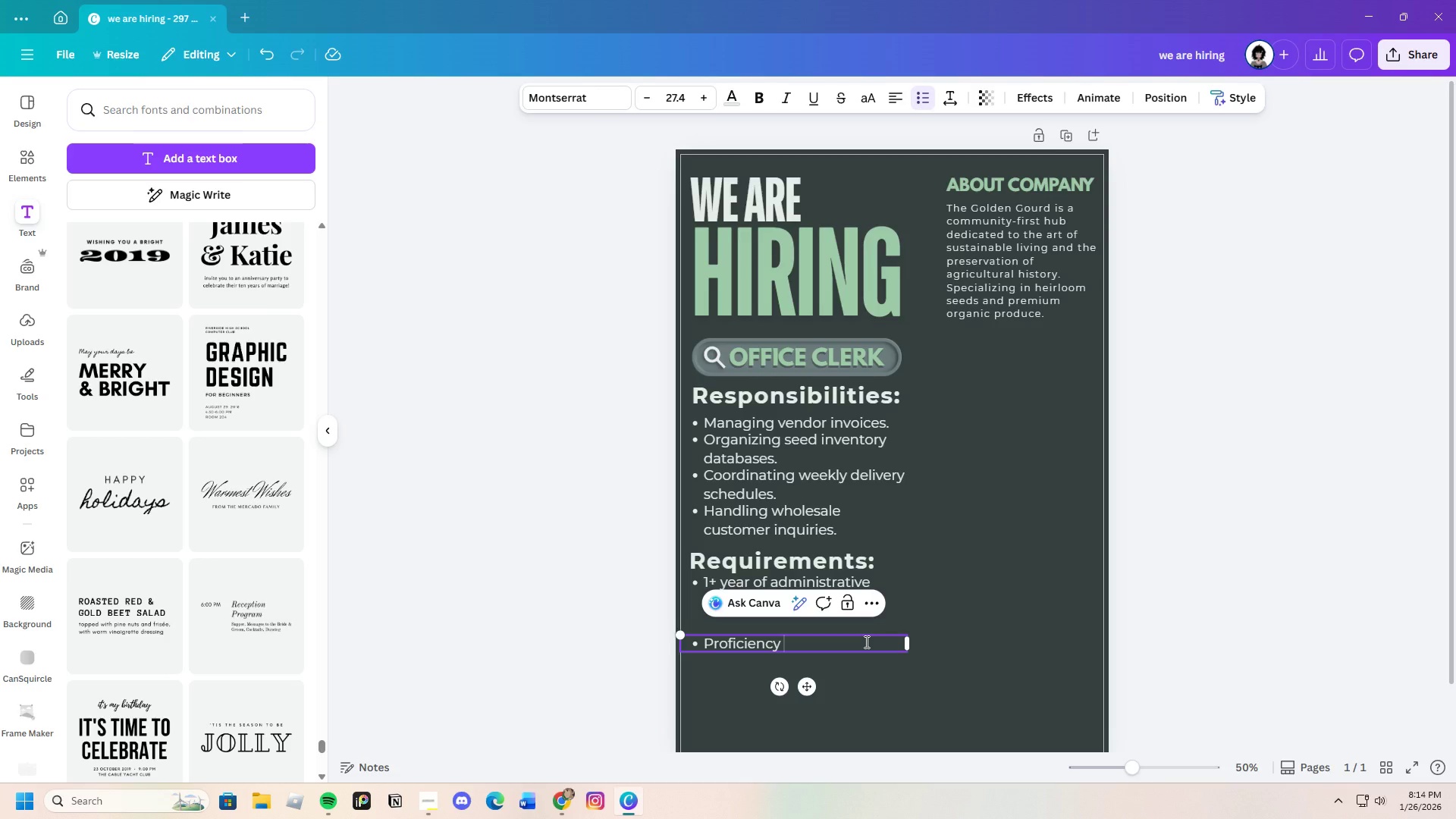 
type(in )
 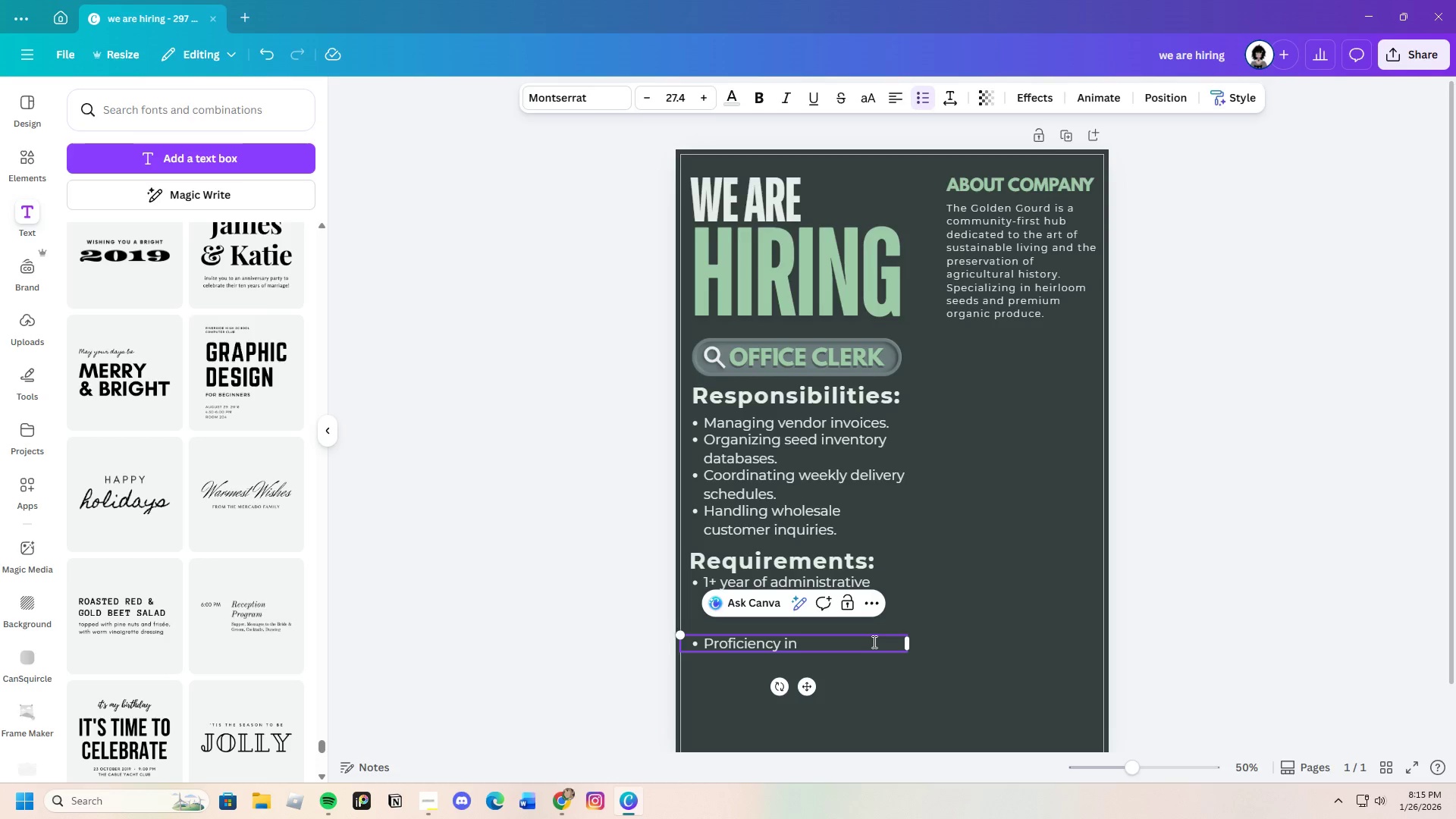 
wait(41.64)
 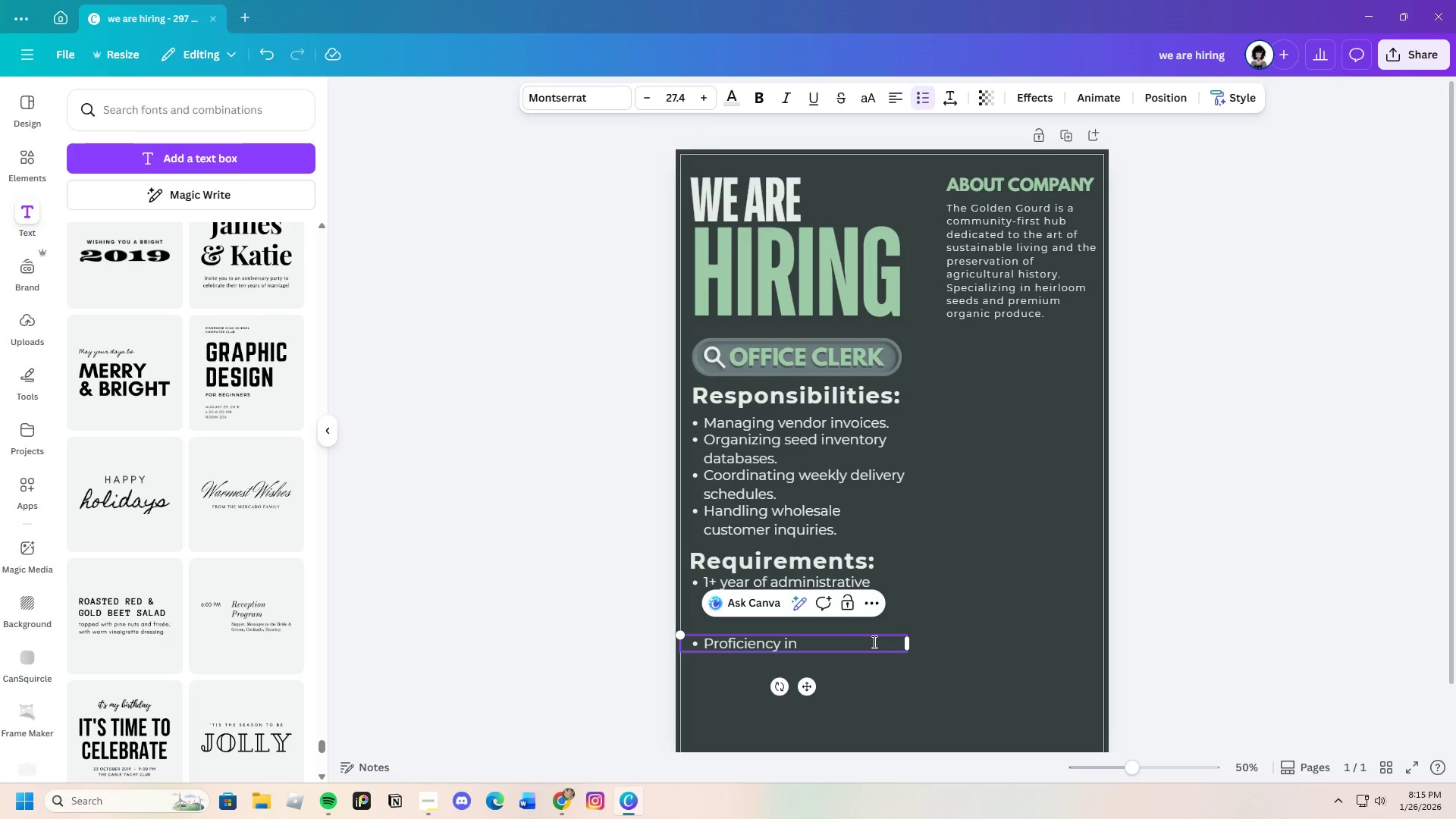 
type(spreadsheet )
 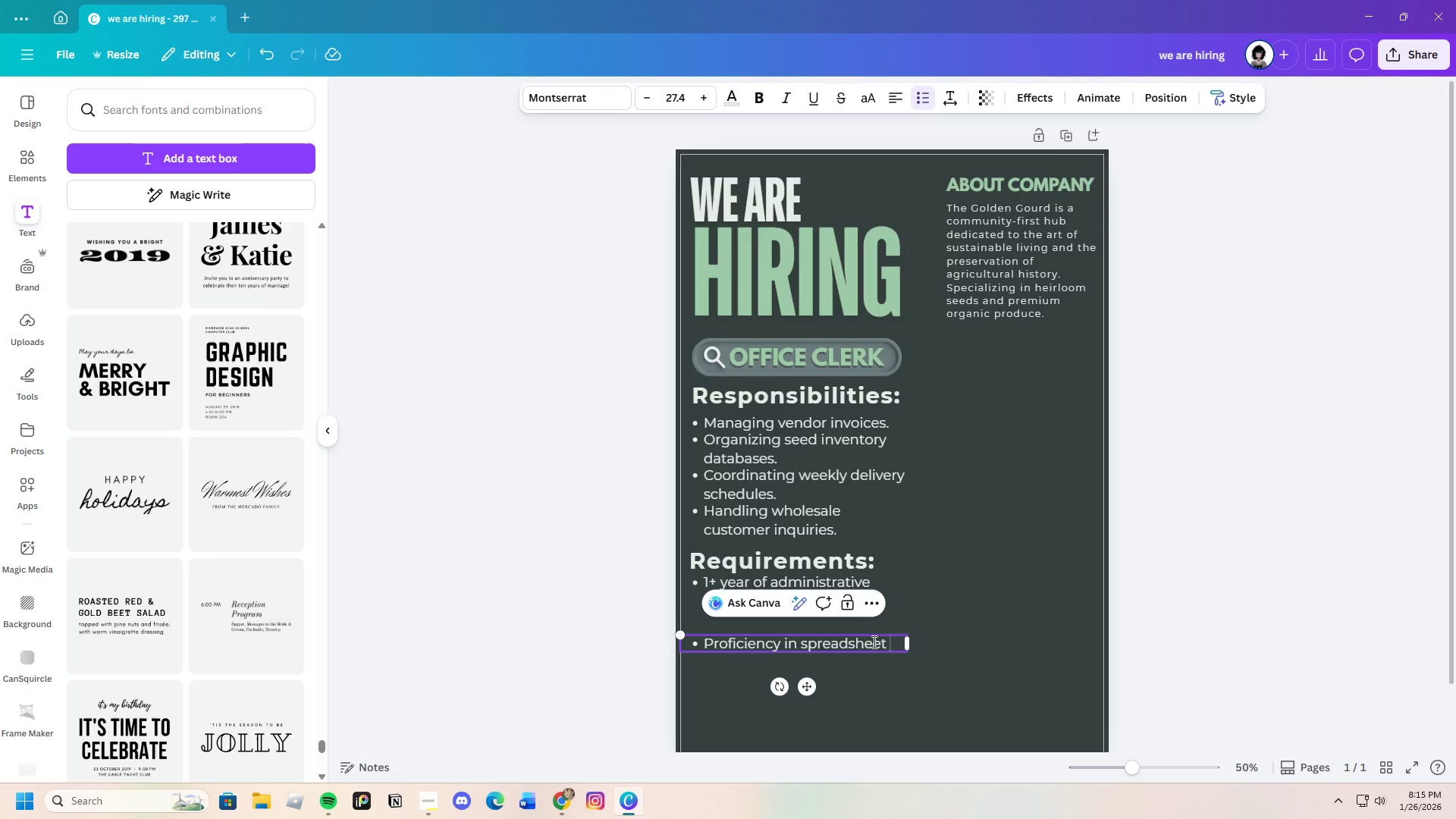 
type(software)
 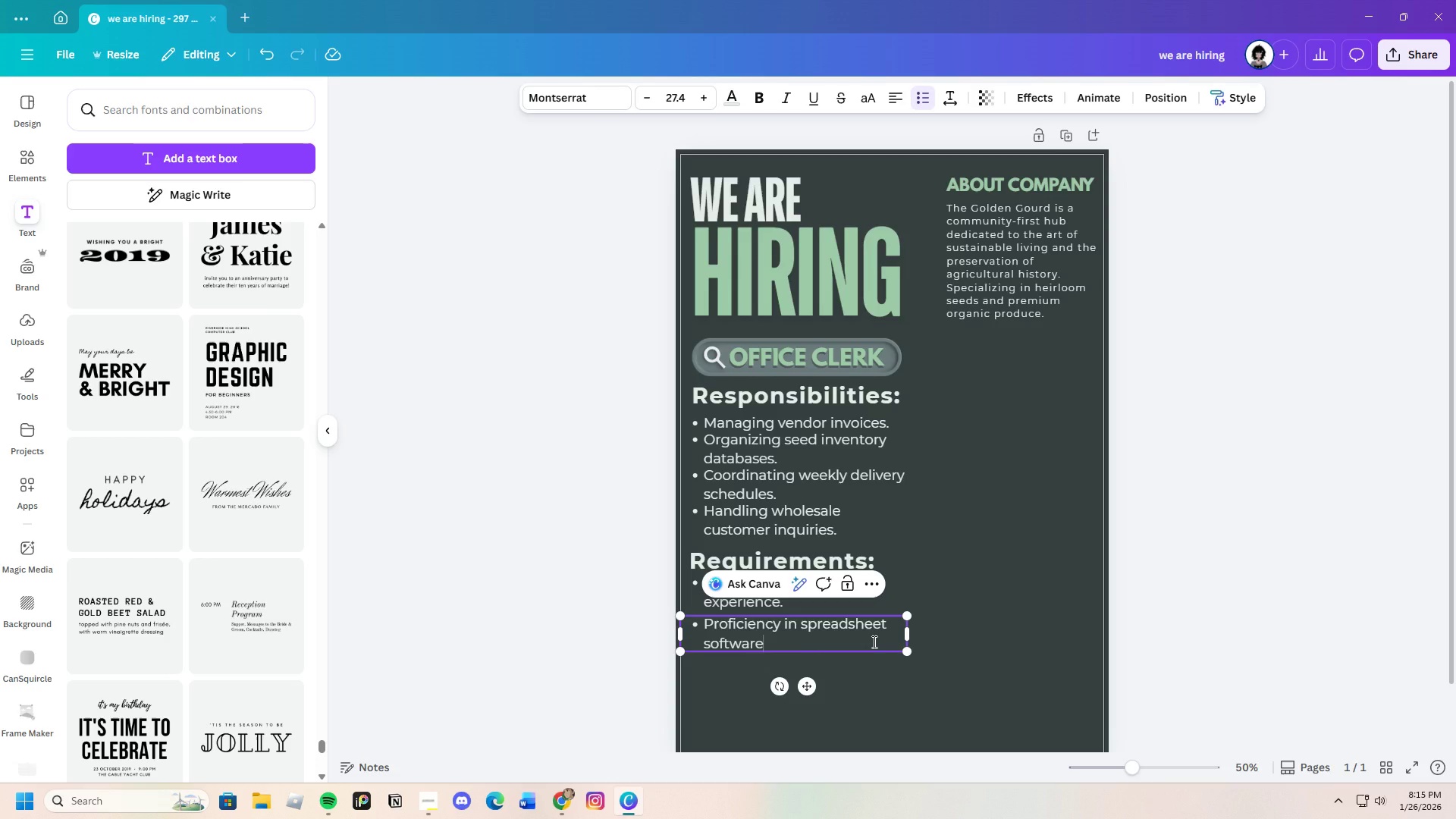 
left_click([875, 674])
 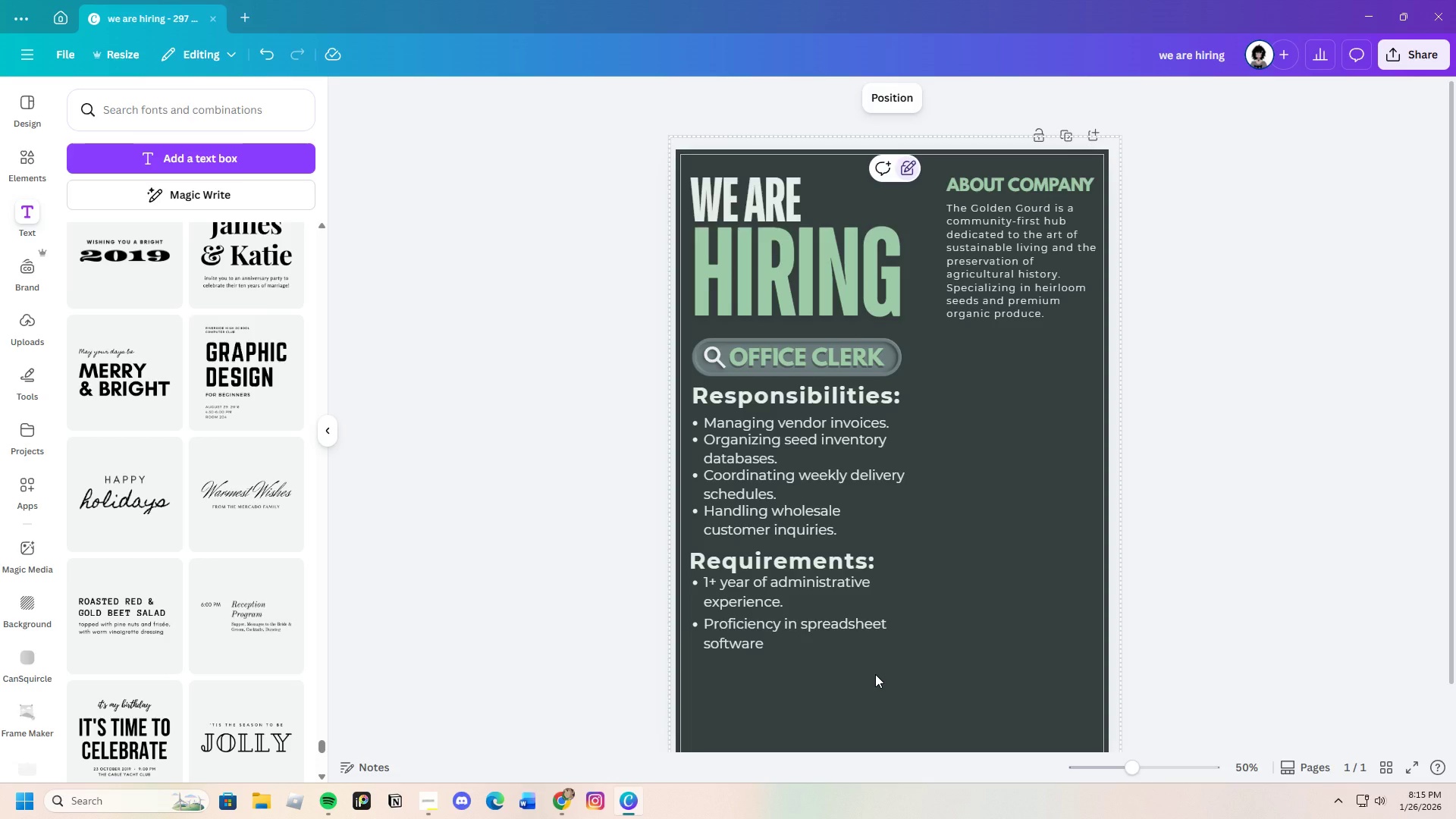 
wait(10.94)
 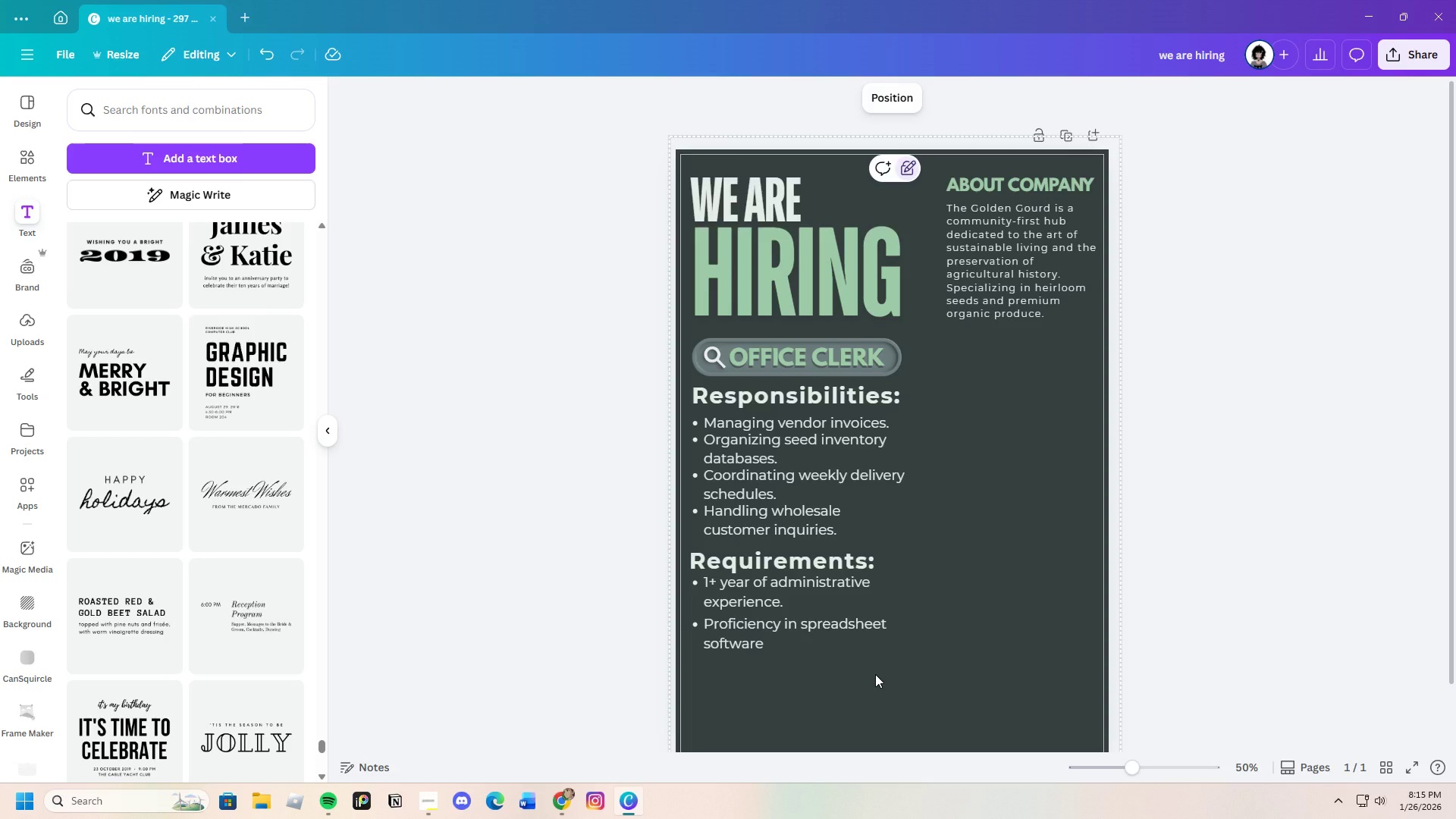 
left_click([803, 646])
 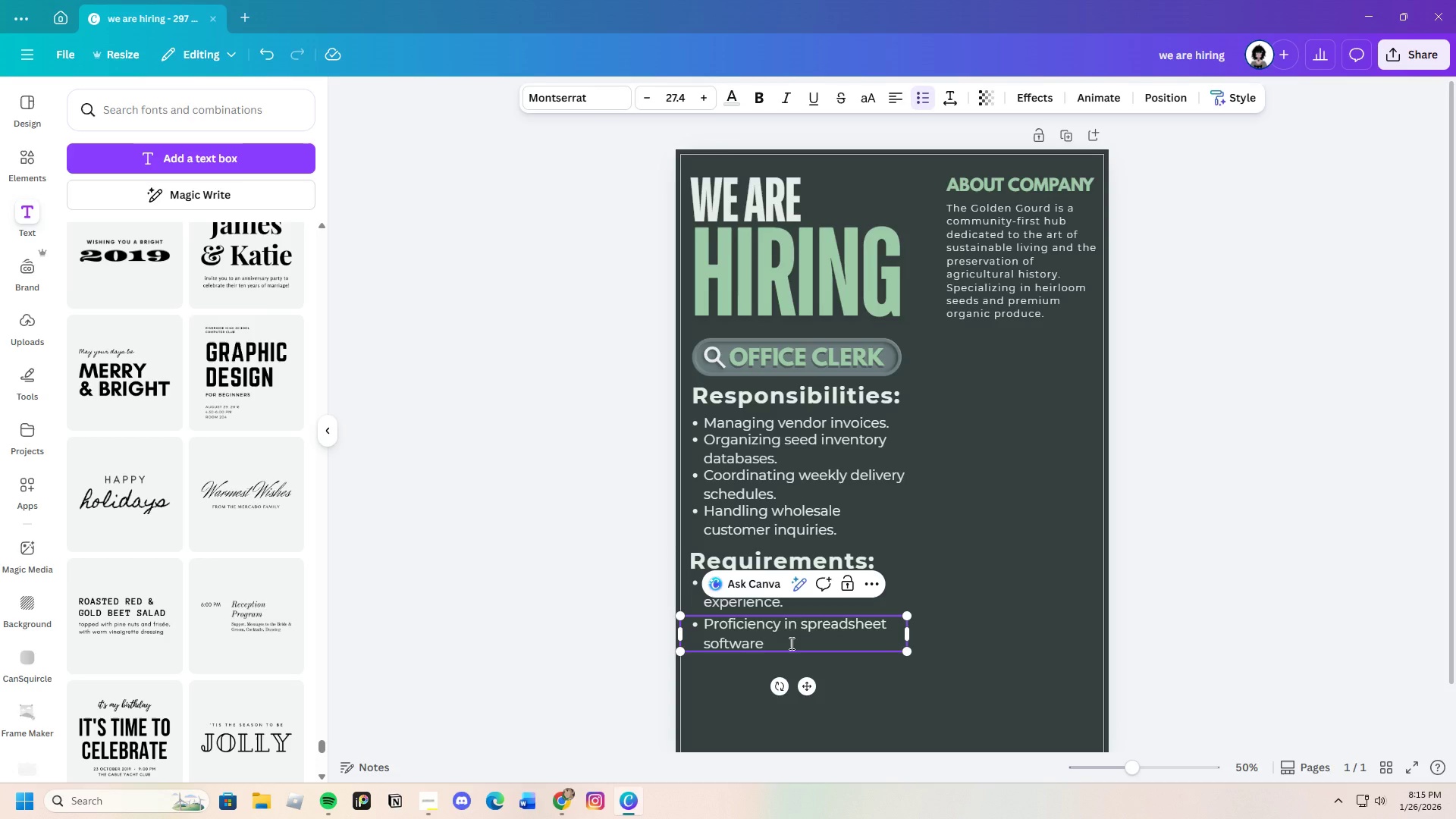 
key(Period)
 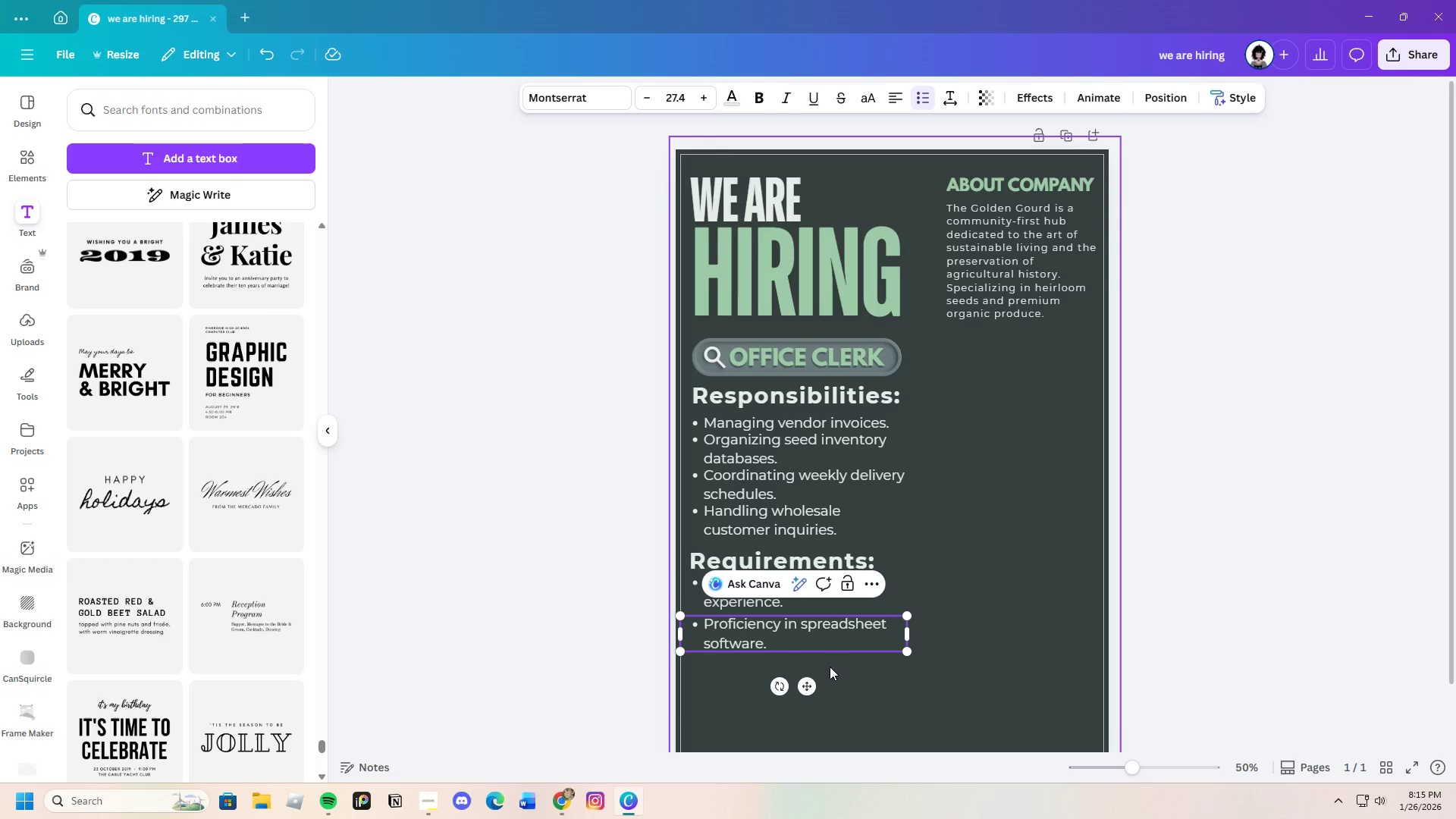 
left_click([832, 668])
 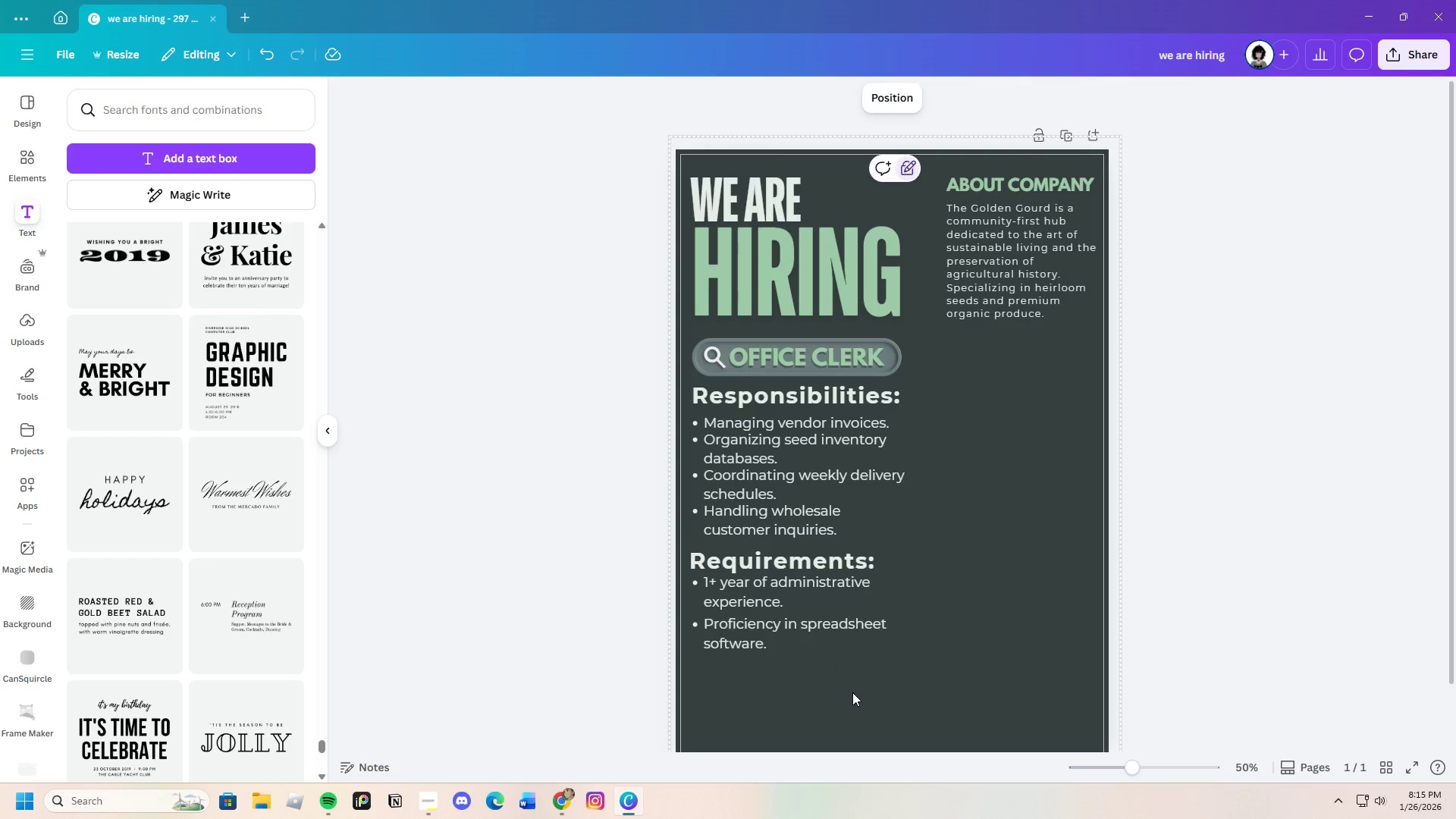 
scroll: coordinate [852, 692], scroll_direction: down, amount: 2.0
 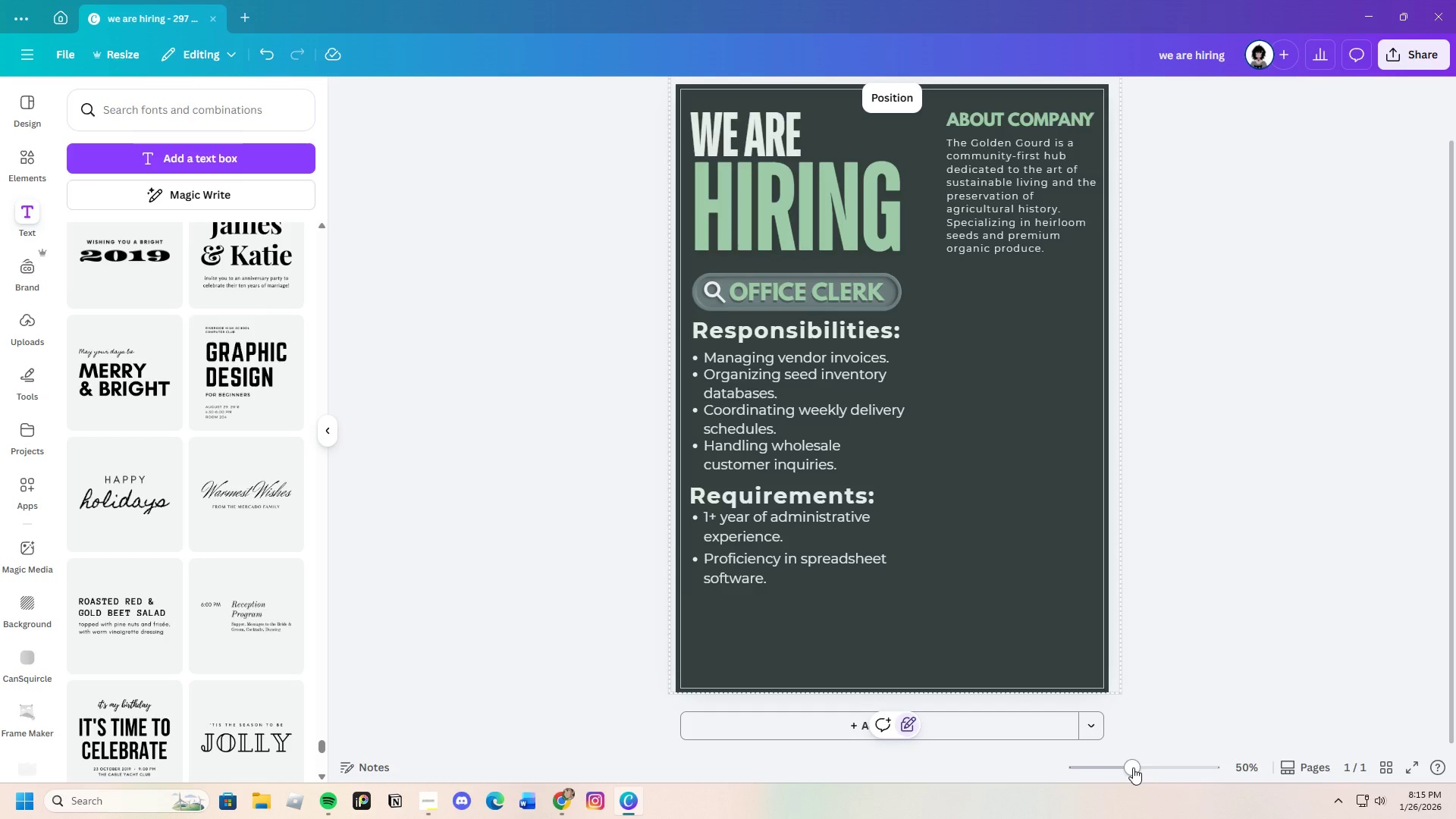 
scroll: coordinate [925, 585], scroll_direction: up, amount: 2.0
 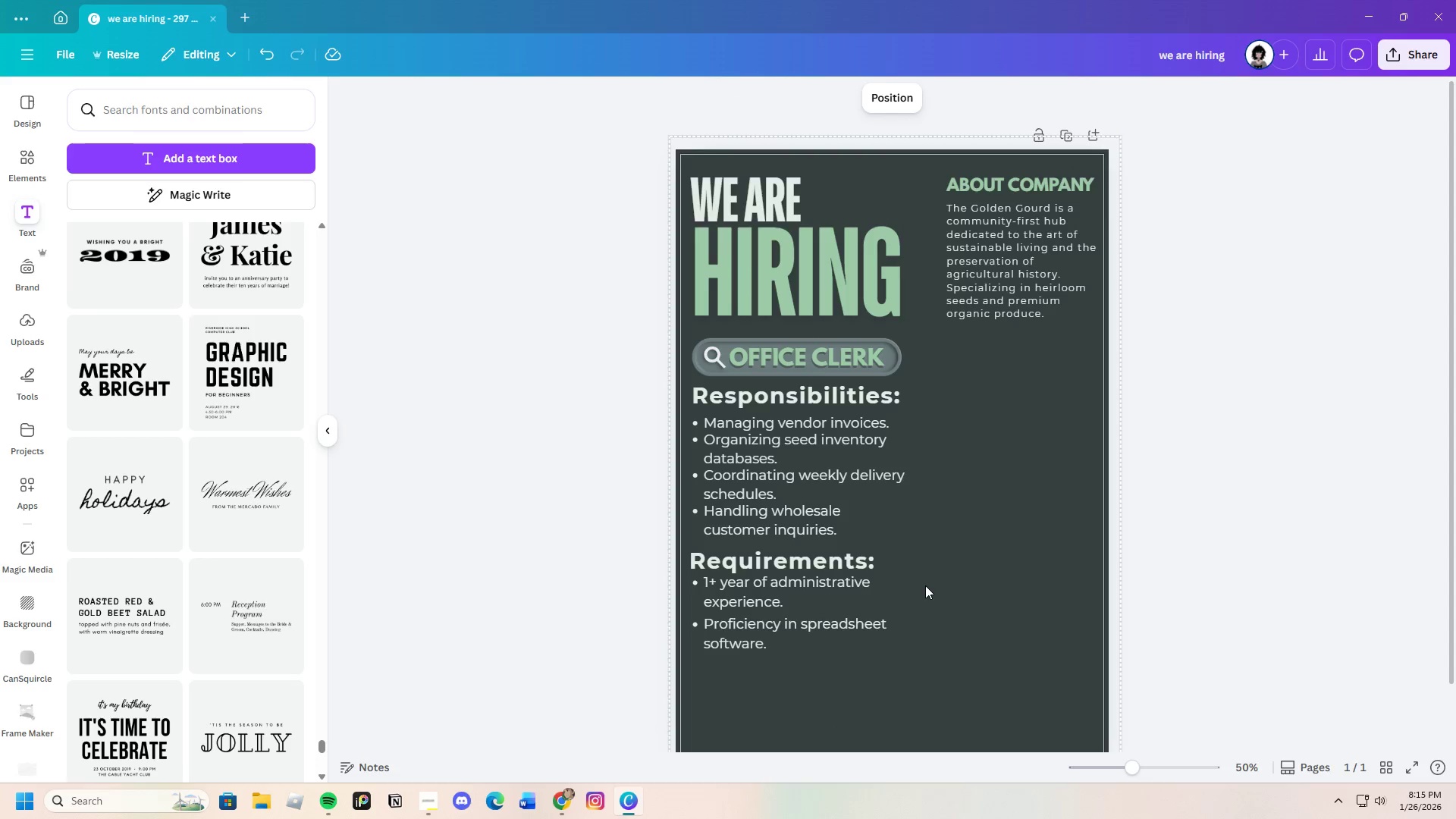 
scroll: coordinate [925, 585], scroll_direction: down, amount: 2.0
 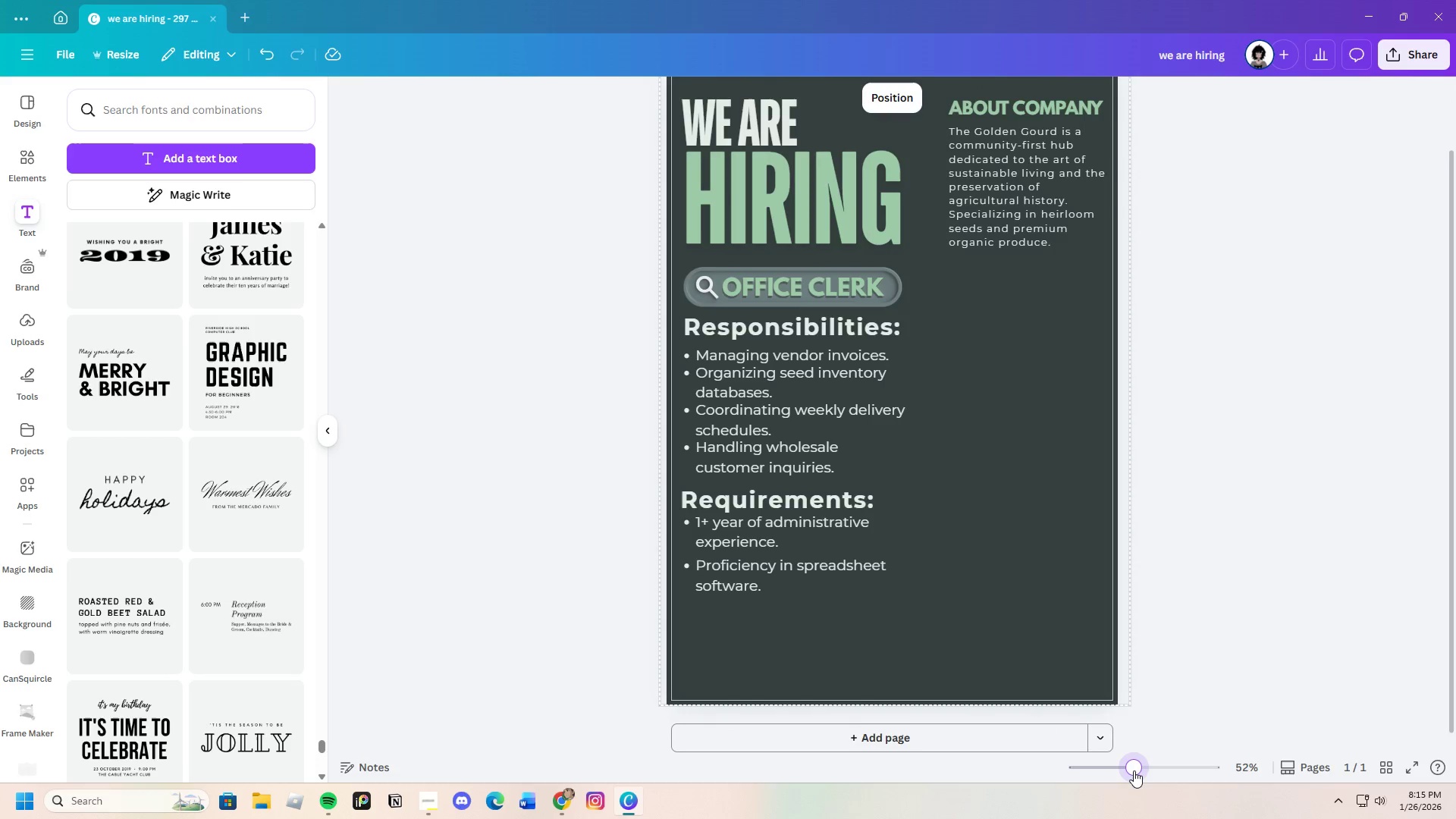 
left_click([1136, 770])
 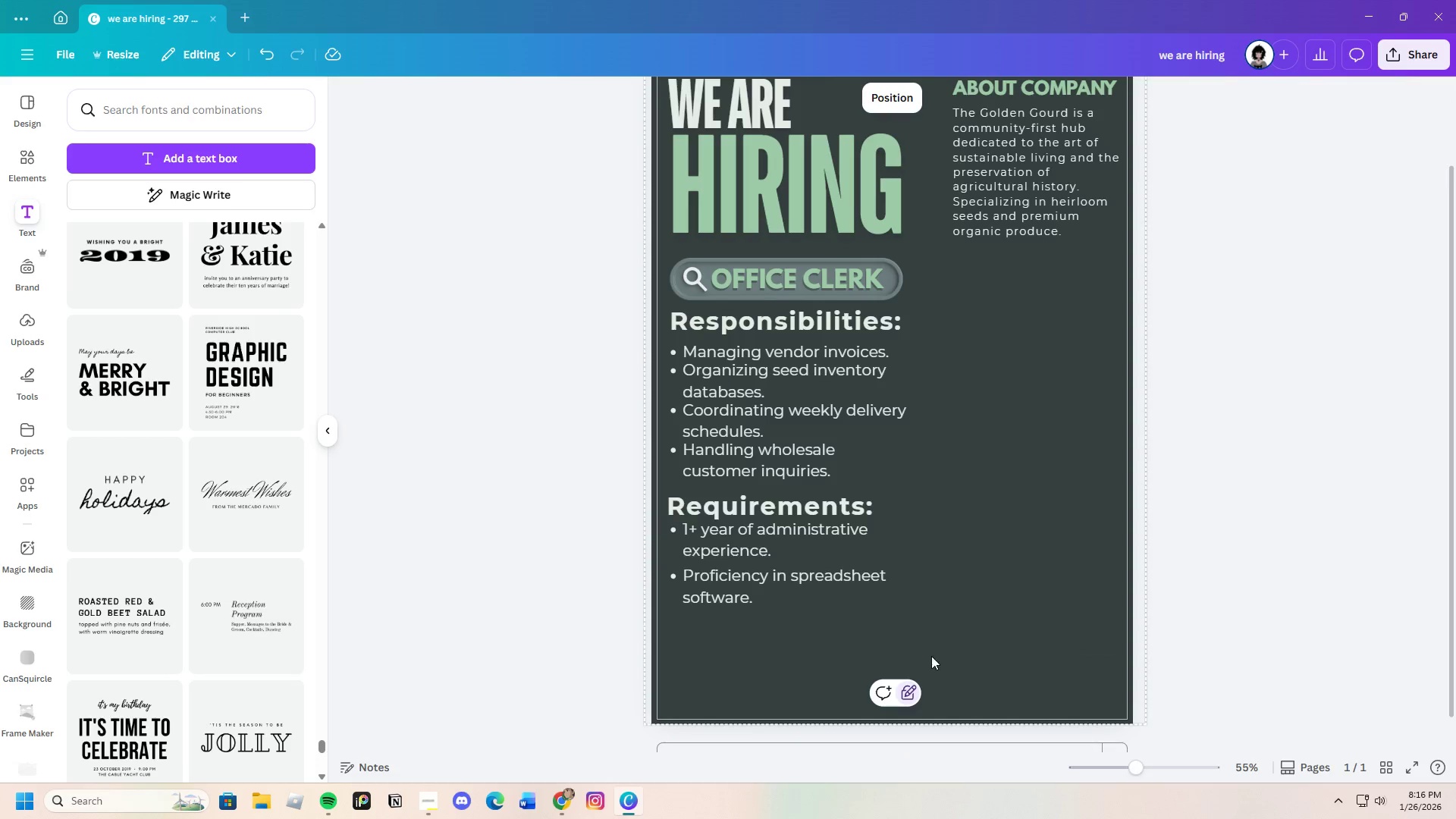 
scroll: coordinate [879, 618], scroll_direction: down, amount: 2.0
 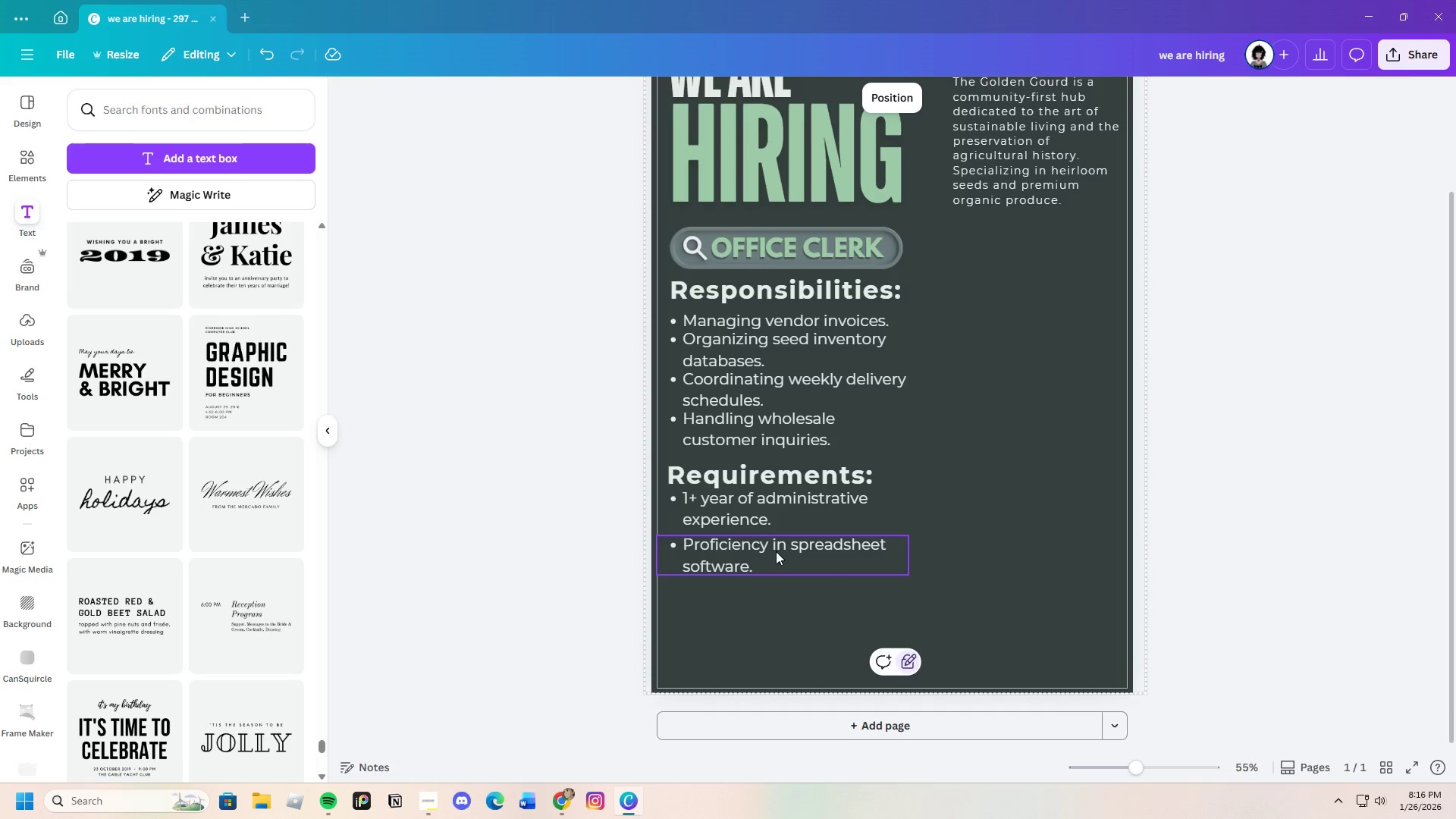 
left_click([776, 552])
 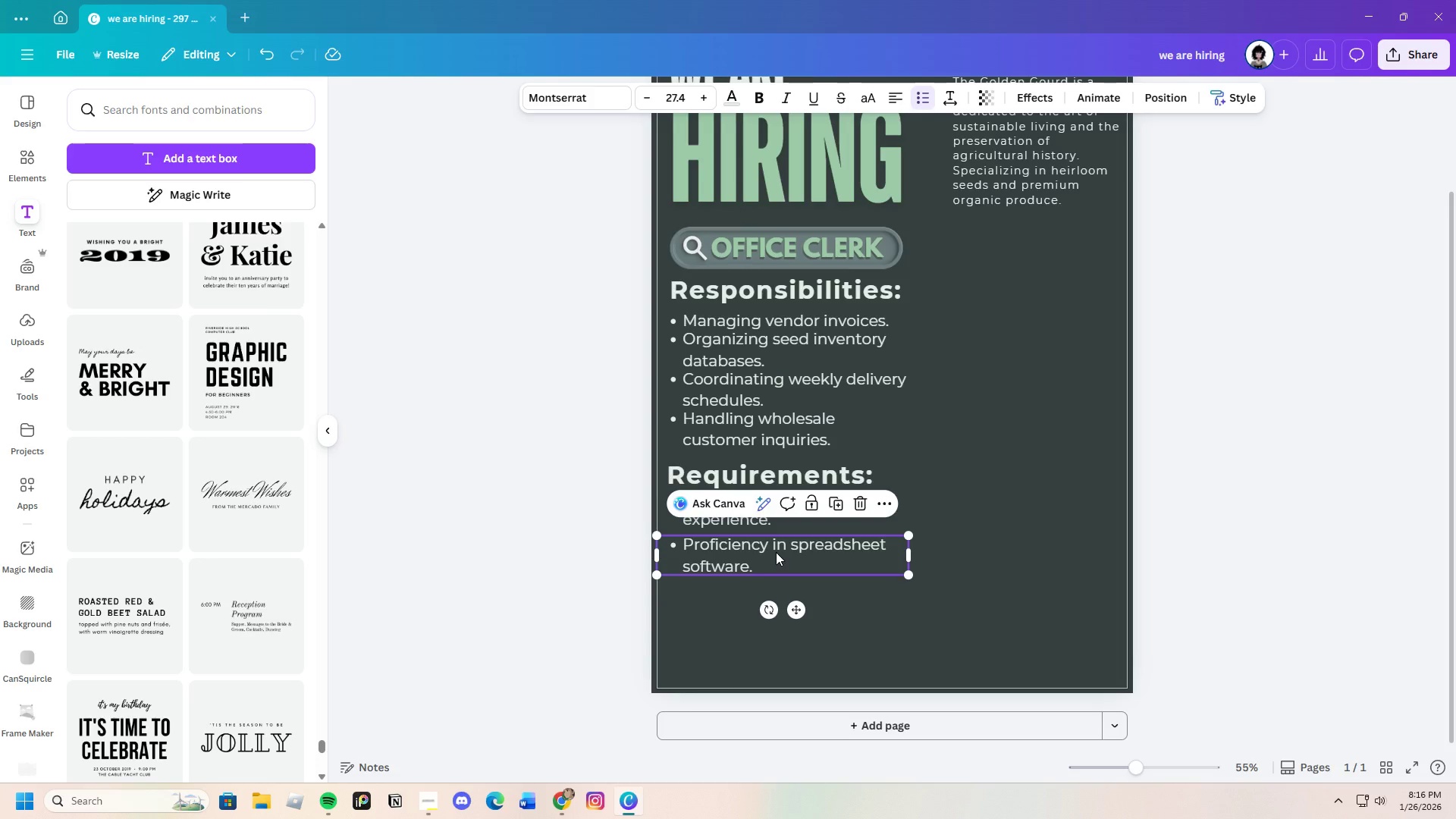 
key(Control+C)
 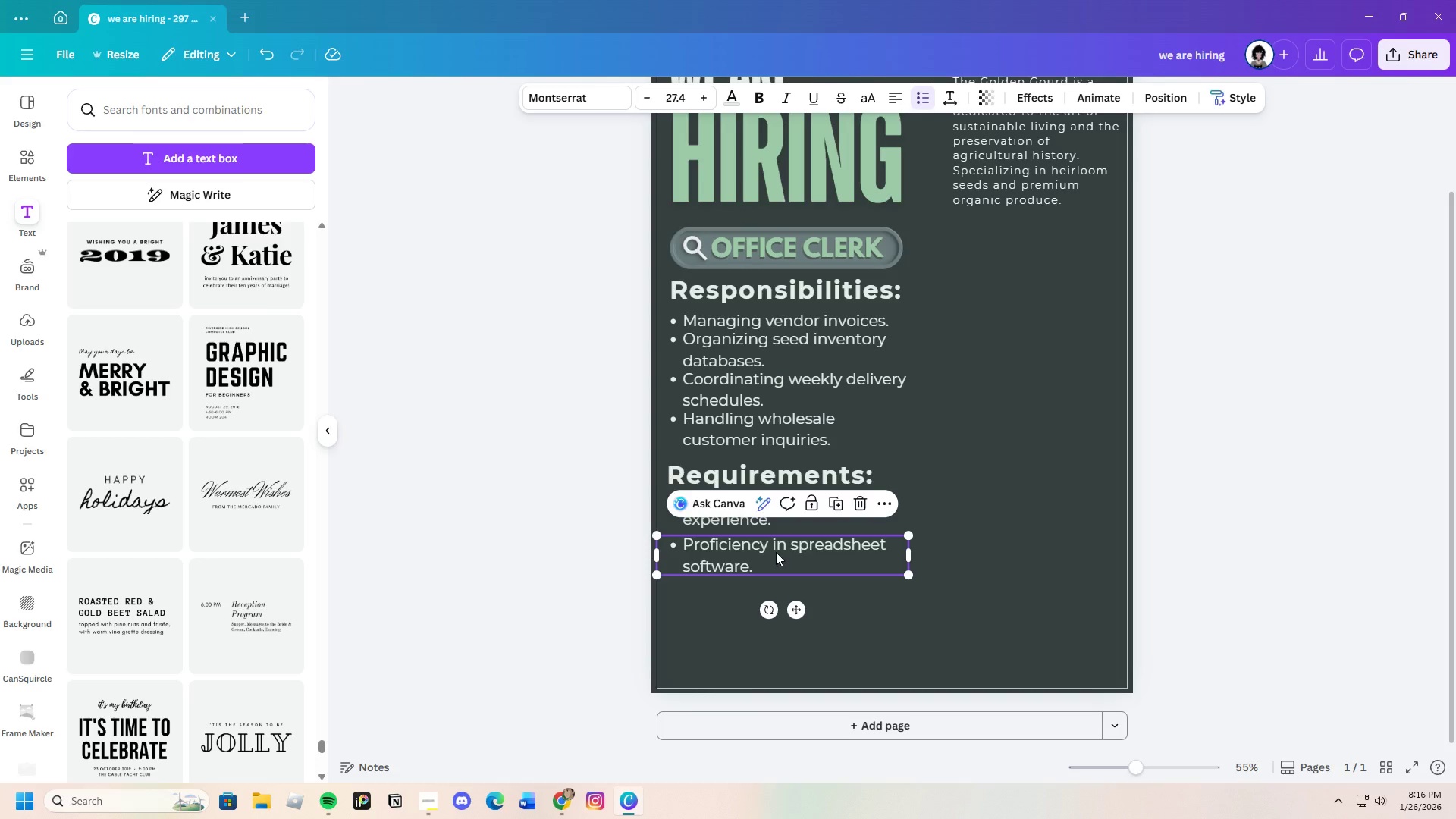 
key(Control+V)
 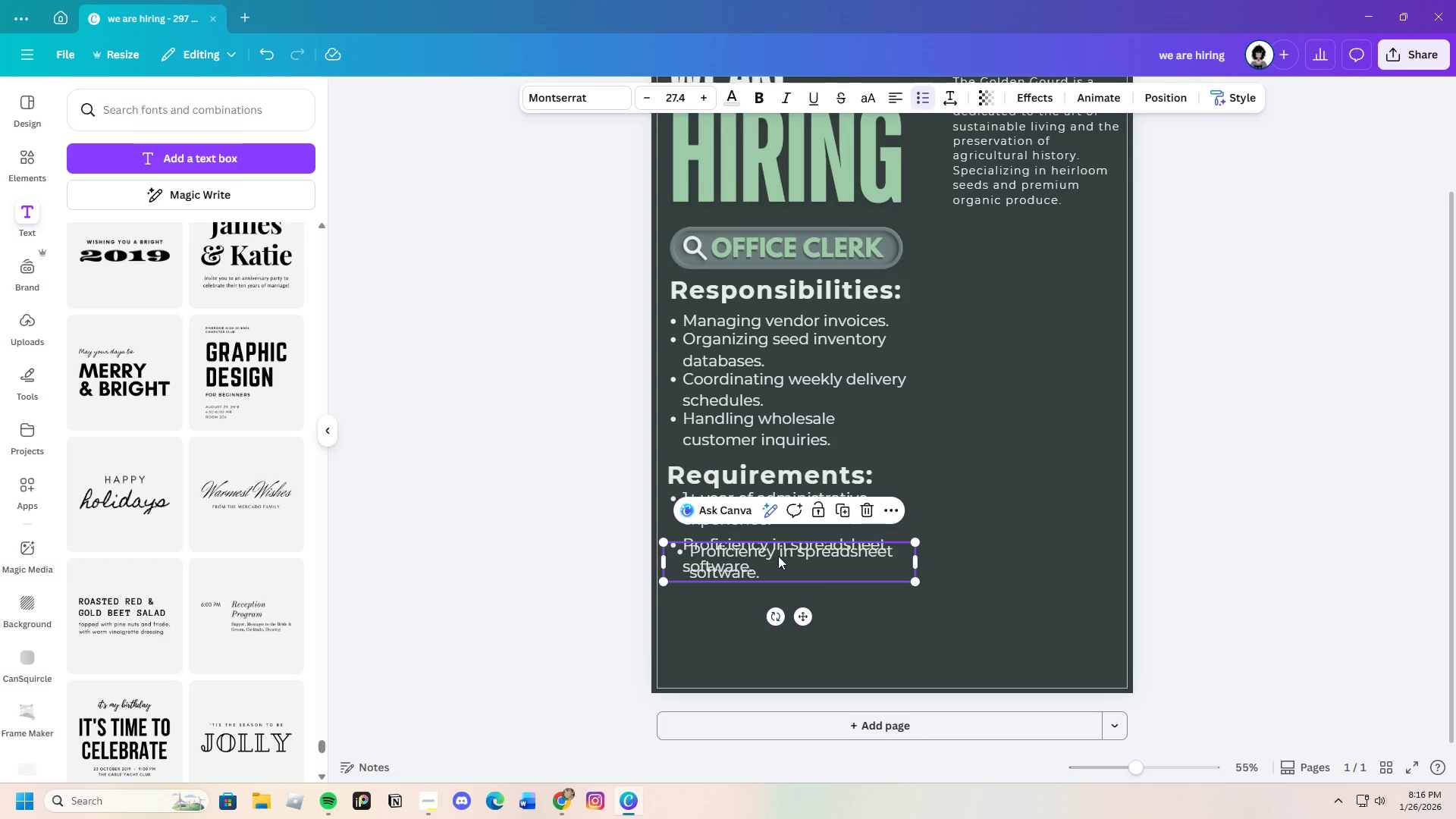 
left_click_drag(start_coordinate=[778, 557], to_coordinate=[771, 596])
 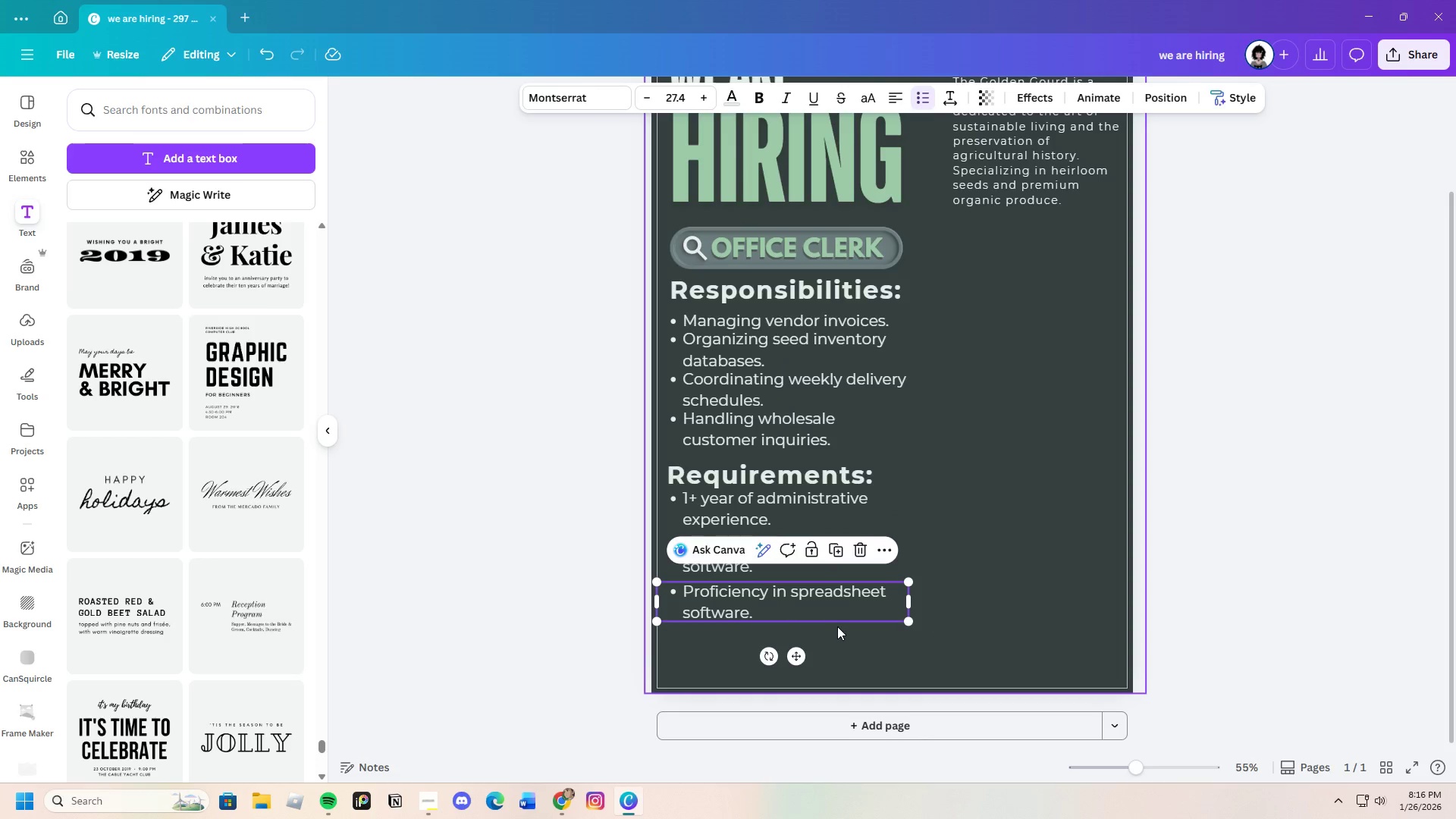 
left_click([953, 644])
 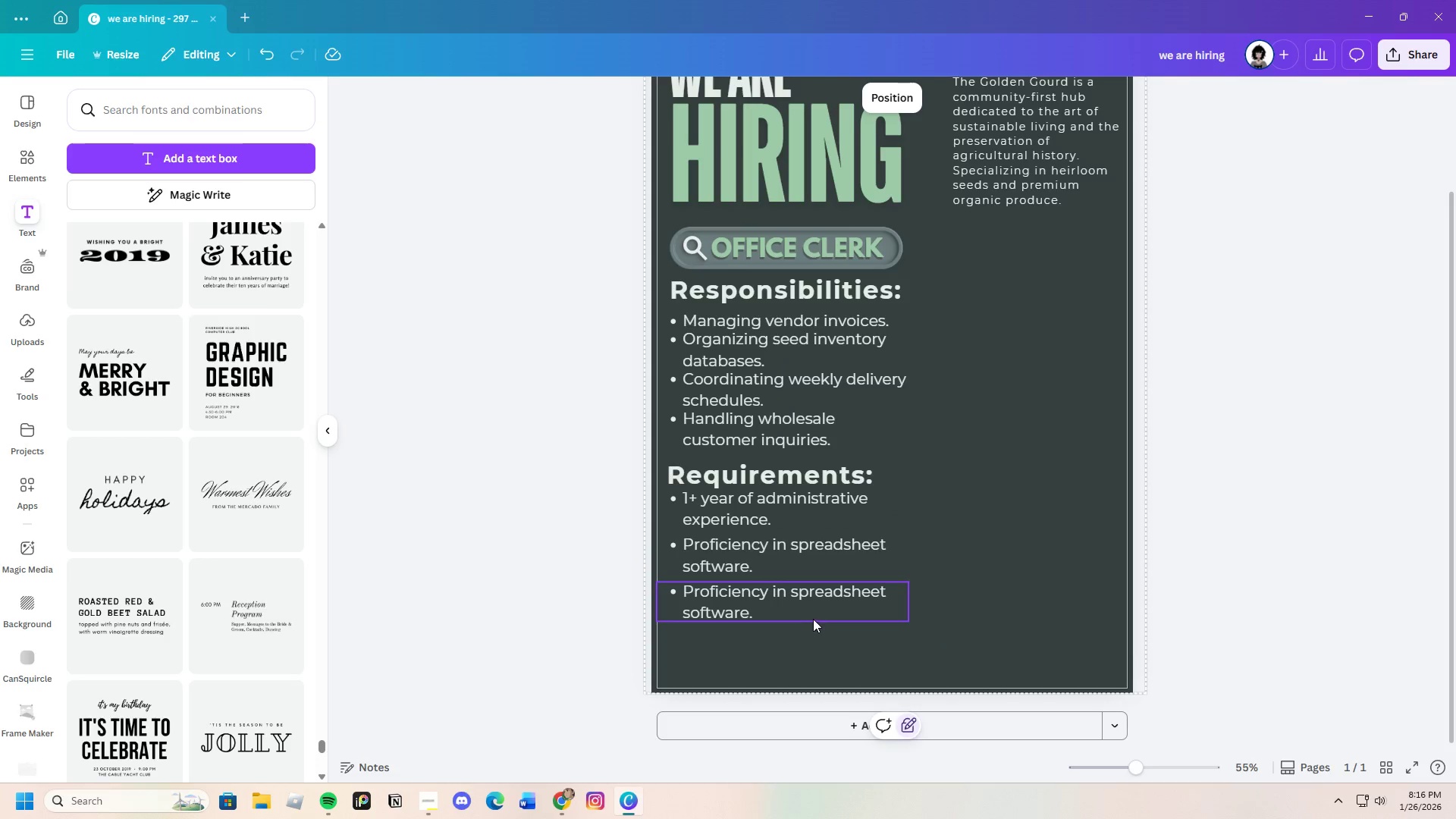 
left_click([807, 611])
 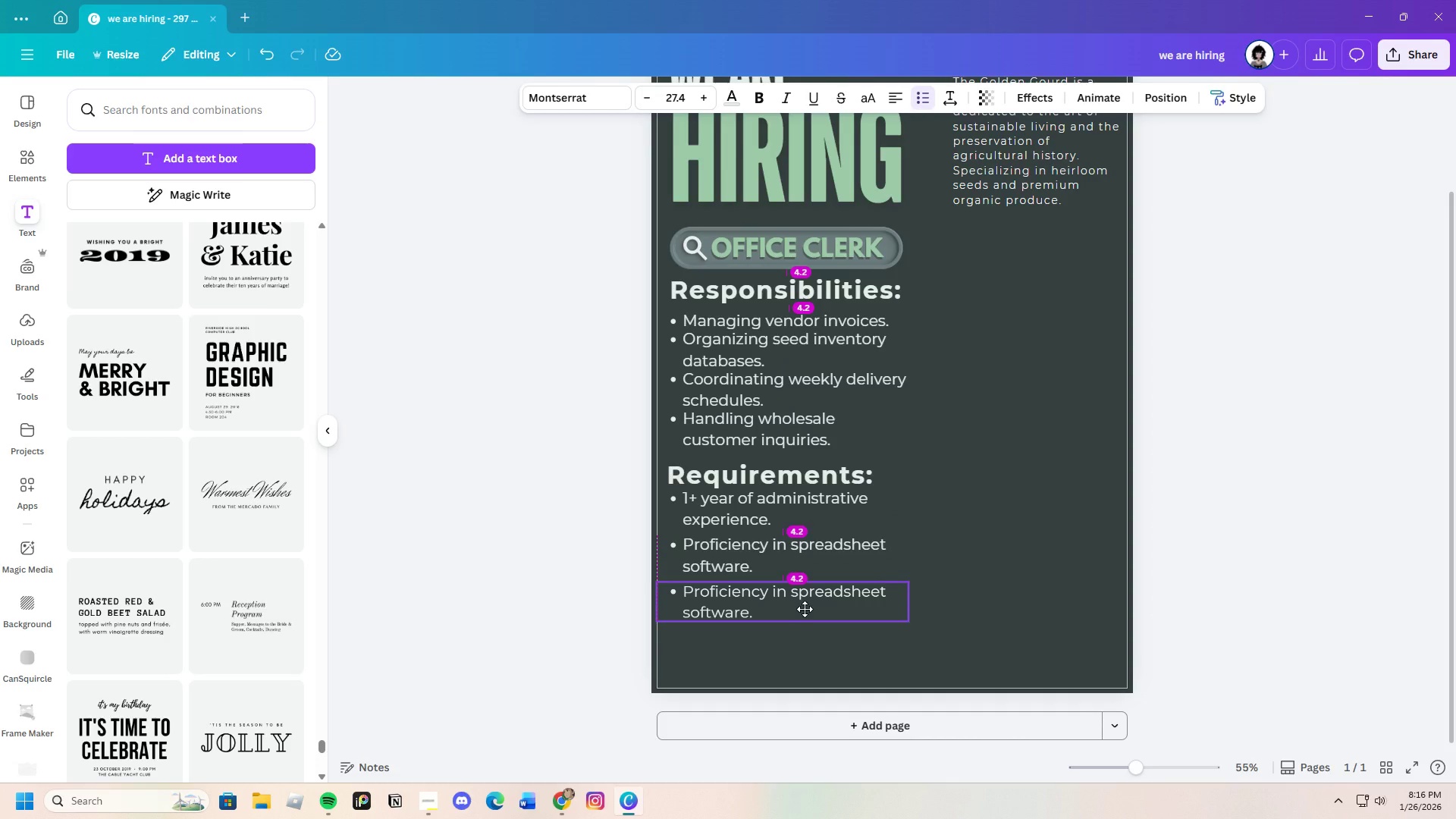 
left_click([879, 631])
 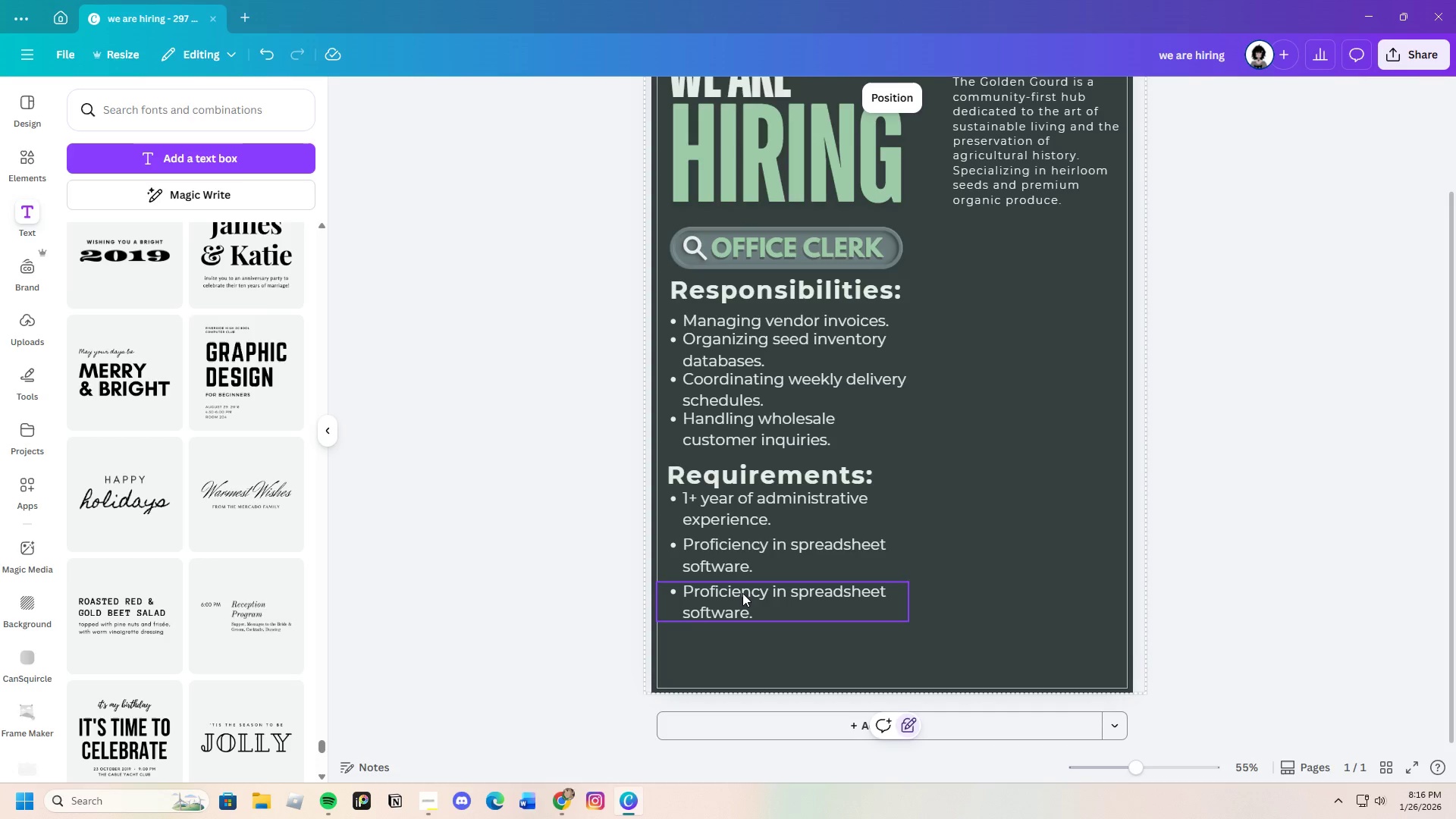 
left_click([761, 602])
 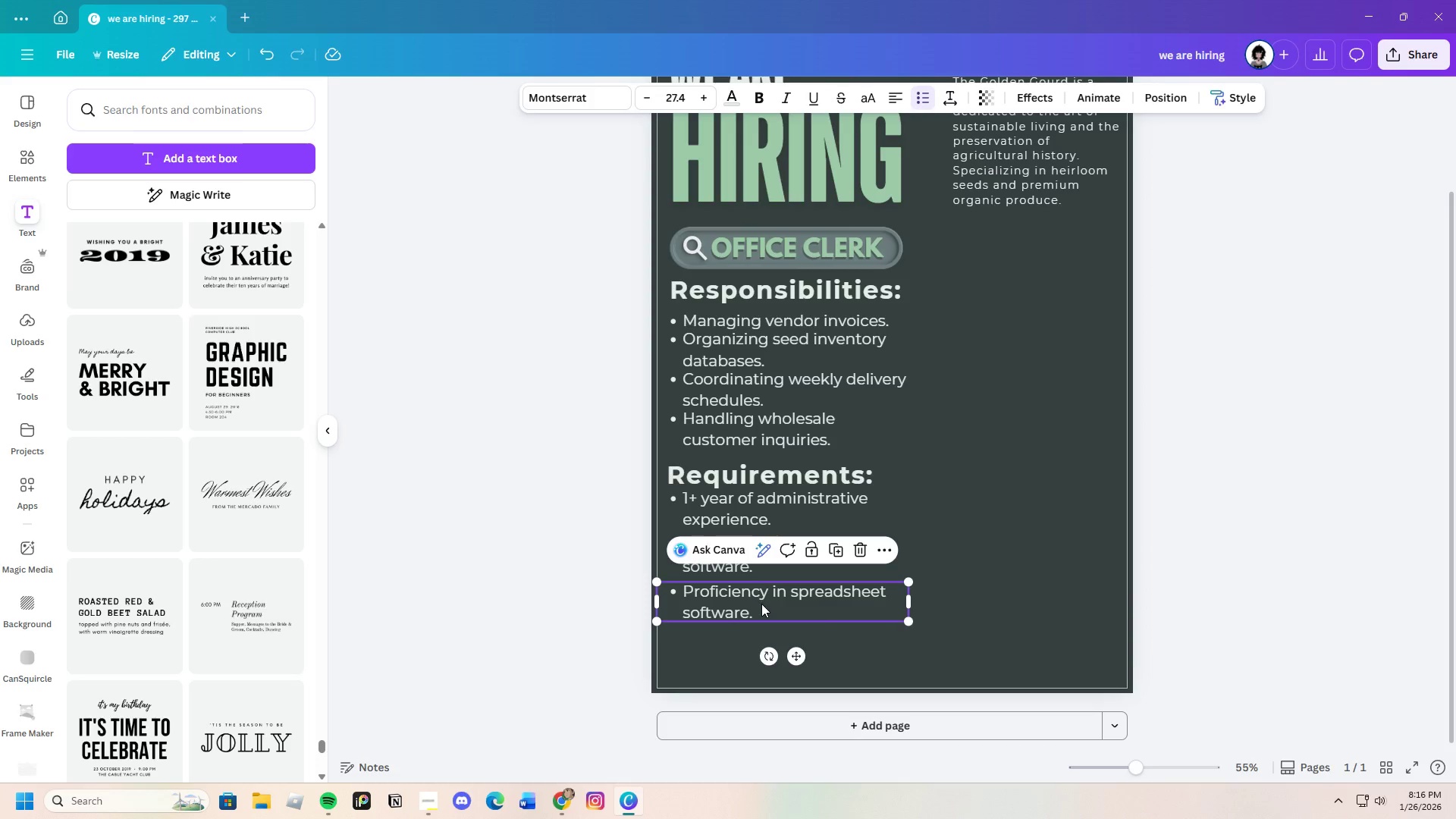 
left_click([761, 604])
 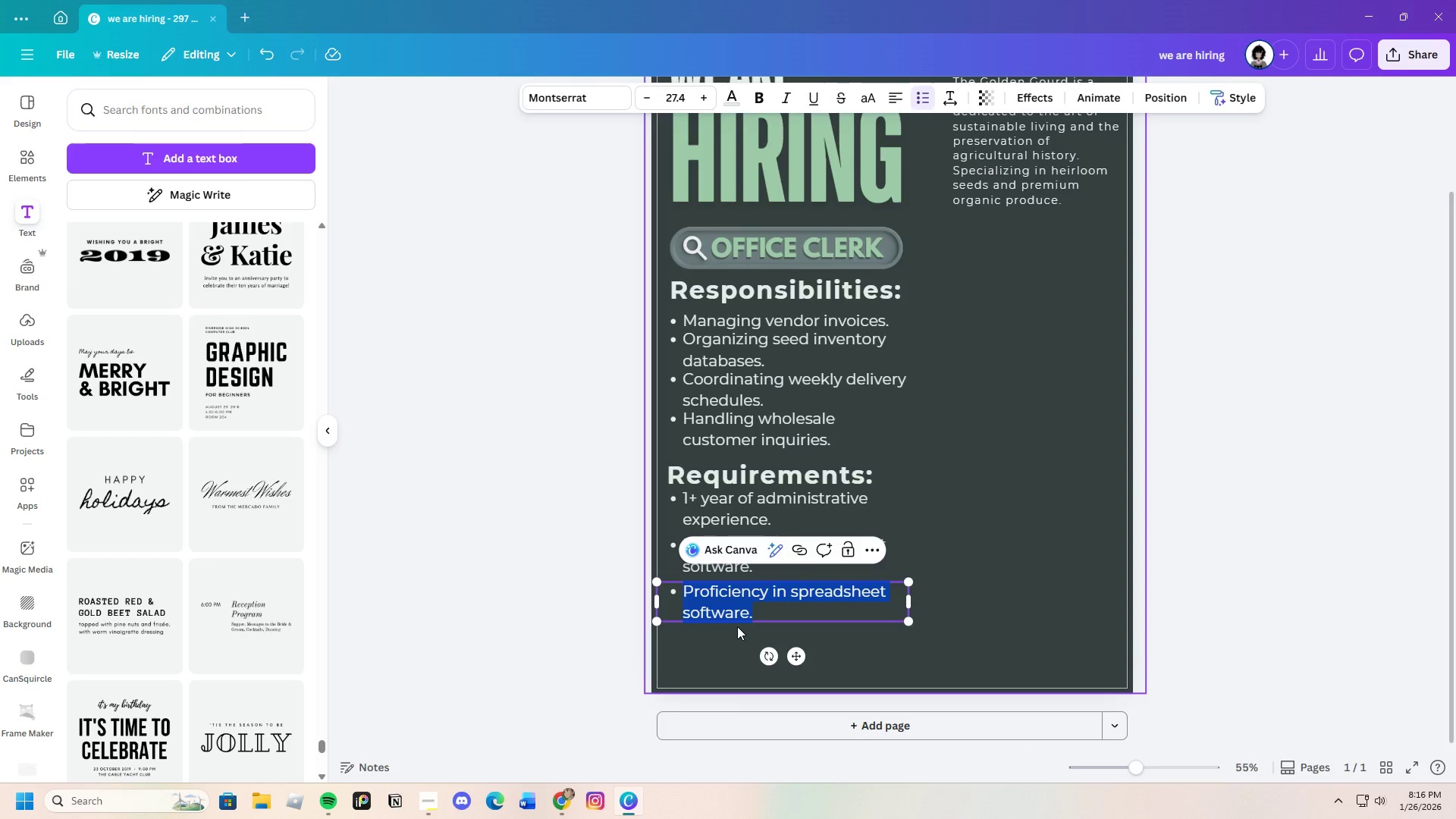 
key(Backspace)
type(Interest in )
 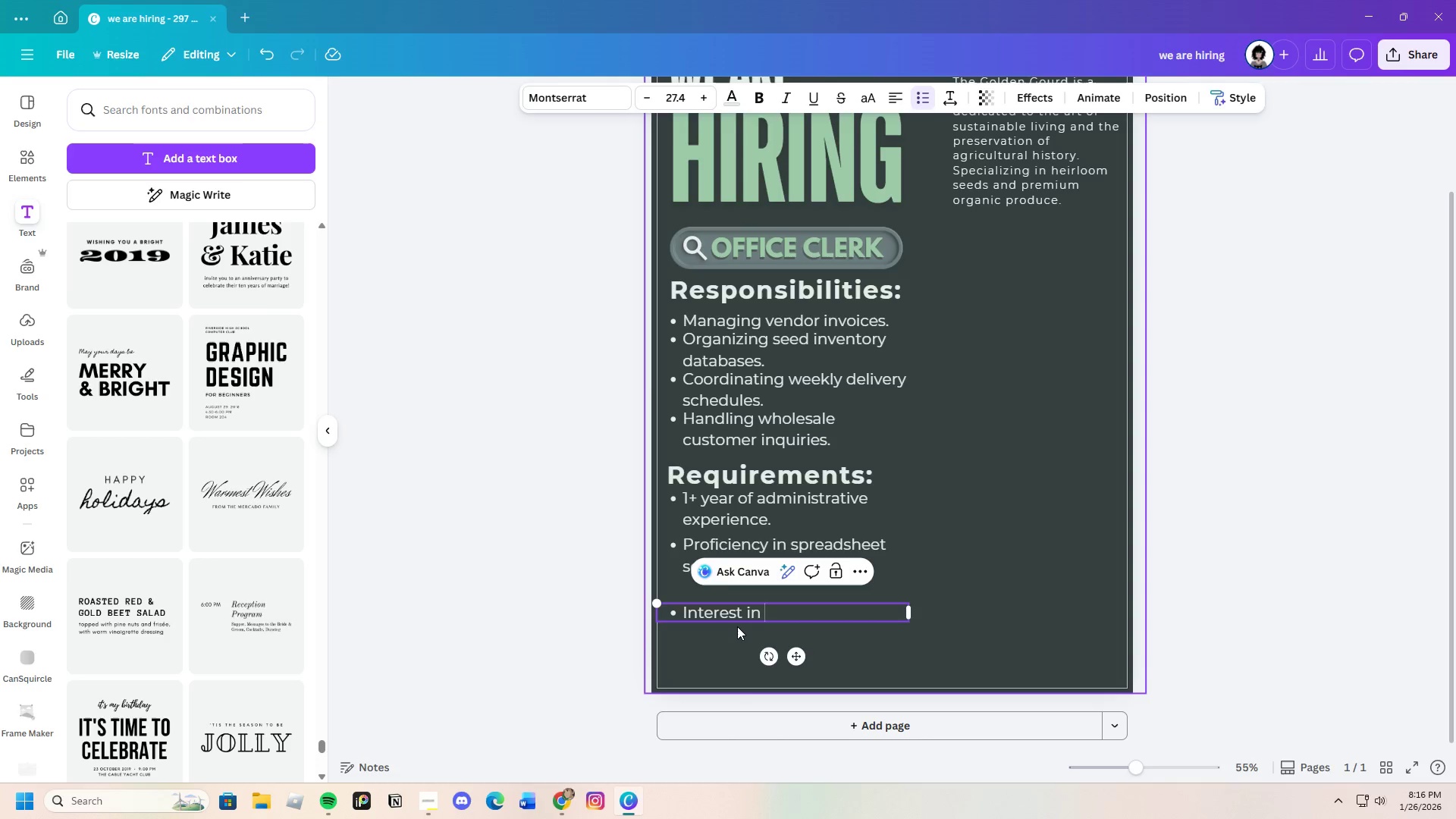 
wait(9.23)
 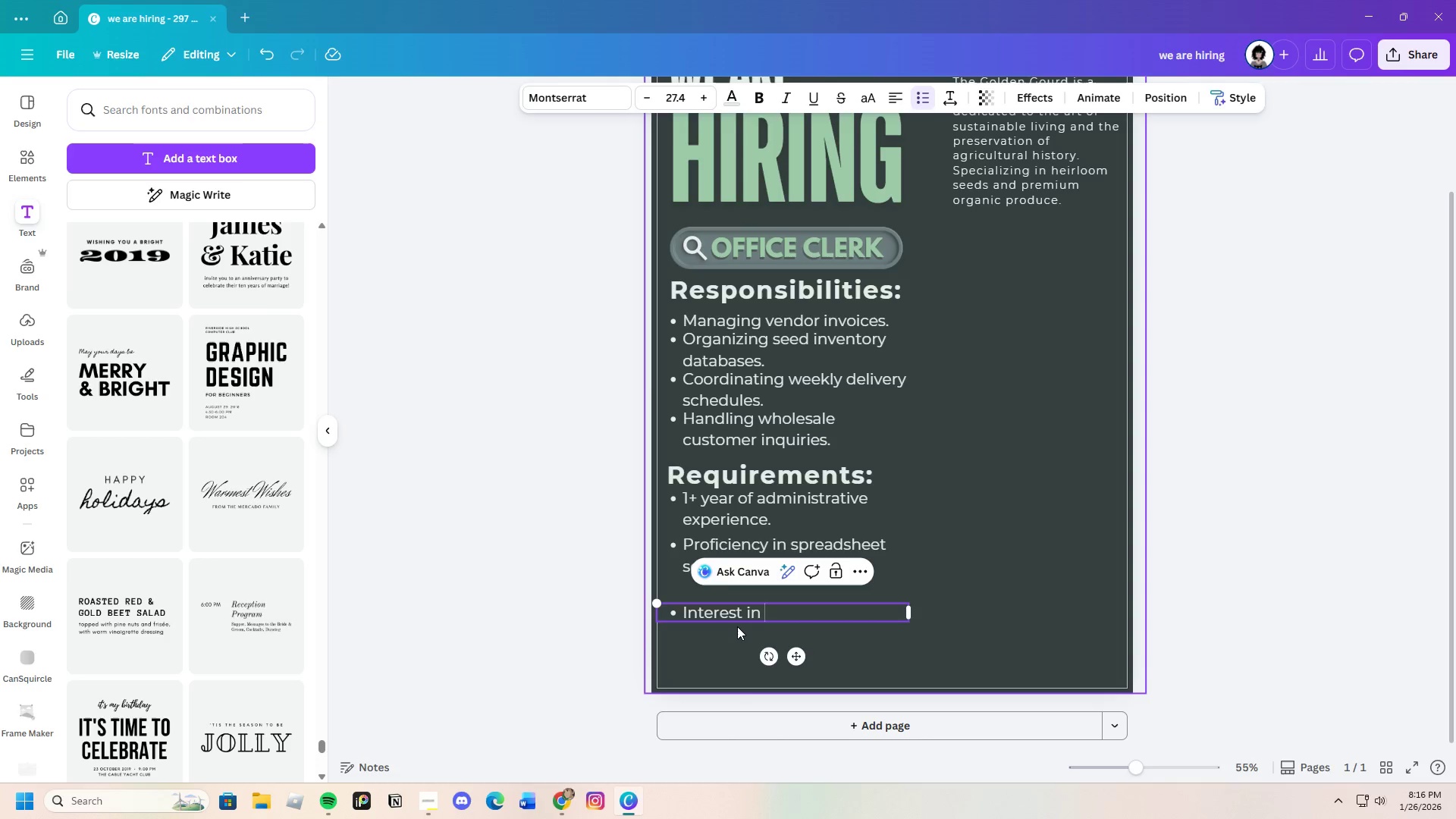 
type(sustainable )
 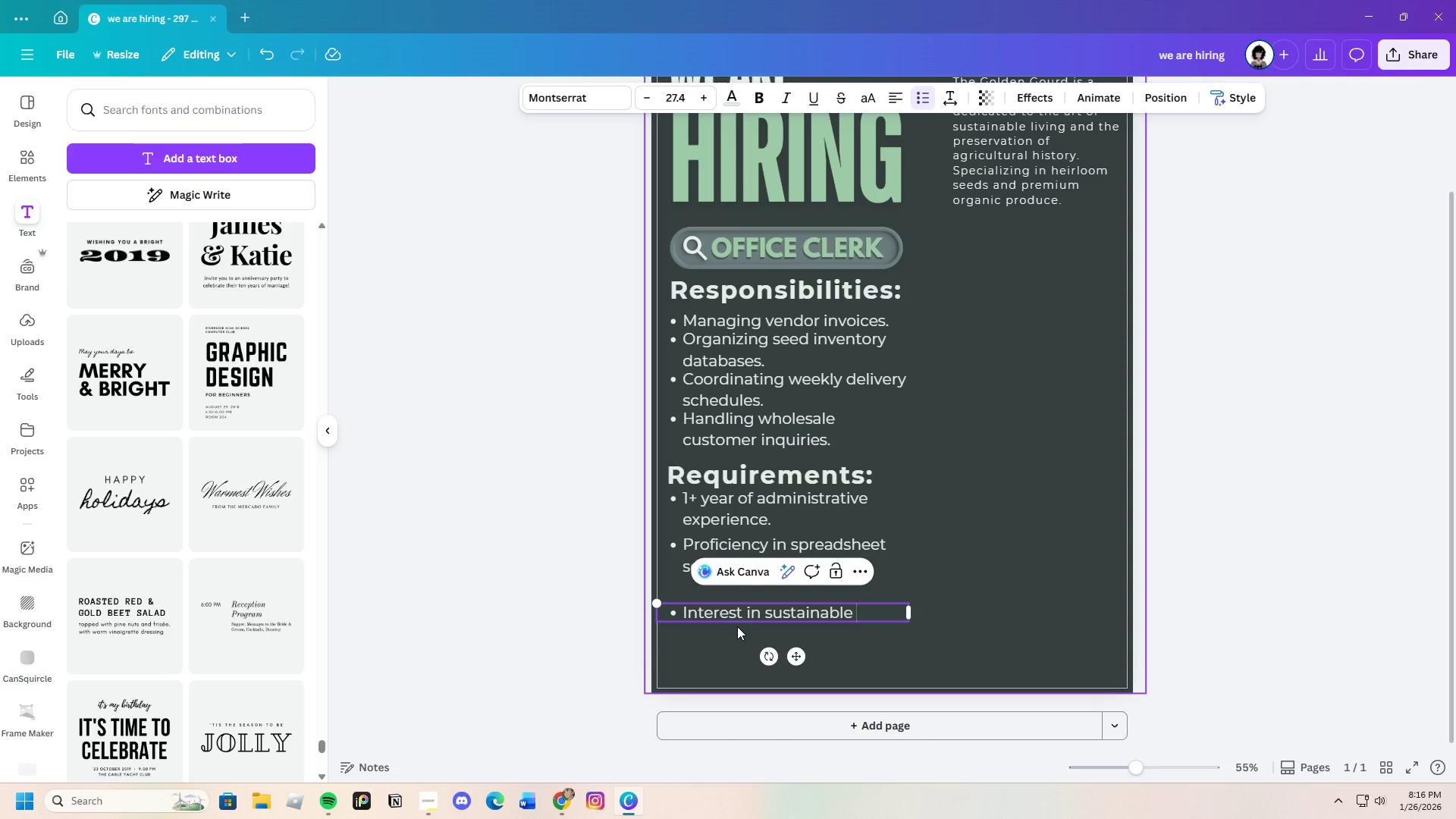 
wait(5.66)
 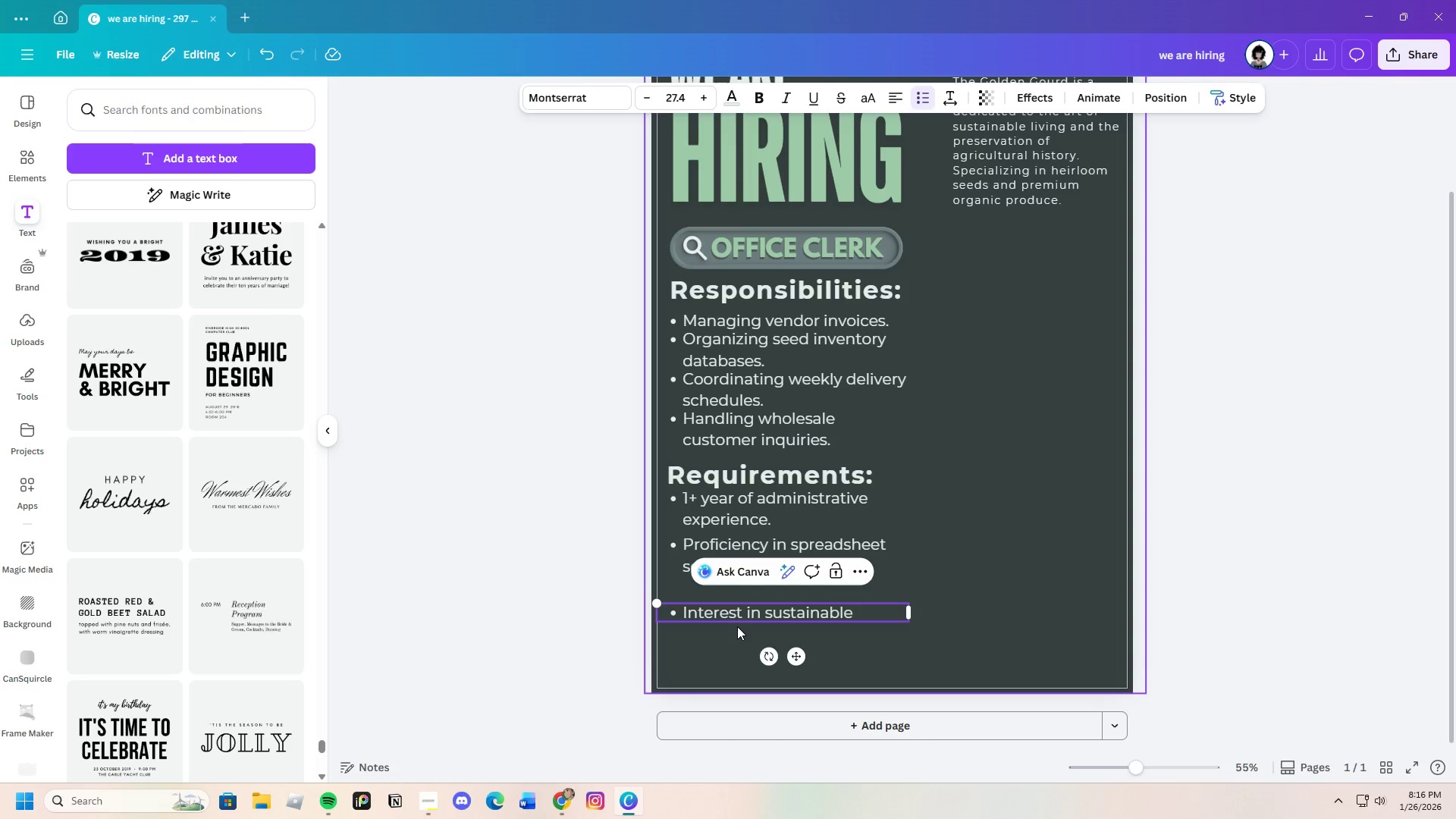 
type(agriculryure )
key(Backspace)
key(Backspace)
key(Backspace)
type(lture )
 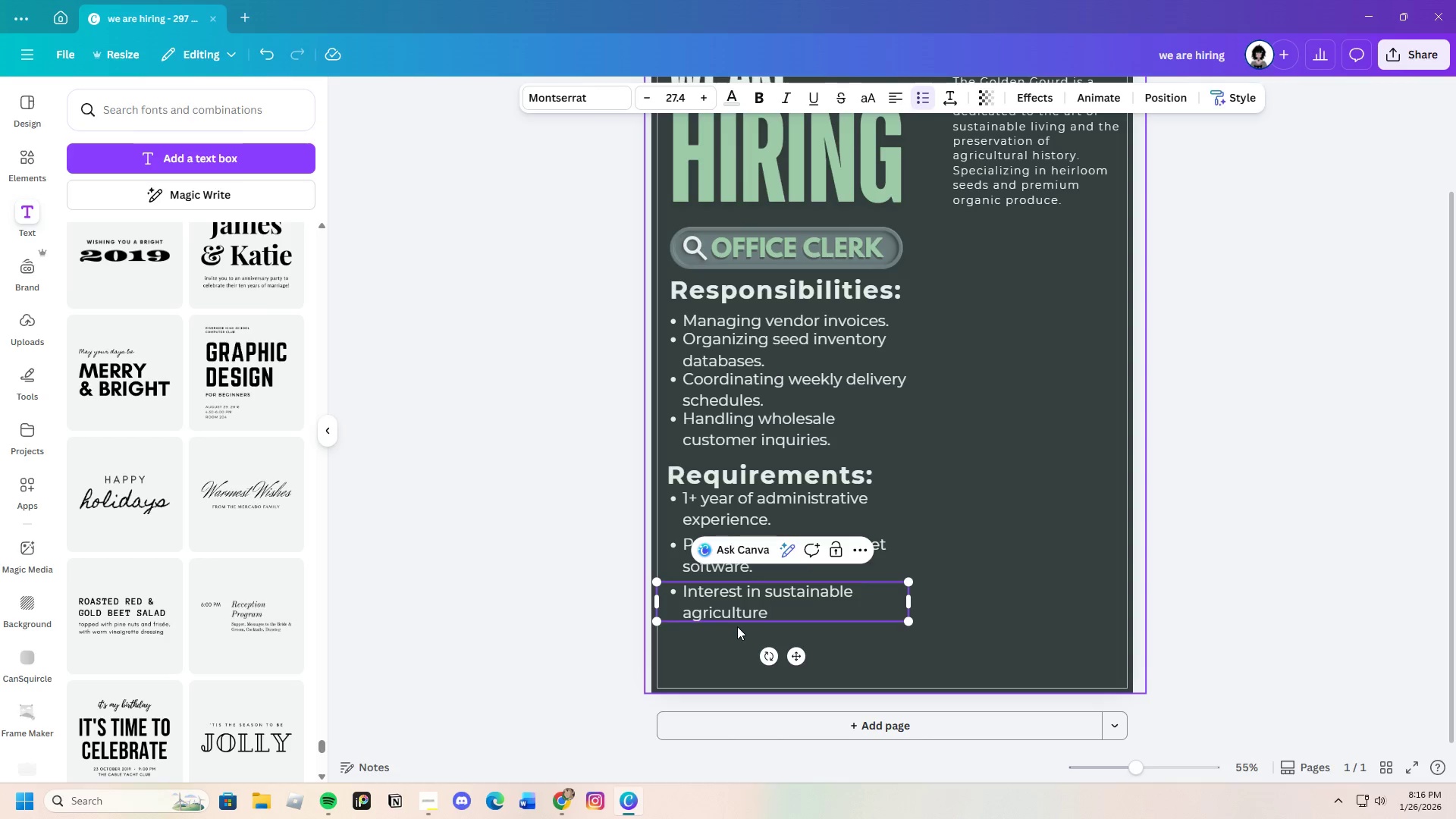 
wait(14.05)
 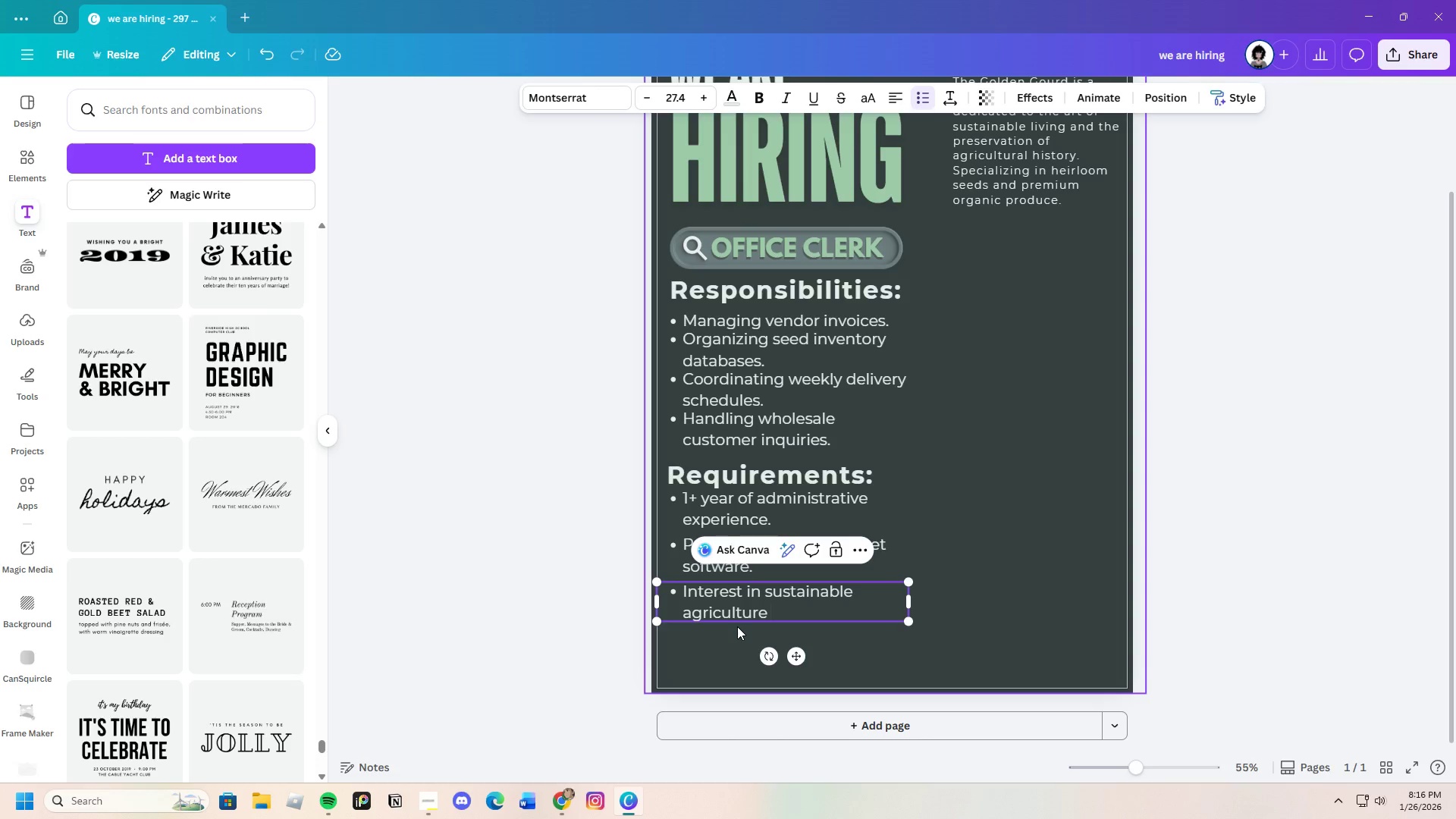 
key(Backspace)
 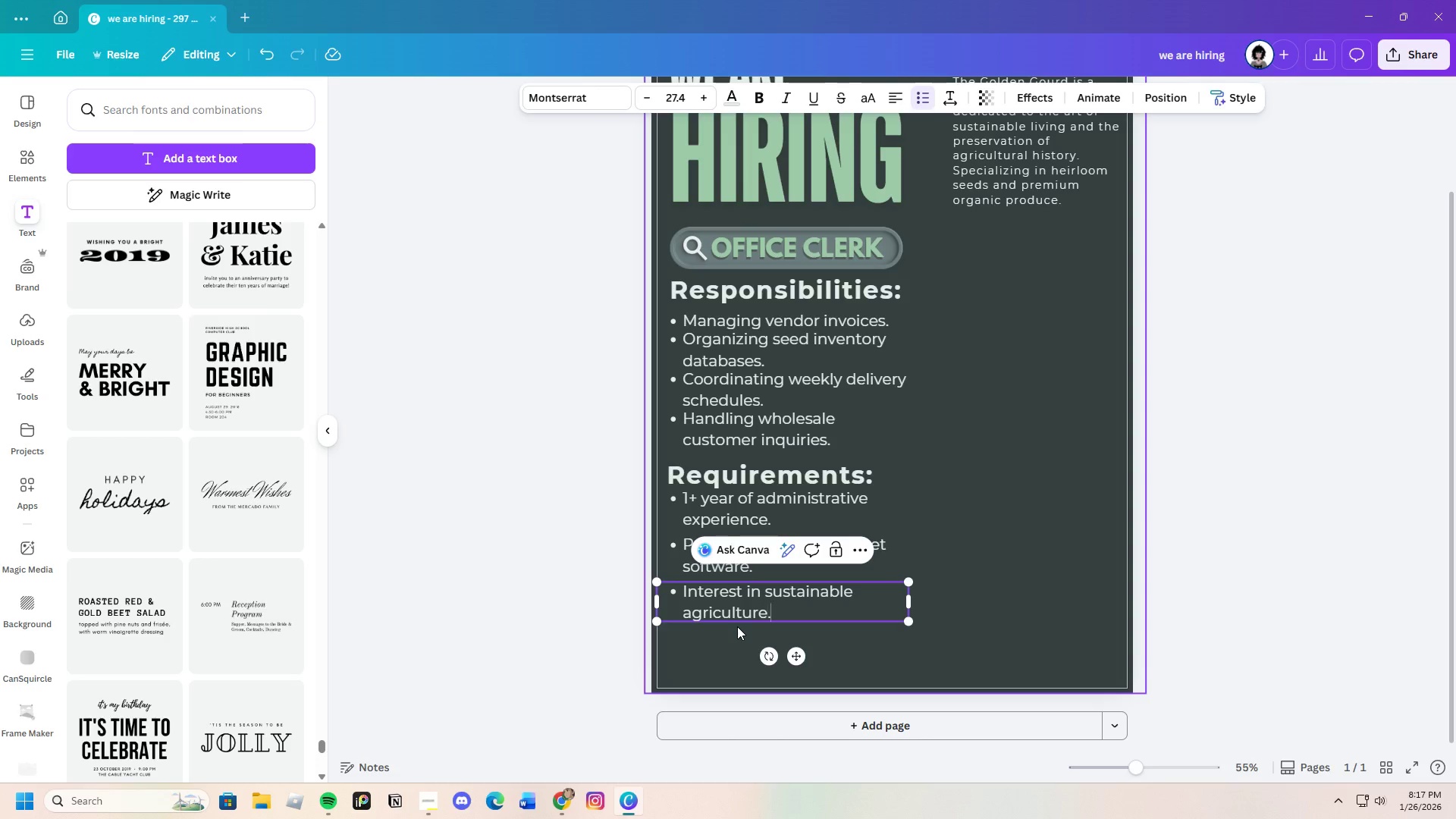 
key(Period)
 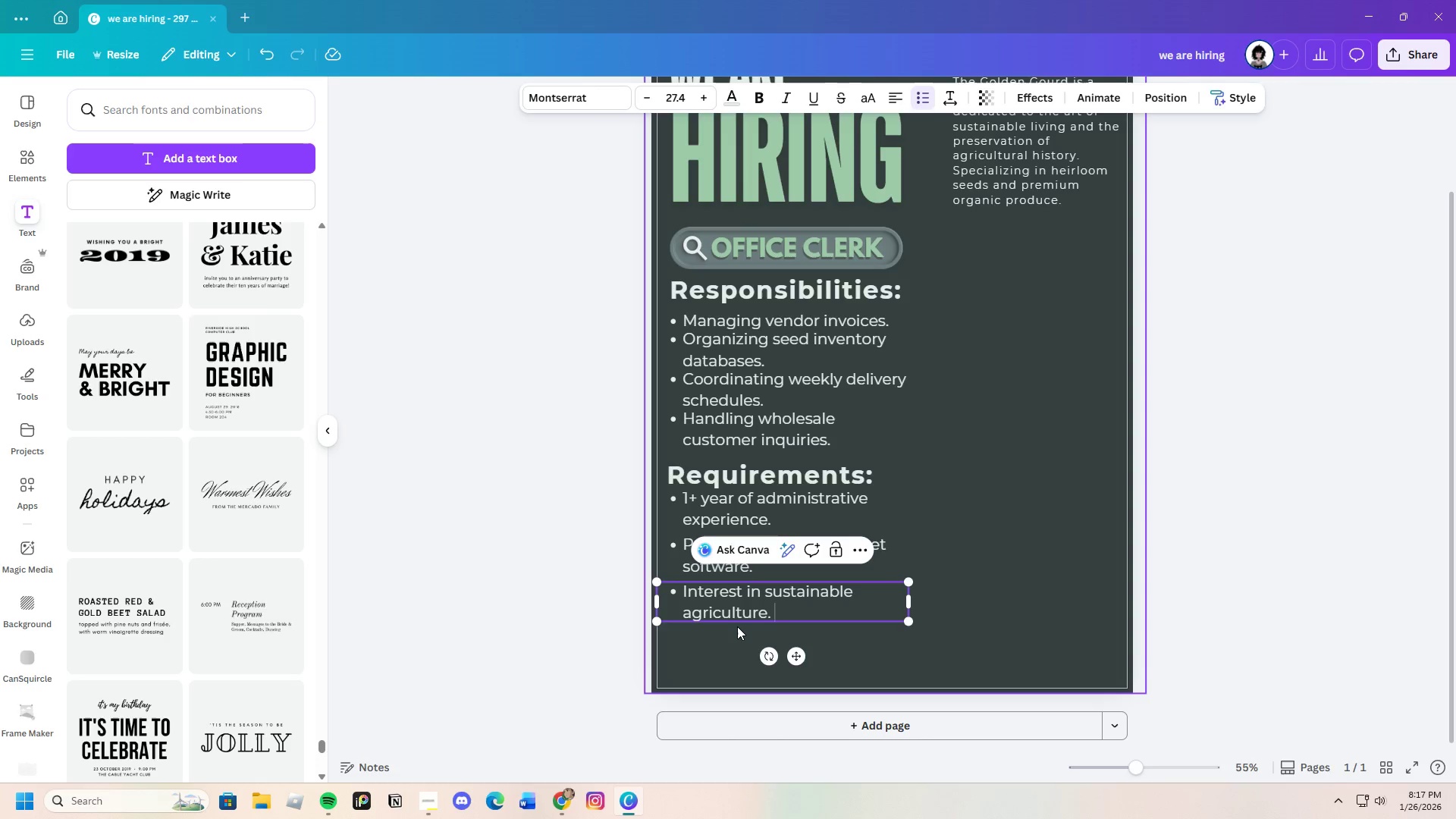 
key(Space)
 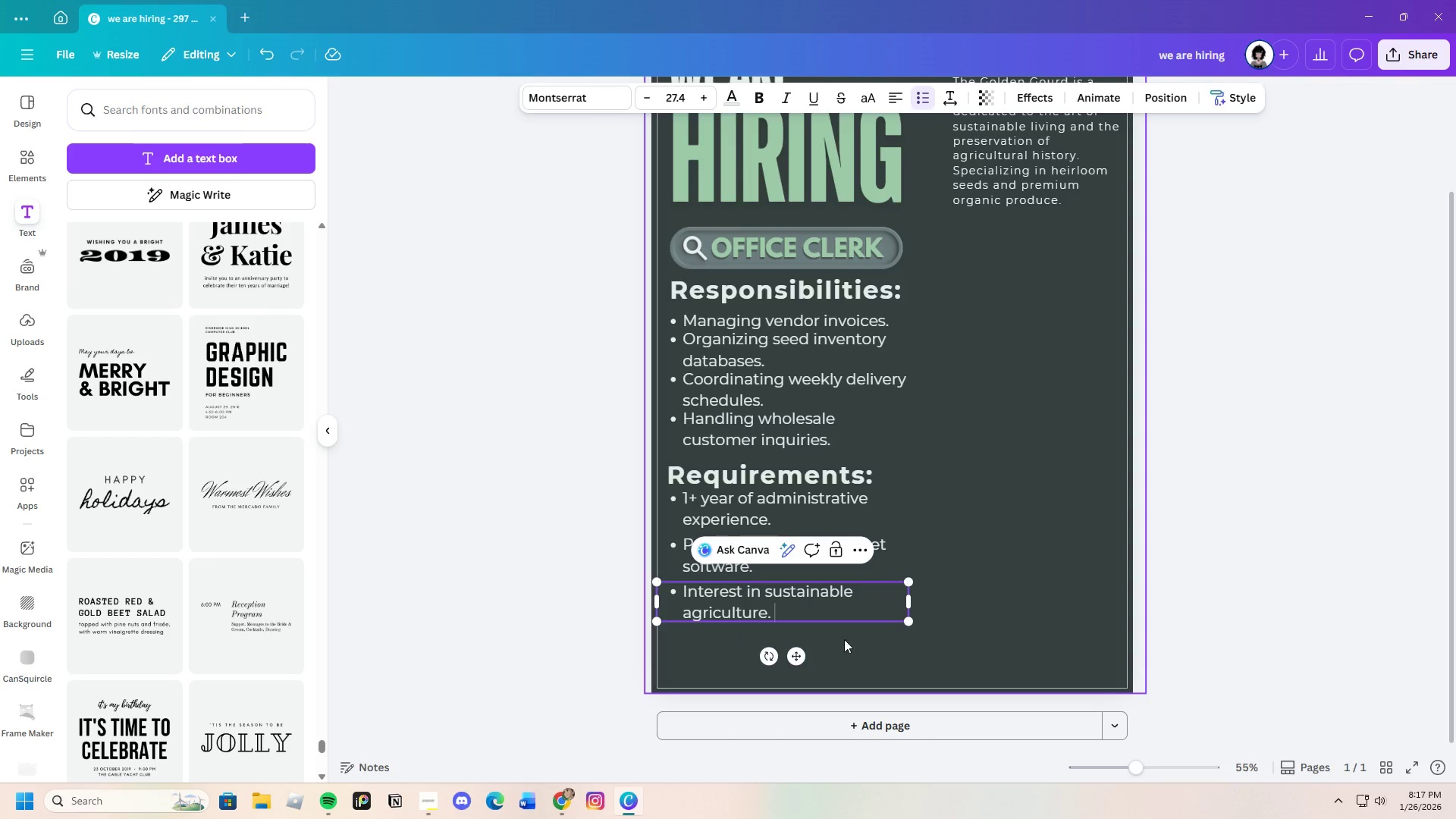 
left_click([939, 623])
 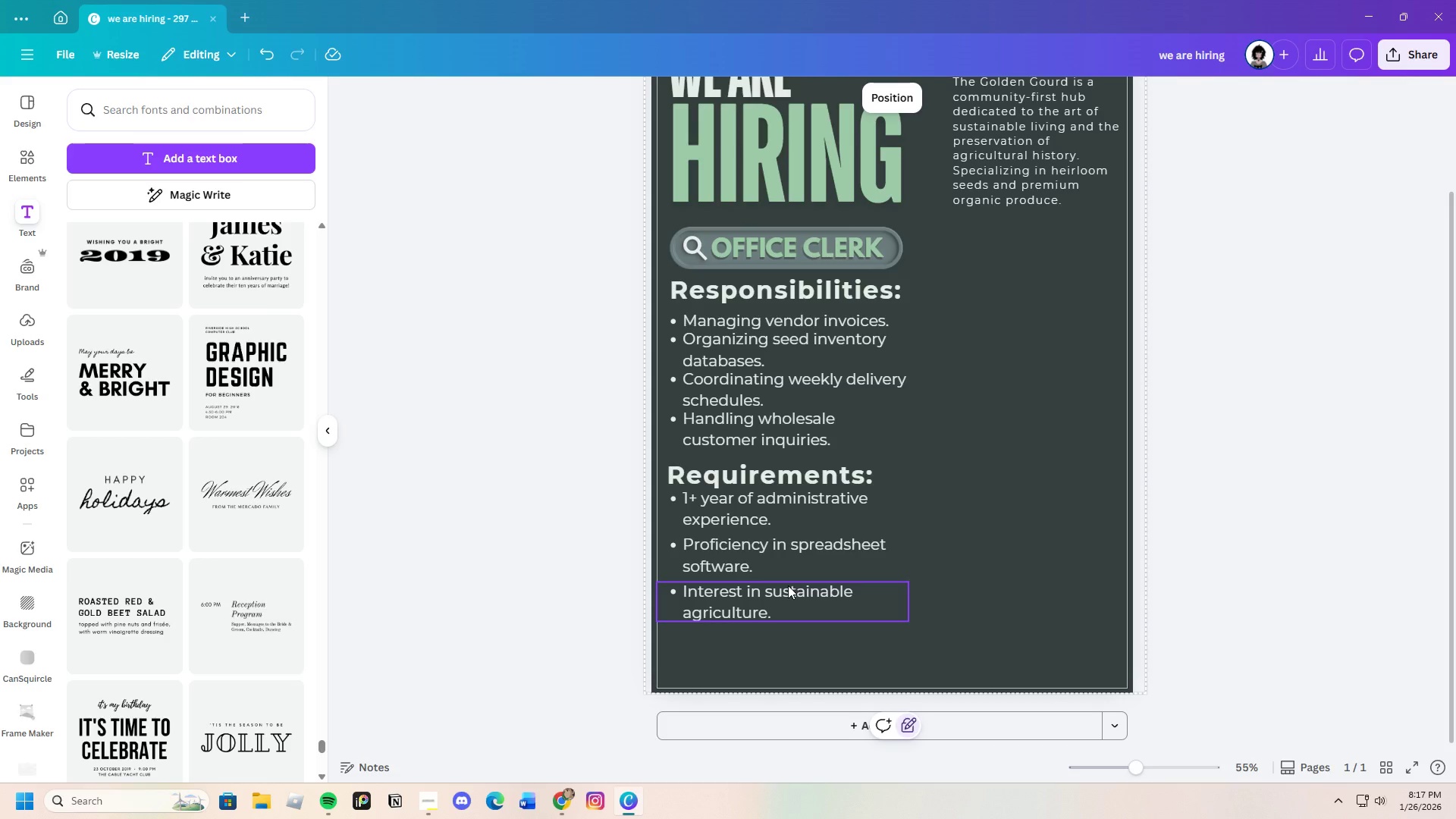 
wait(25.59)
 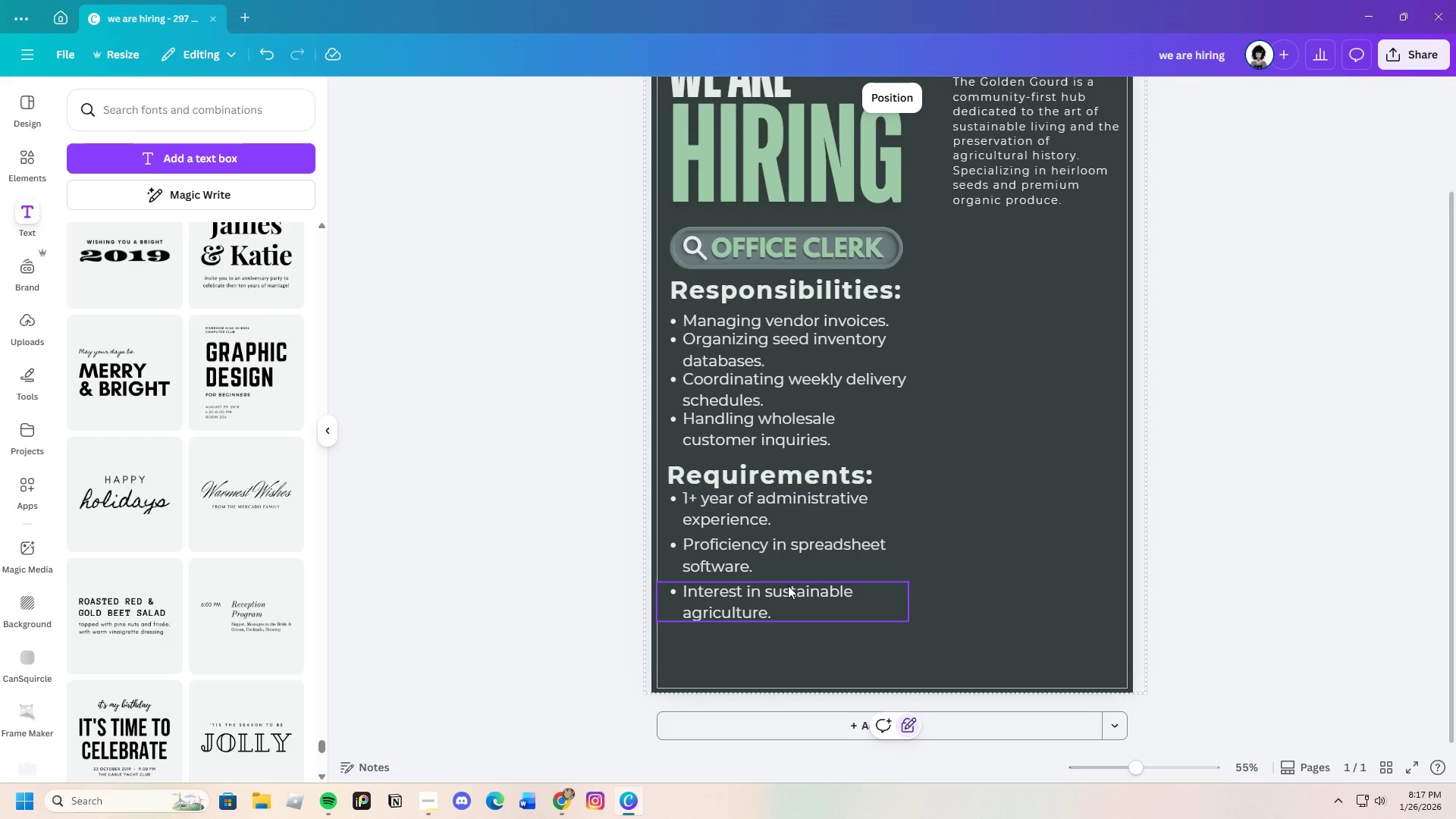 
left_click_drag(start_coordinate=[765, 479], to_coordinate=[768, 474])
 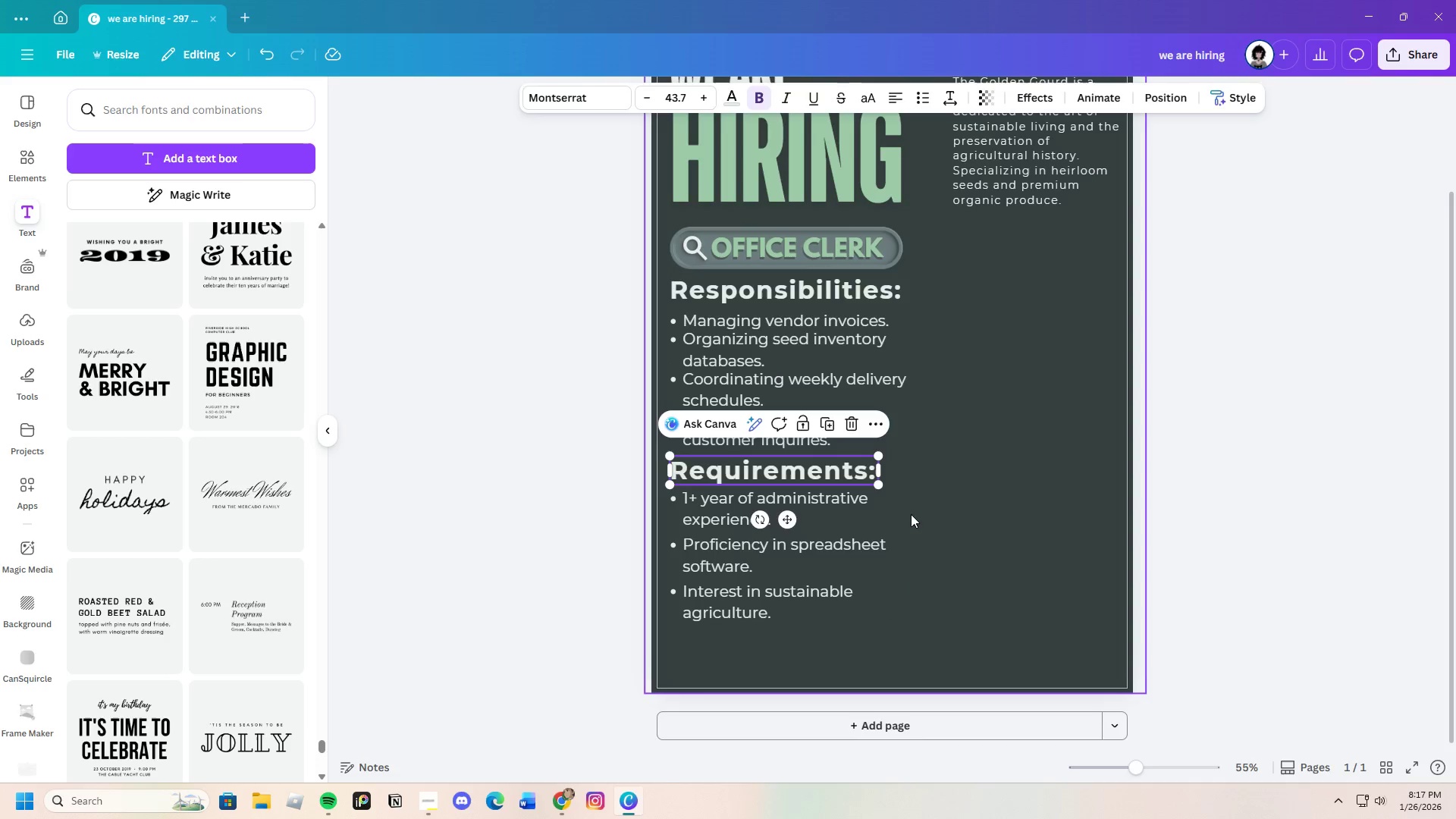 
left_click([911, 514])
 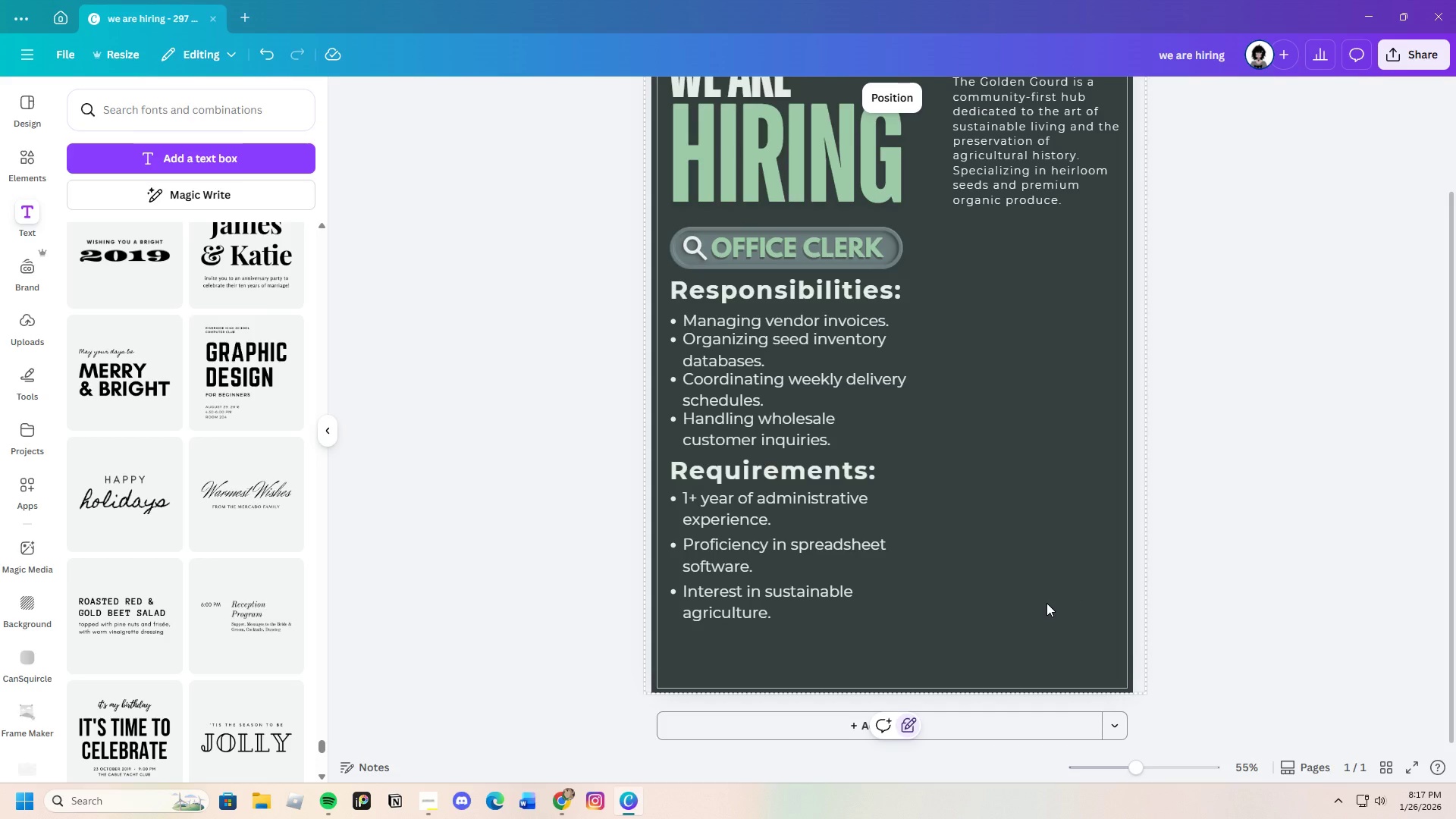 
wait(6.97)
 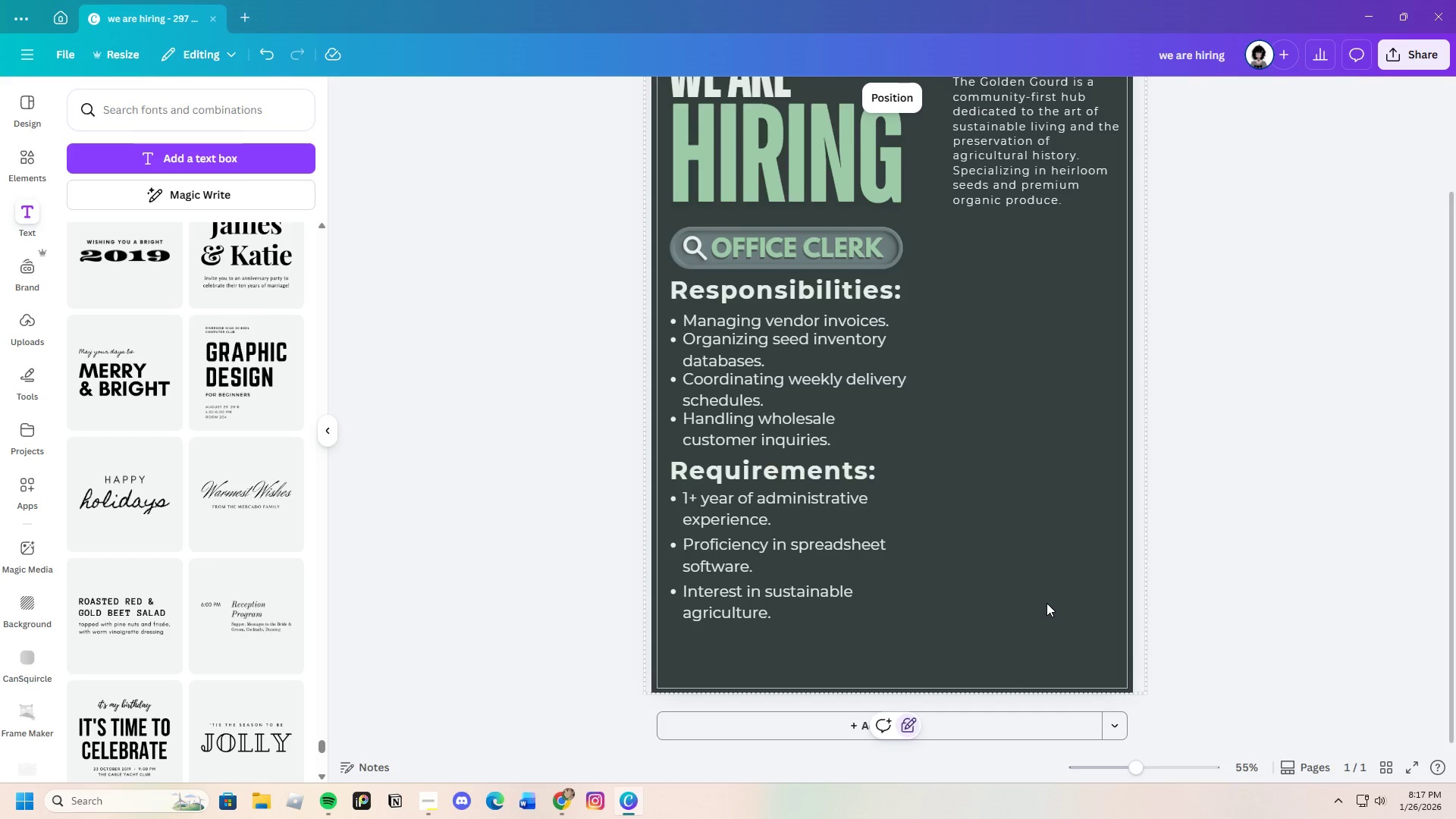 
left_click_drag(start_coordinate=[1132, 765], to_coordinate=[1135, 770])
 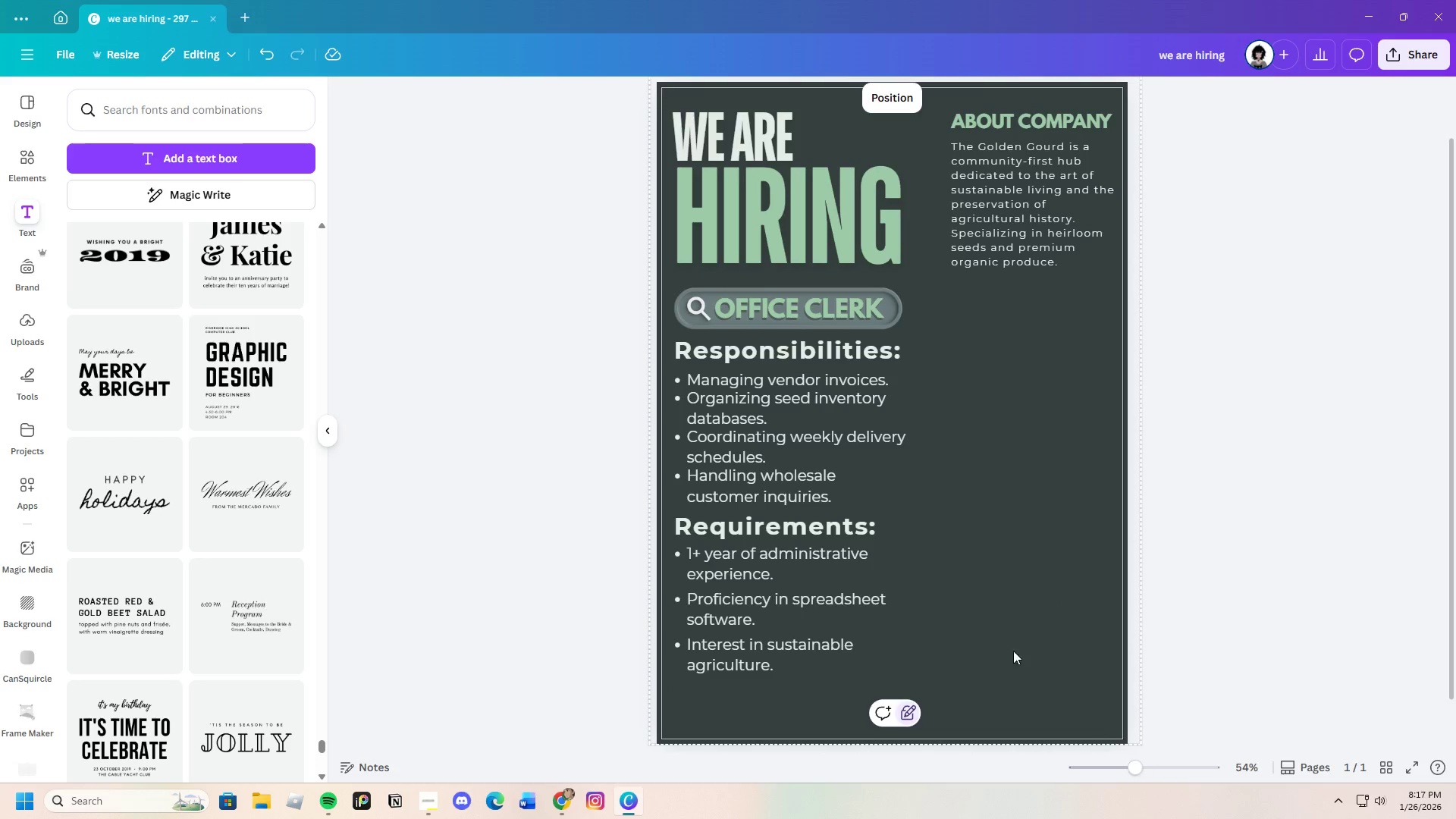 
scroll: coordinate [1001, 628], scroll_direction: none, amount: 0.0
 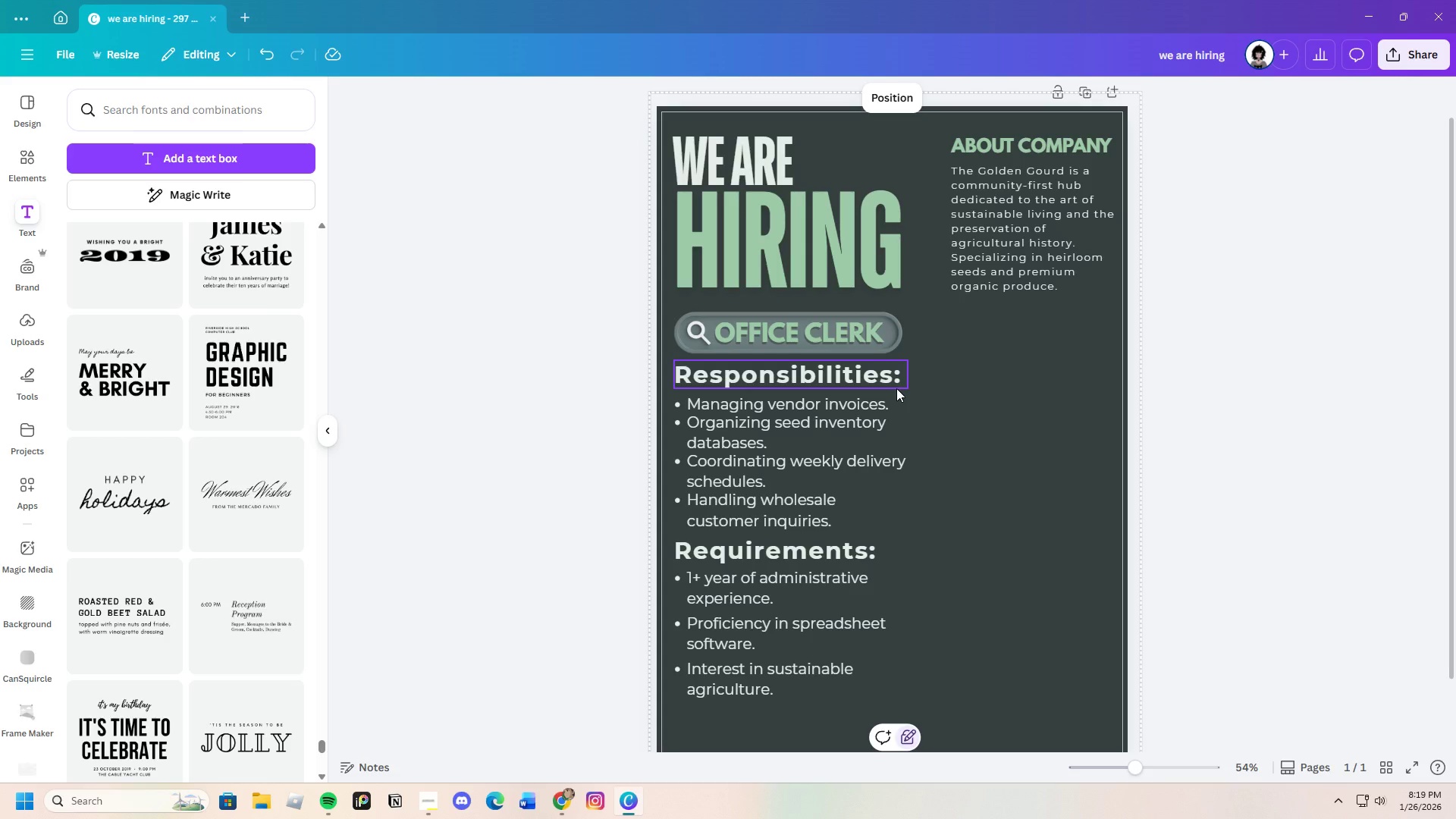 
wait(78.89)
 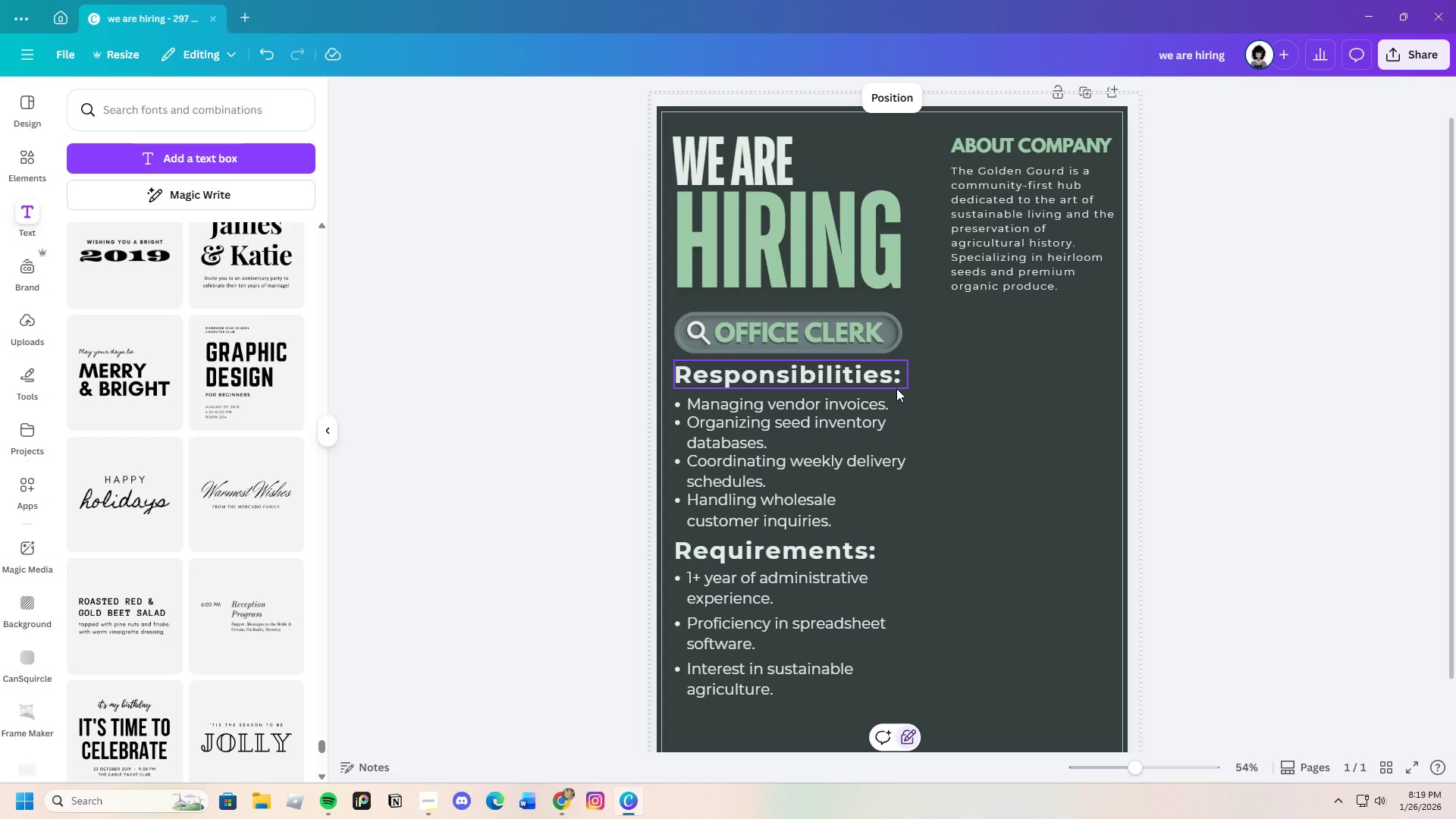 
scroll: coordinate [225, 460], scroll_direction: down, amount: 13.0
 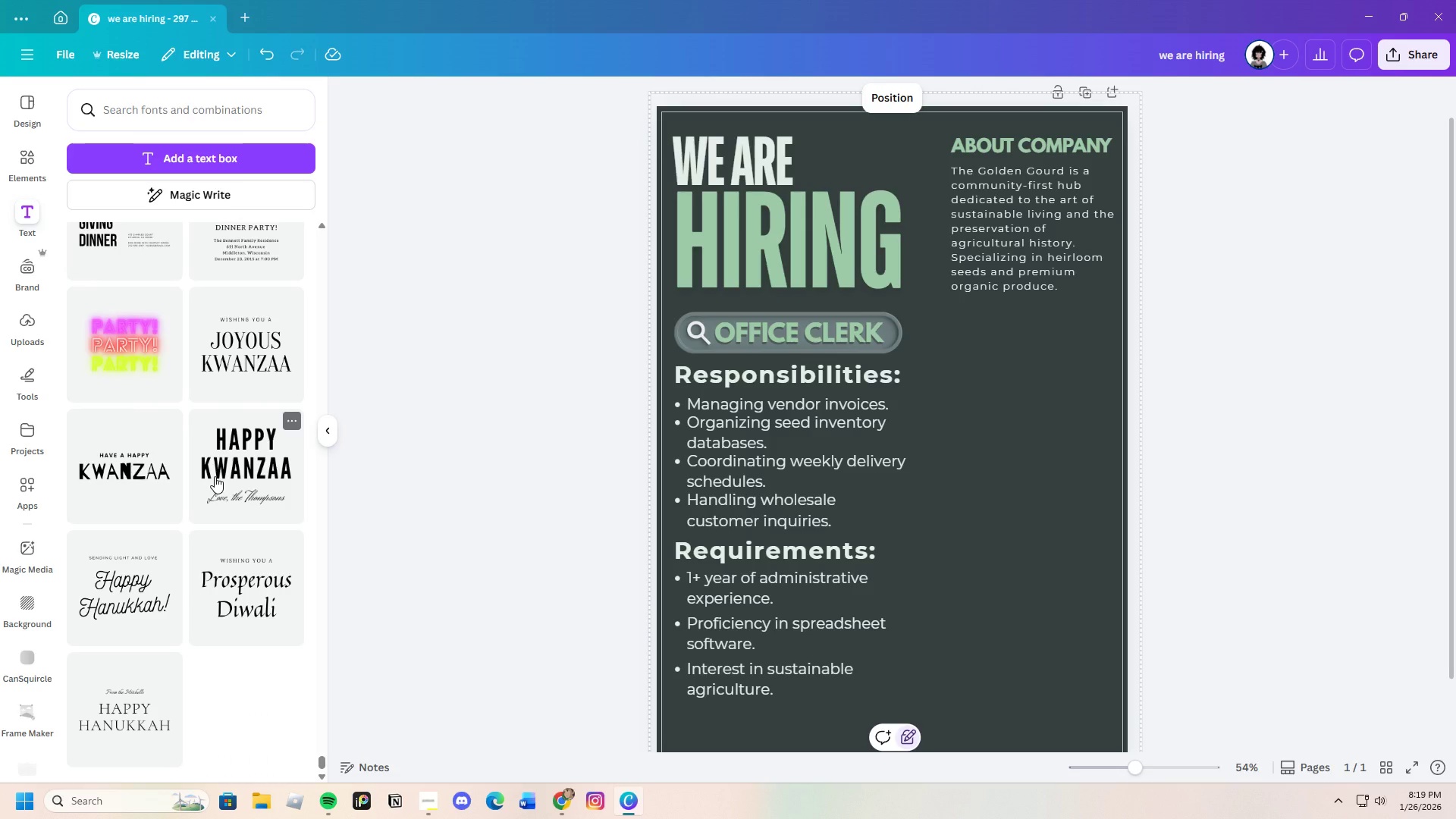 
wait(40.03)
 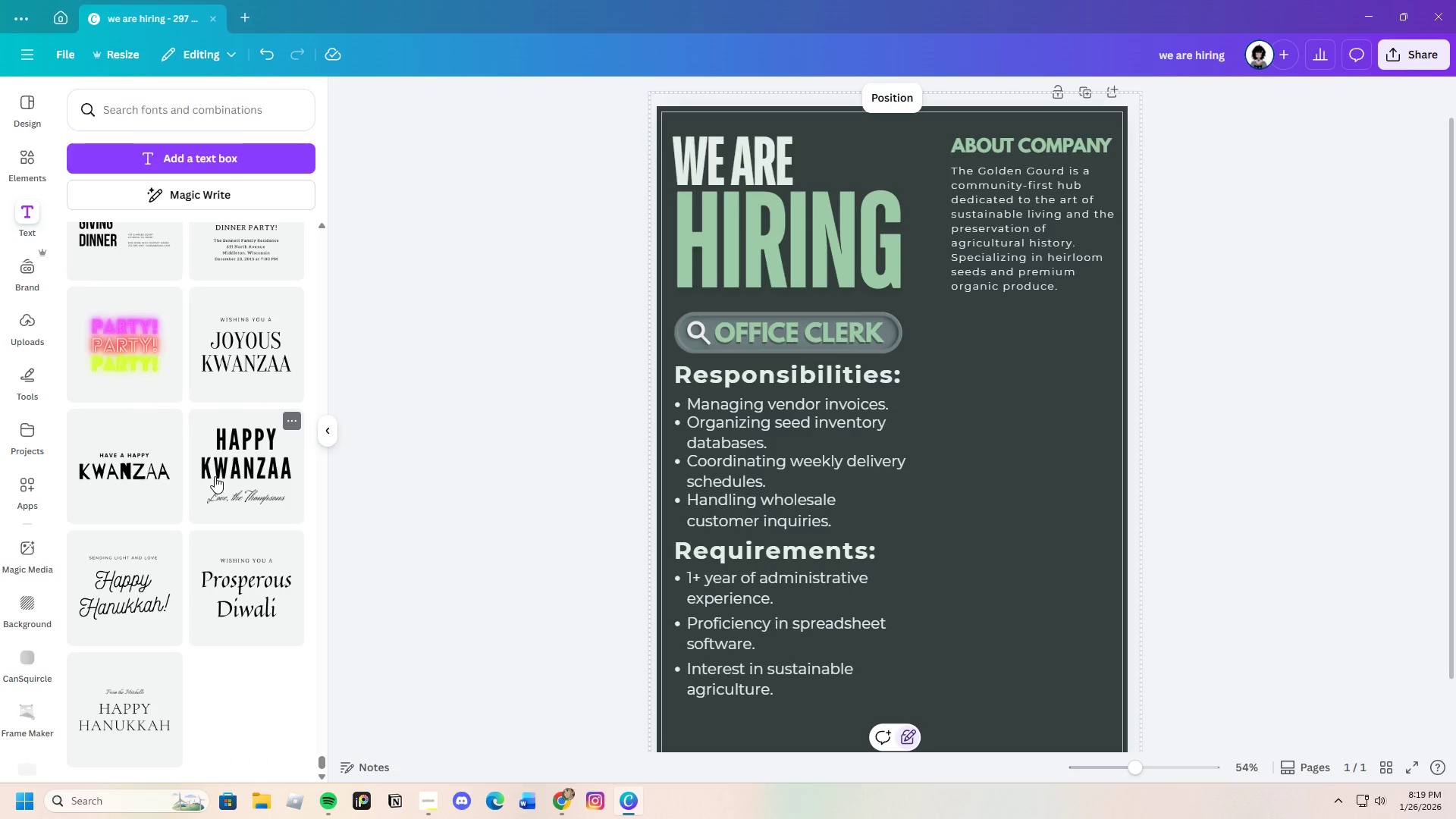 
scroll: coordinate [224, 593], scroll_direction: down, amount: 8.0
 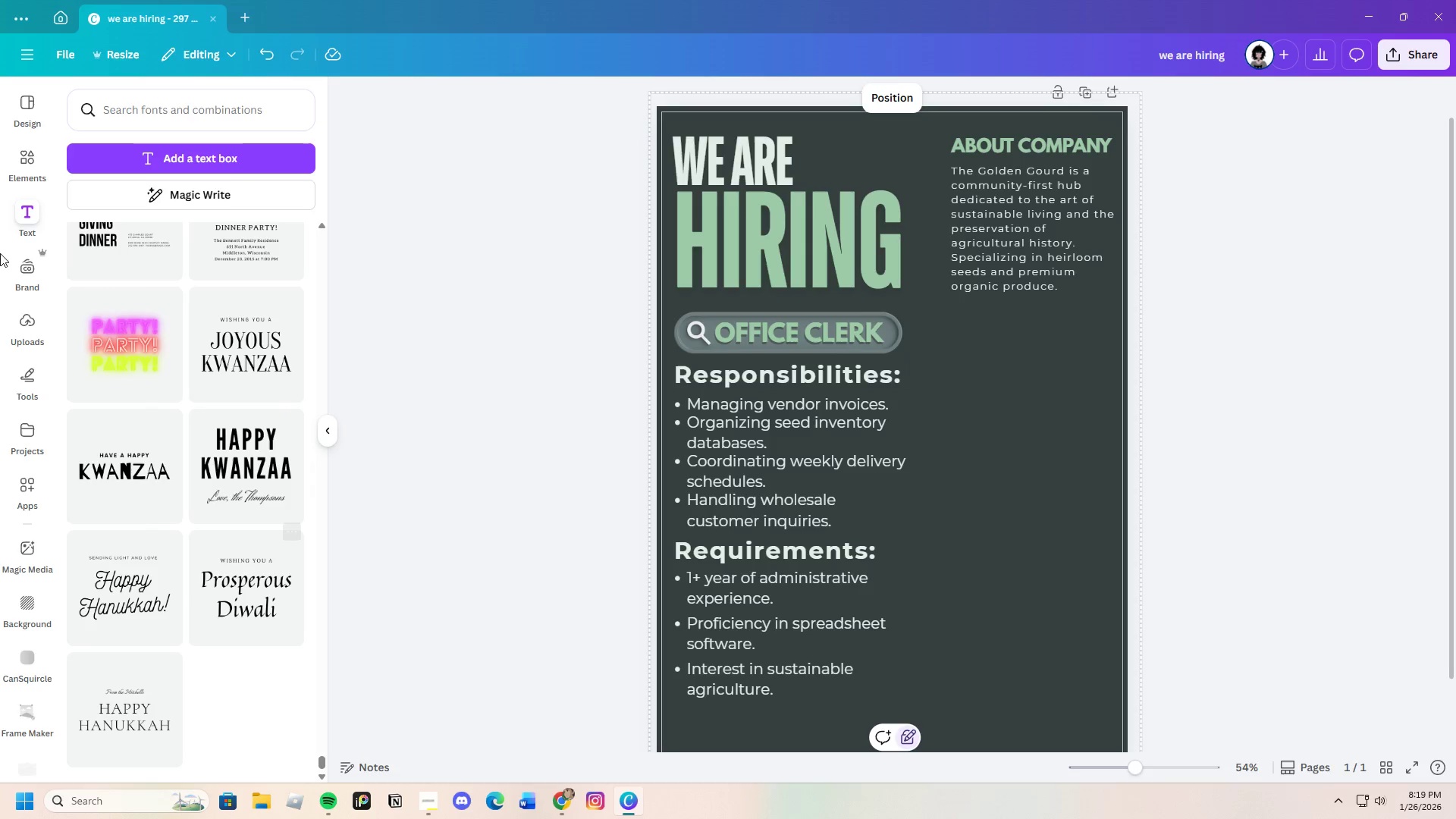 
left_click([36, 169])
 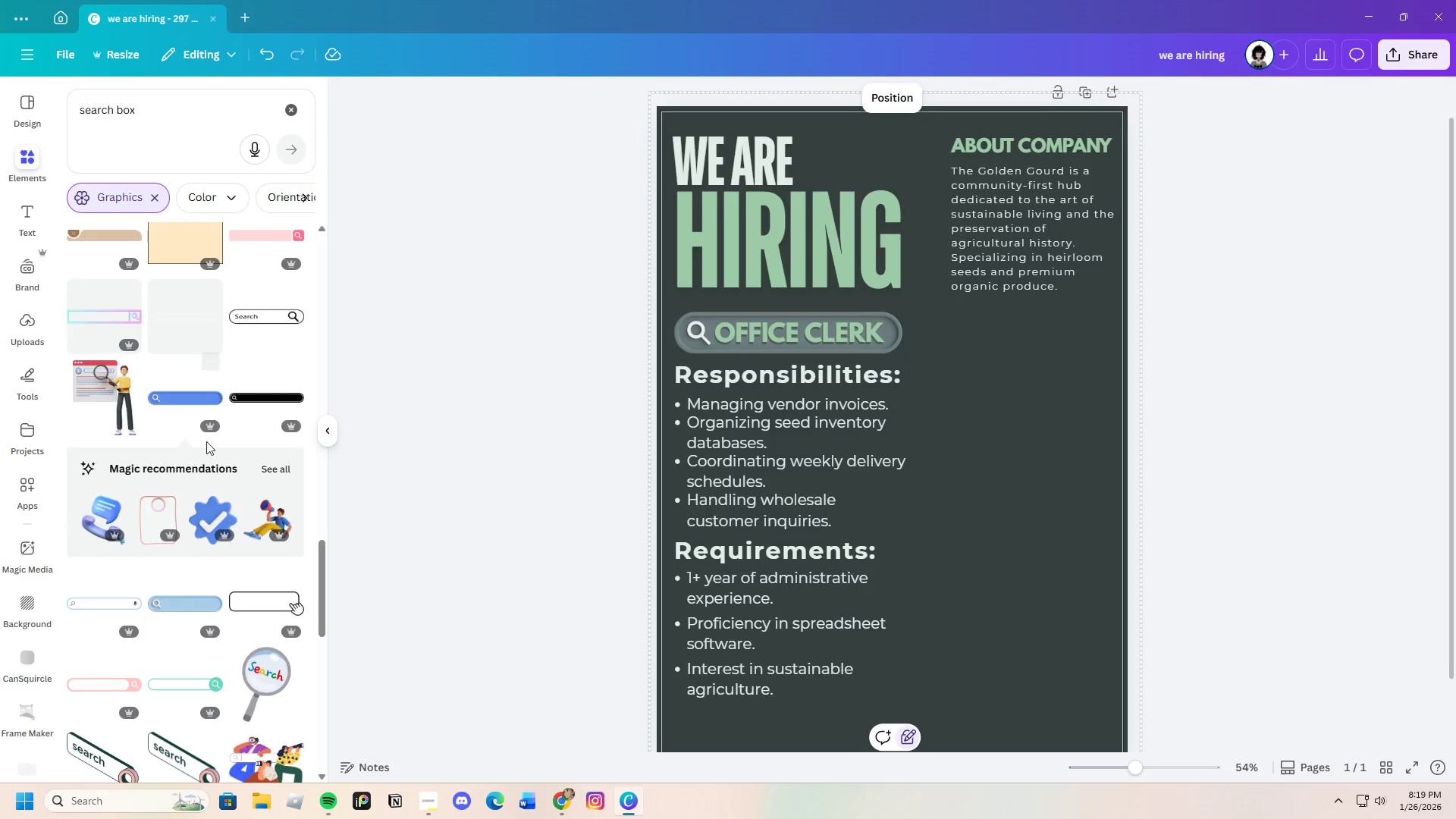 
scroll: coordinate [215, 606], scroll_direction: down, amount: 20.0
 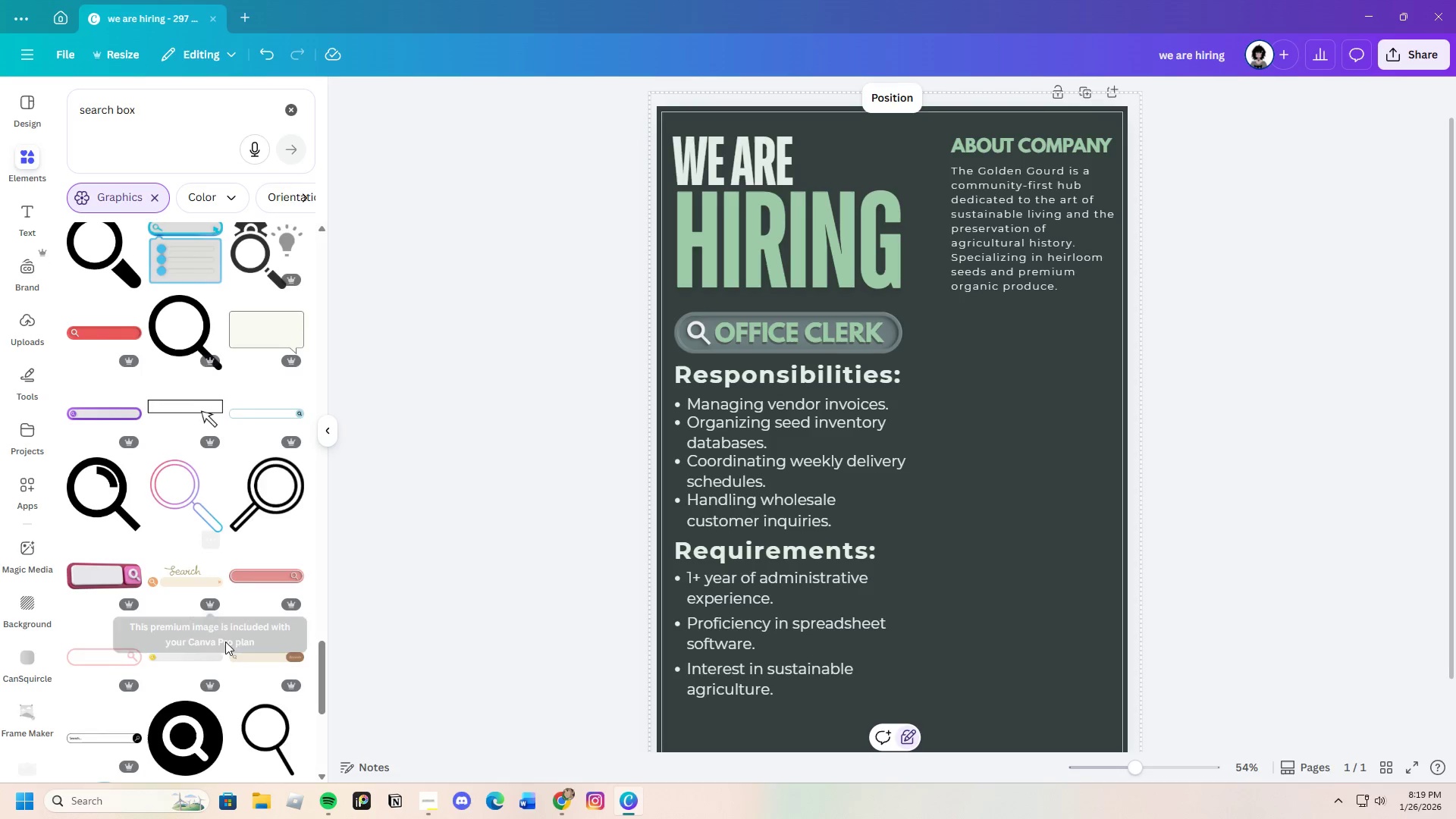 
scroll: coordinate [215, 649], scroll_direction: down, amount: 24.0
 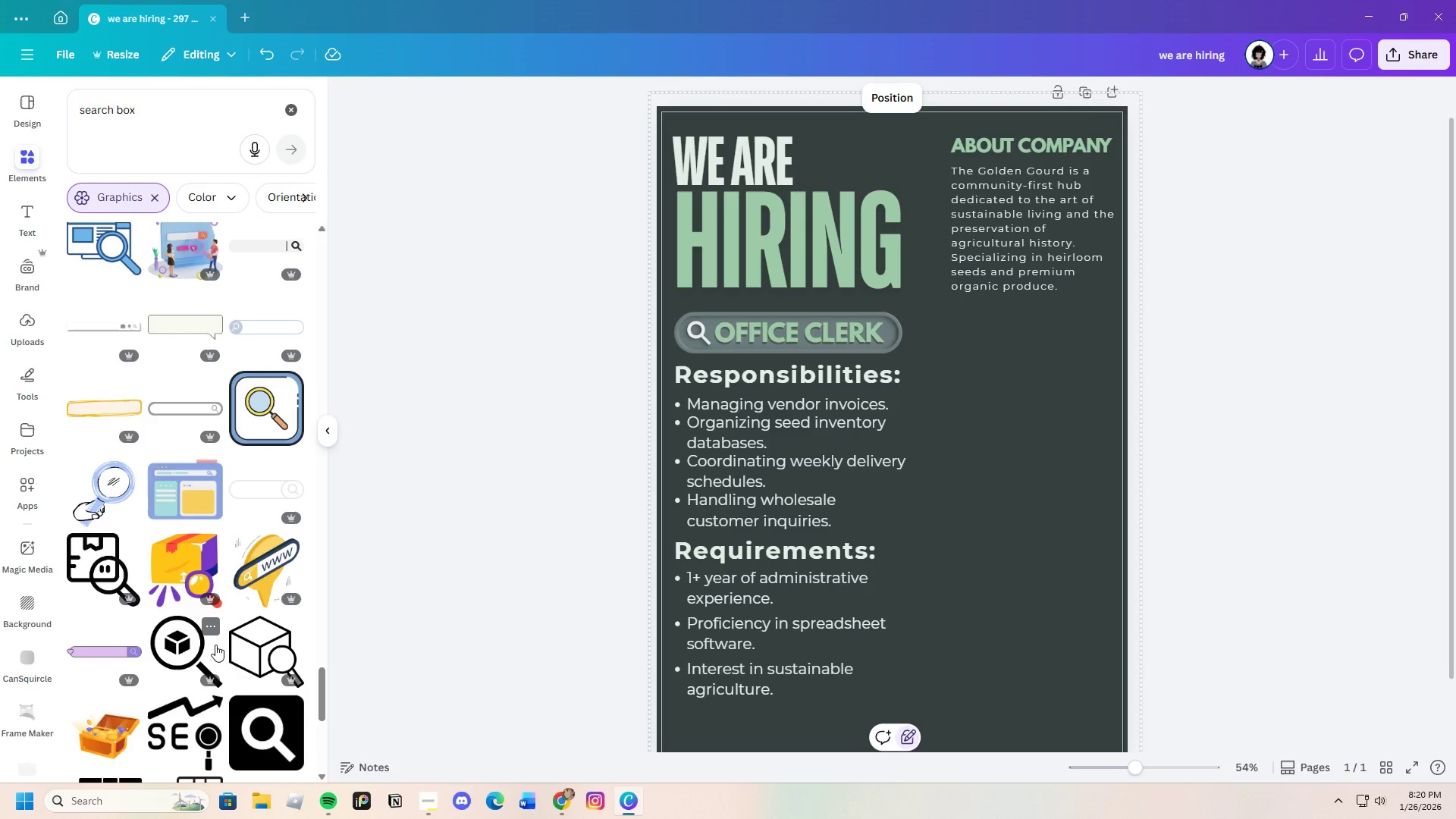 
scroll: coordinate [212, 642], scroll_direction: down, amount: 21.0
 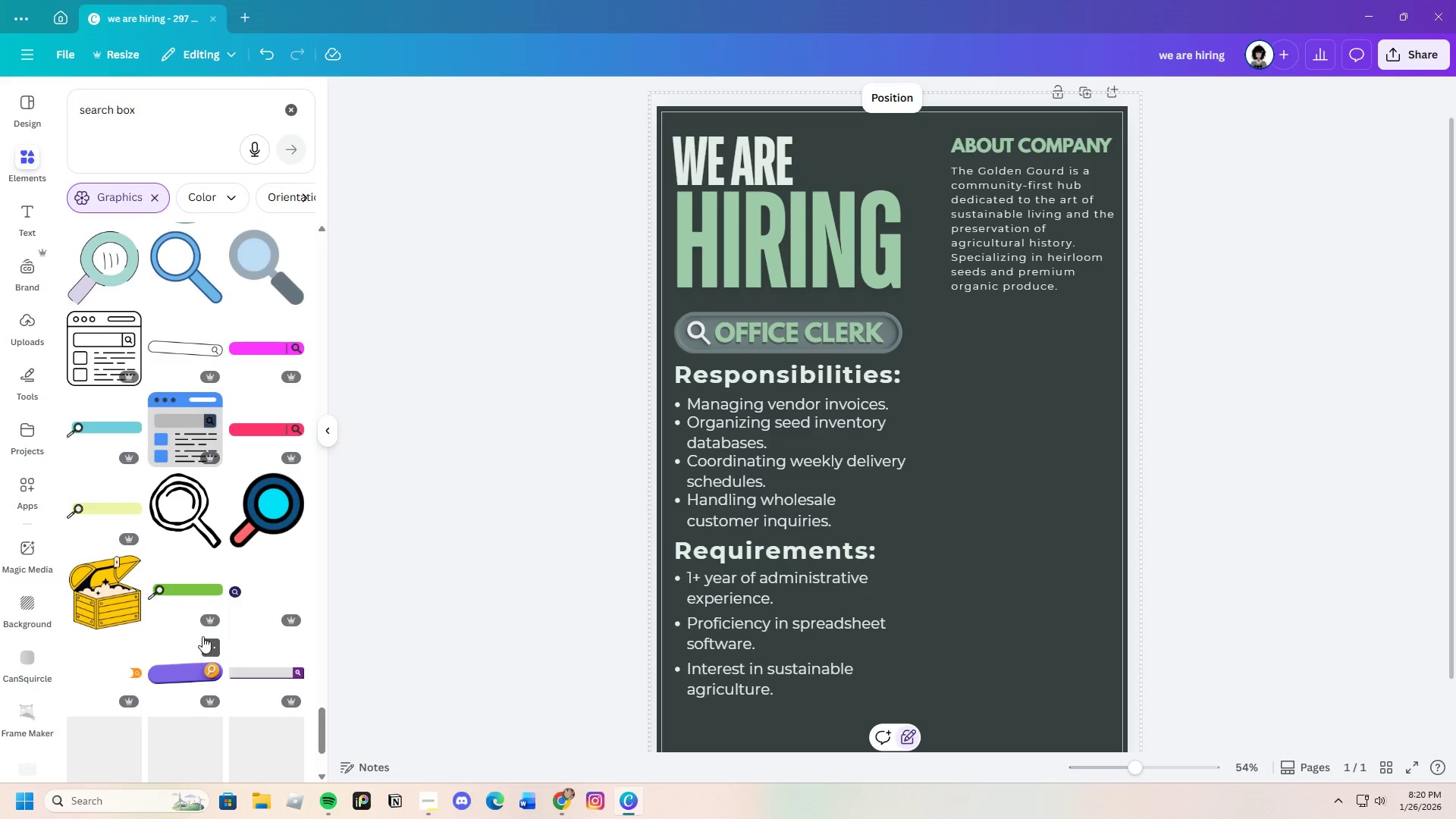 
scroll: coordinate [202, 636], scroll_direction: down, amount: 4.0
 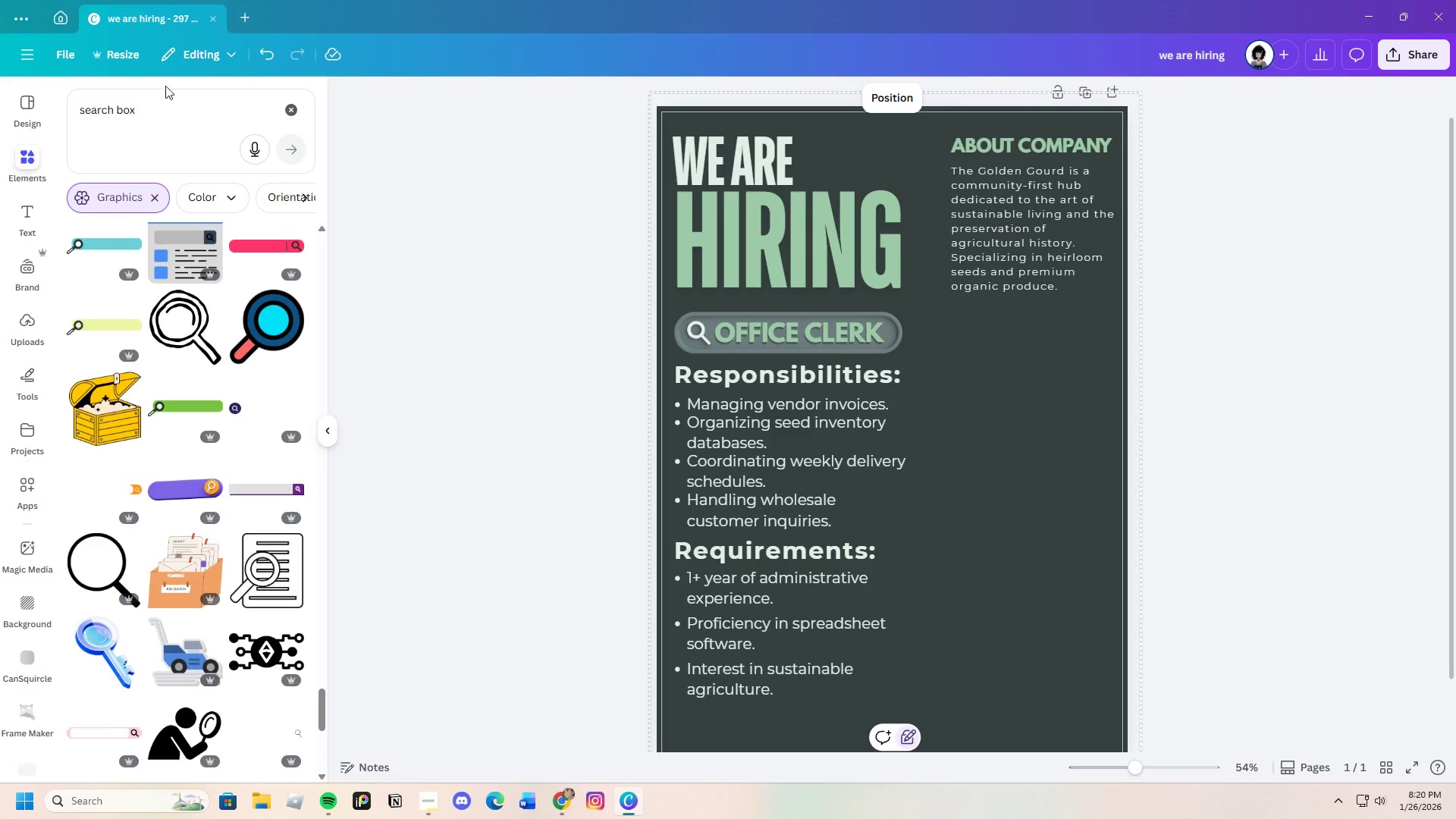 
left_click_drag(start_coordinate=[164, 111], to_coordinate=[52, 122])
 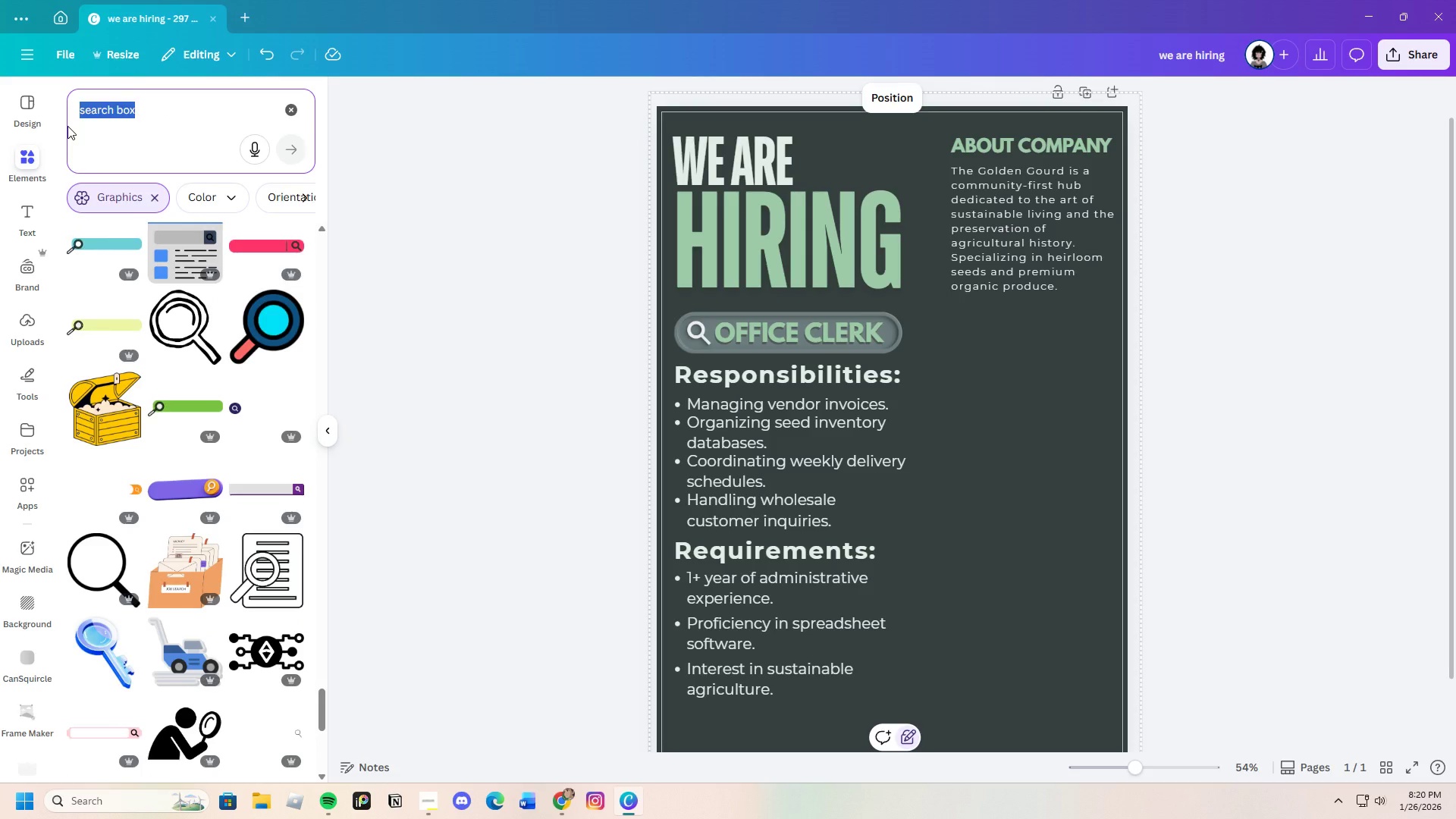 
key(Backspace)
type(box)
 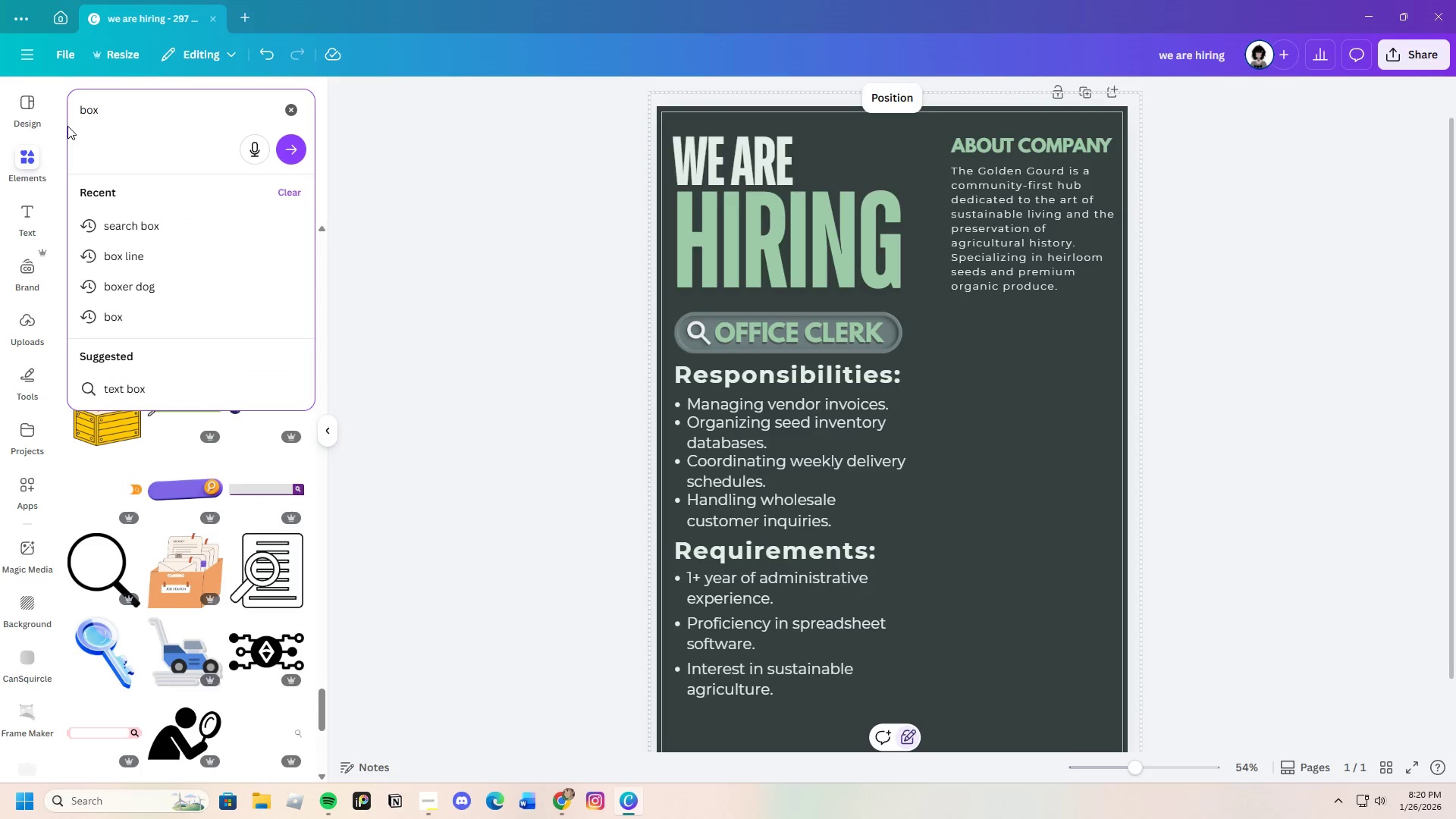 
key(Enter)
 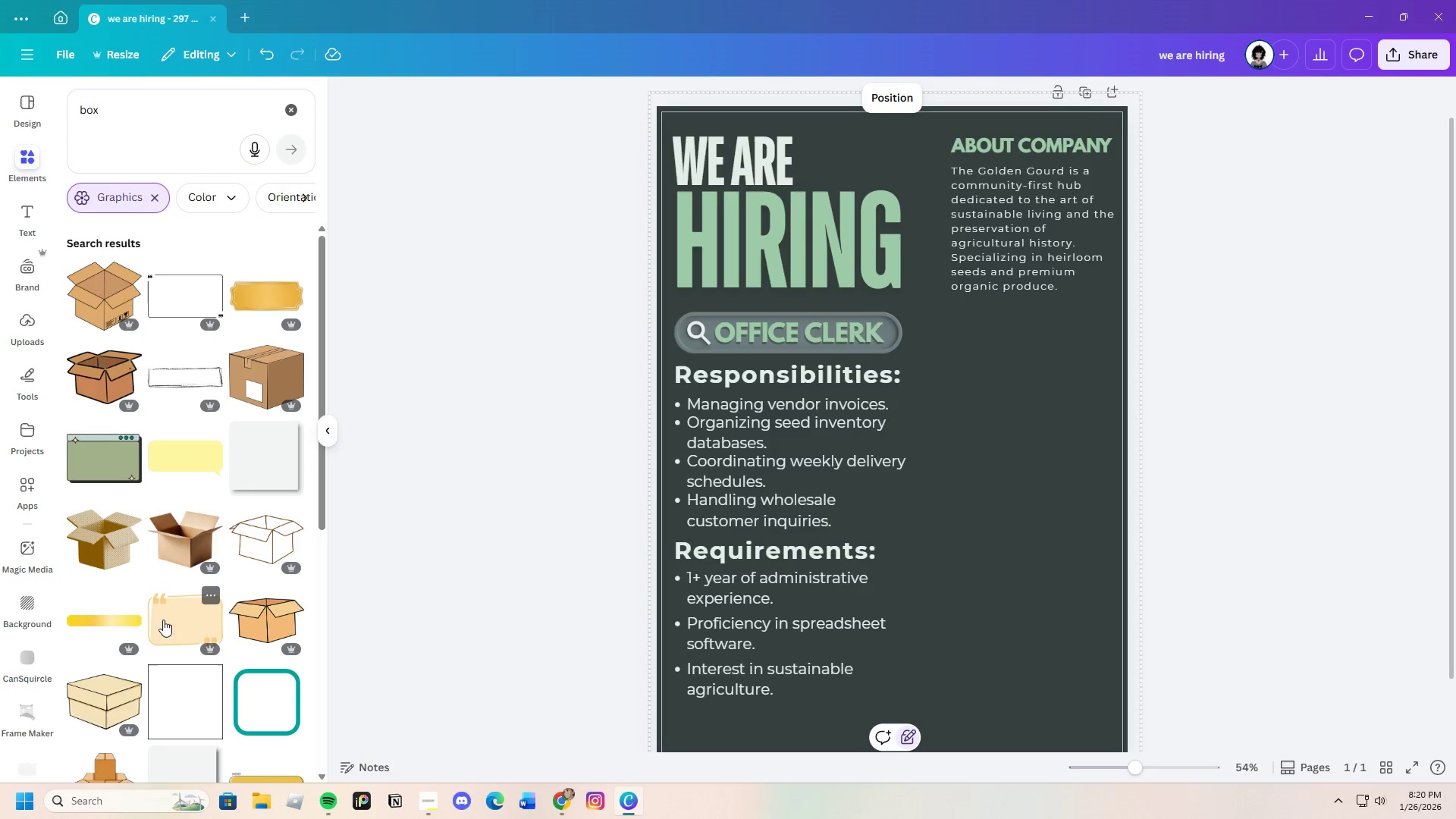 
scroll: coordinate [279, 598], scroll_direction: down, amount: 23.0
 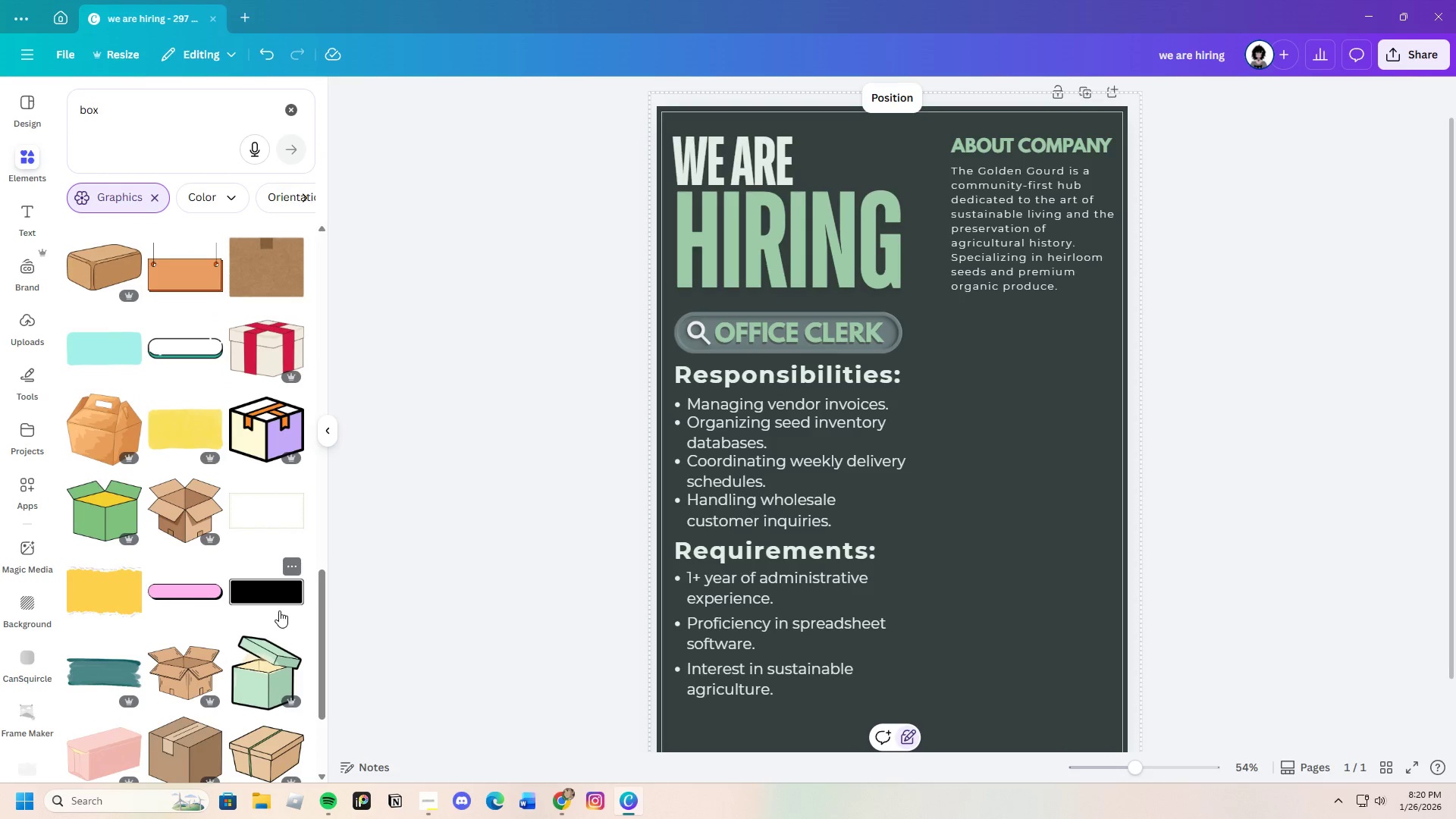 
left_click([280, 597])
 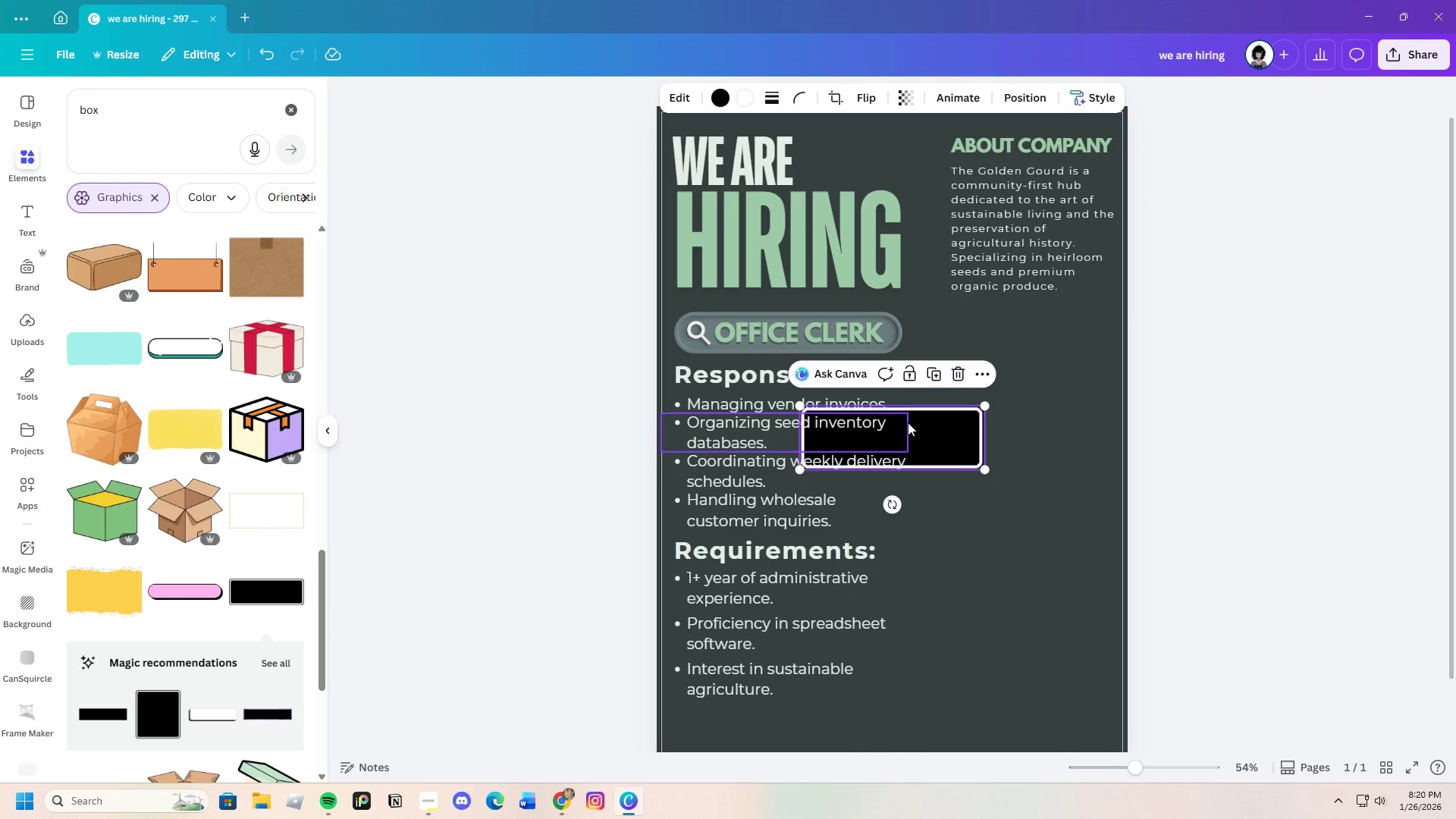 
left_click_drag(start_coordinate=[950, 431], to_coordinate=[1034, 466])
 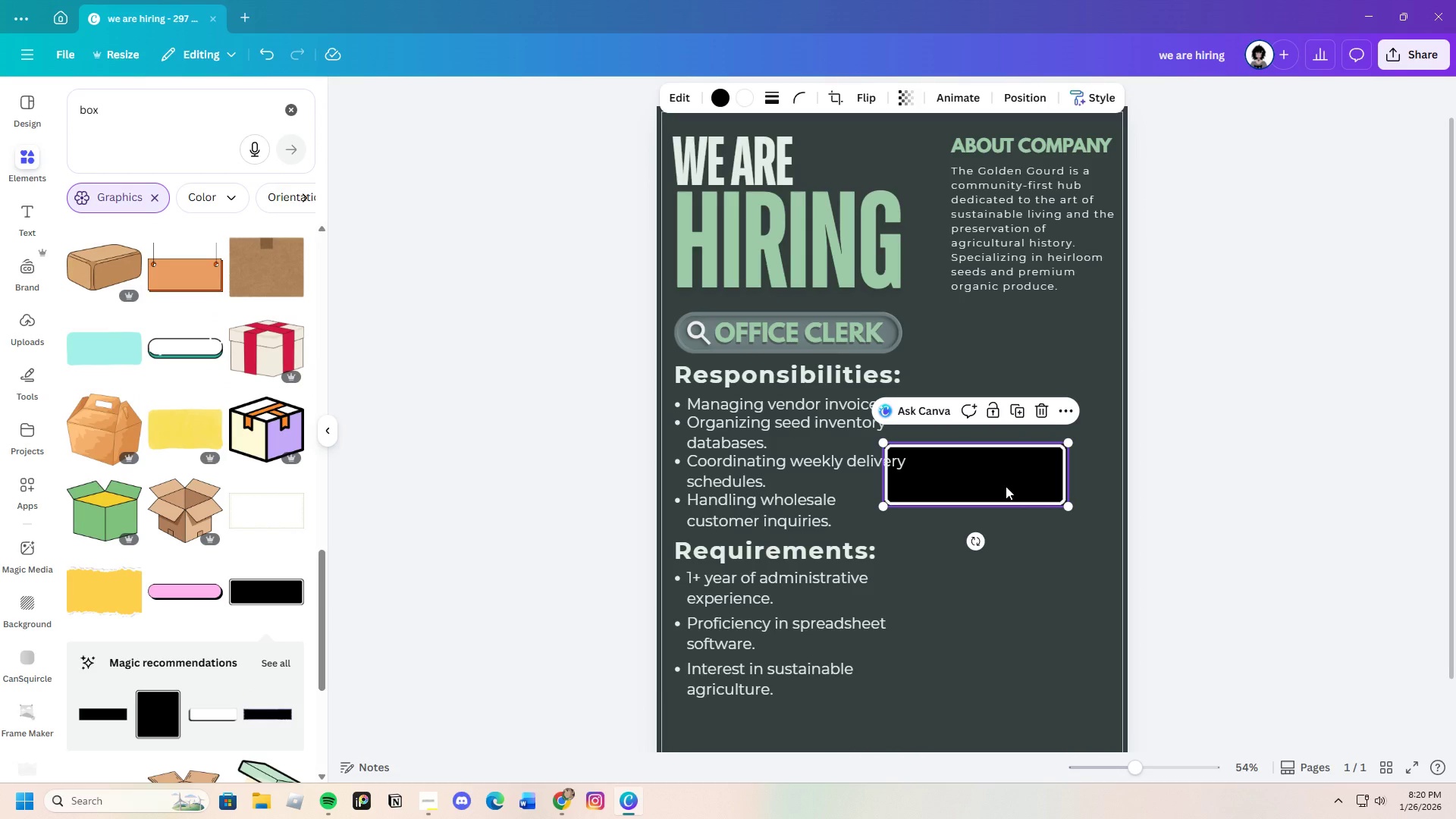 
left_click_drag(start_coordinate=[1006, 486], to_coordinate=[1032, 506])
 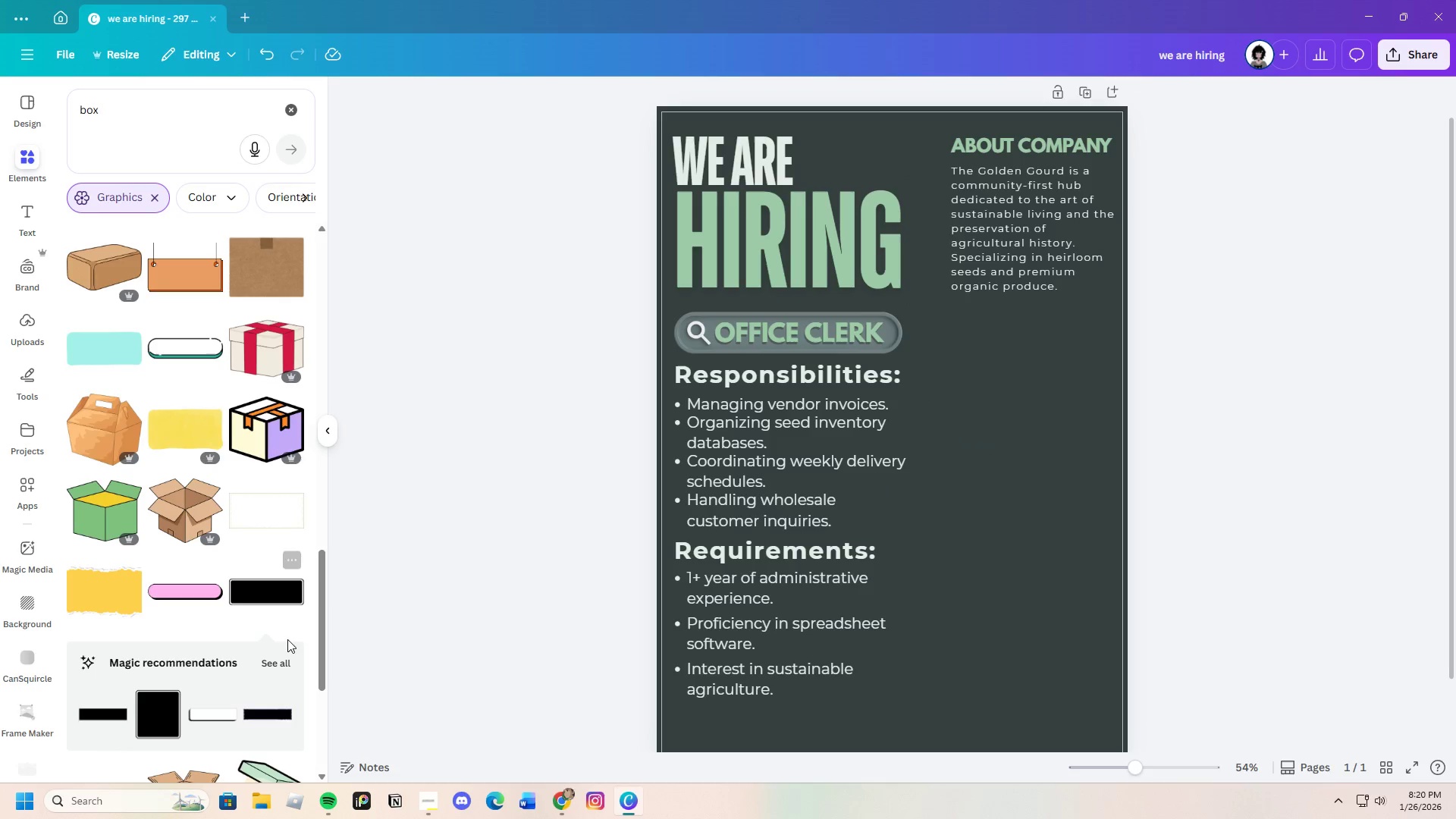 
left_click([284, 660])
 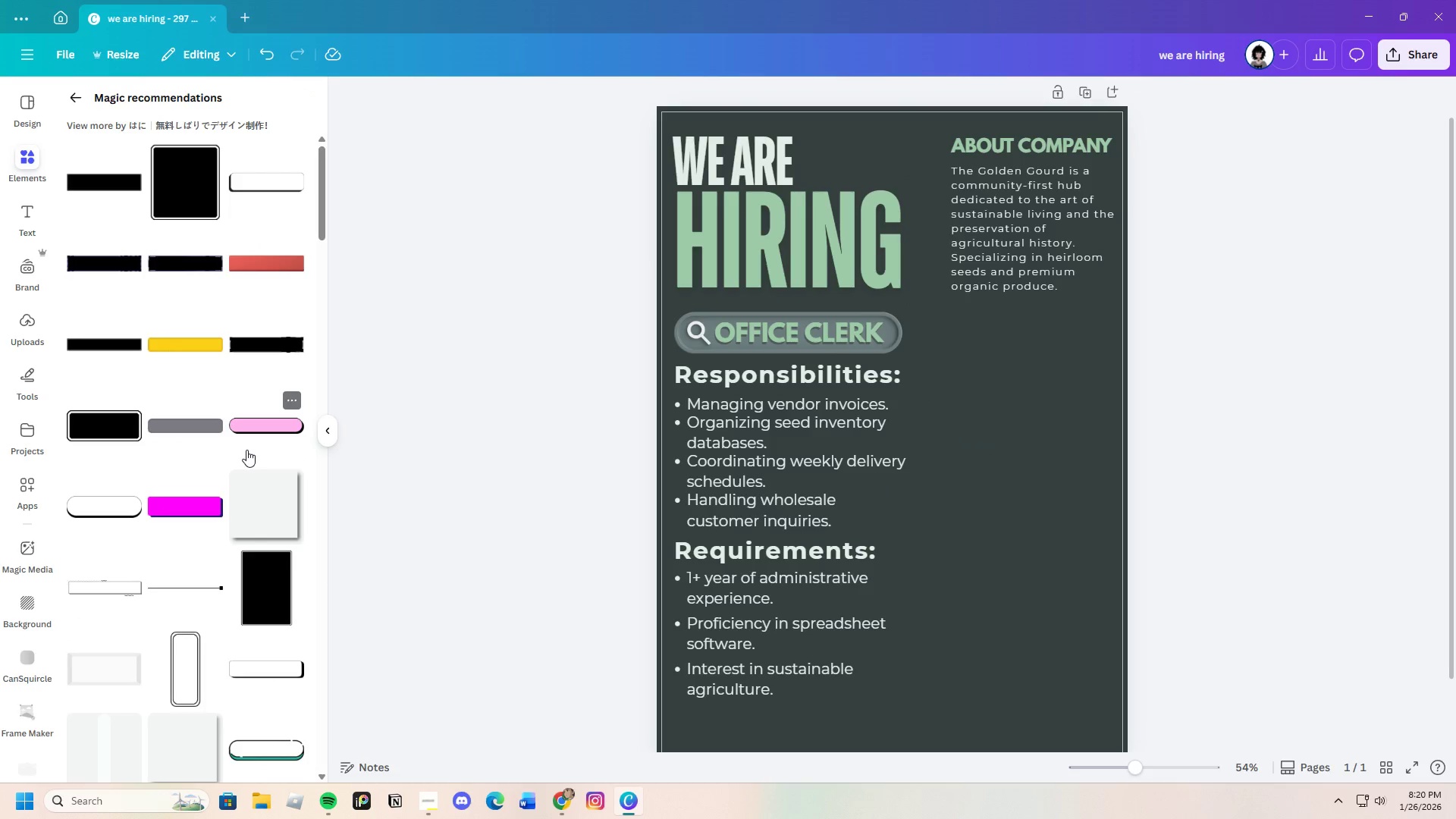 
scroll: coordinate [228, 611], scroll_direction: down, amount: 3.0
 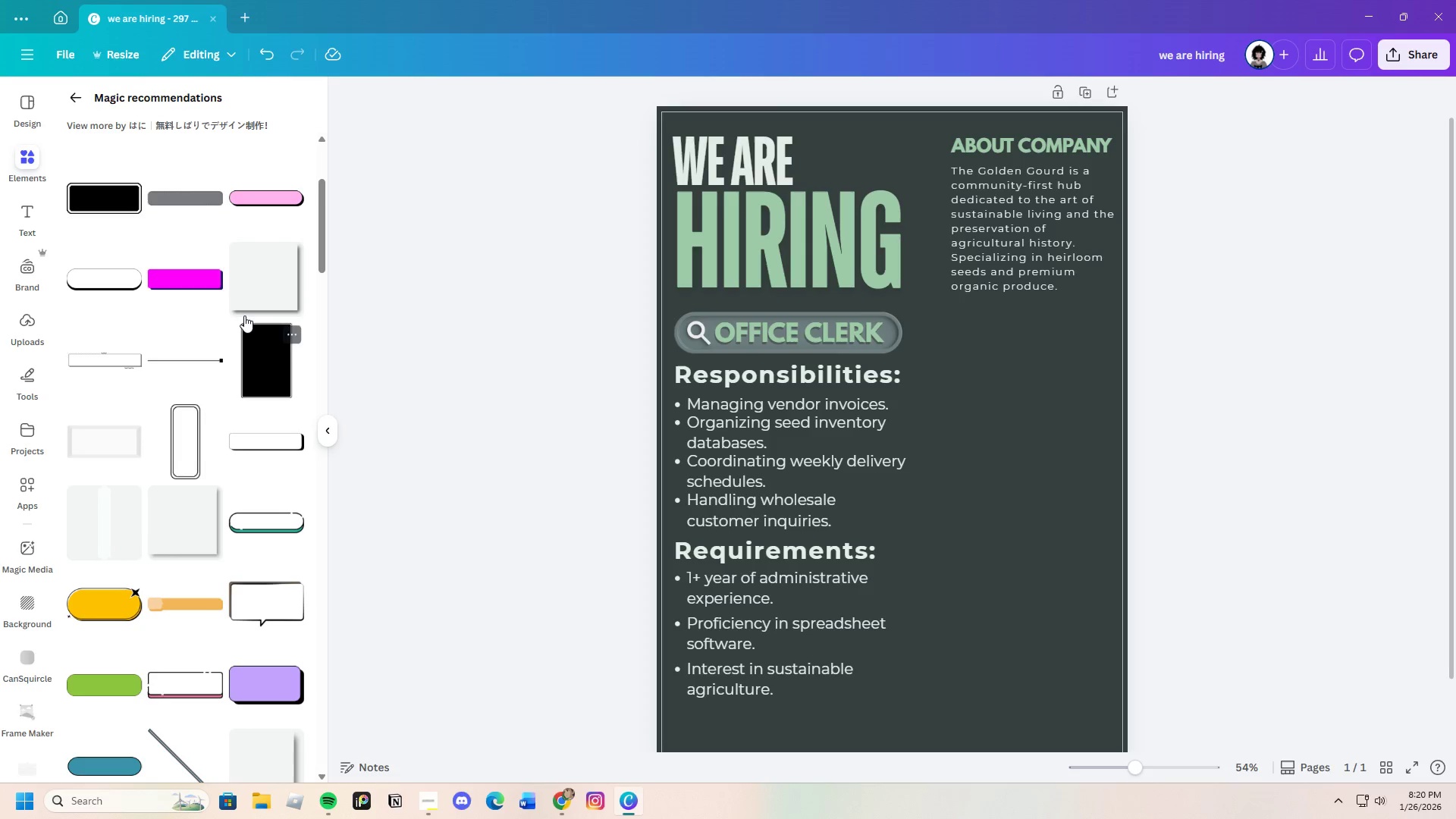 
wait(6.24)
 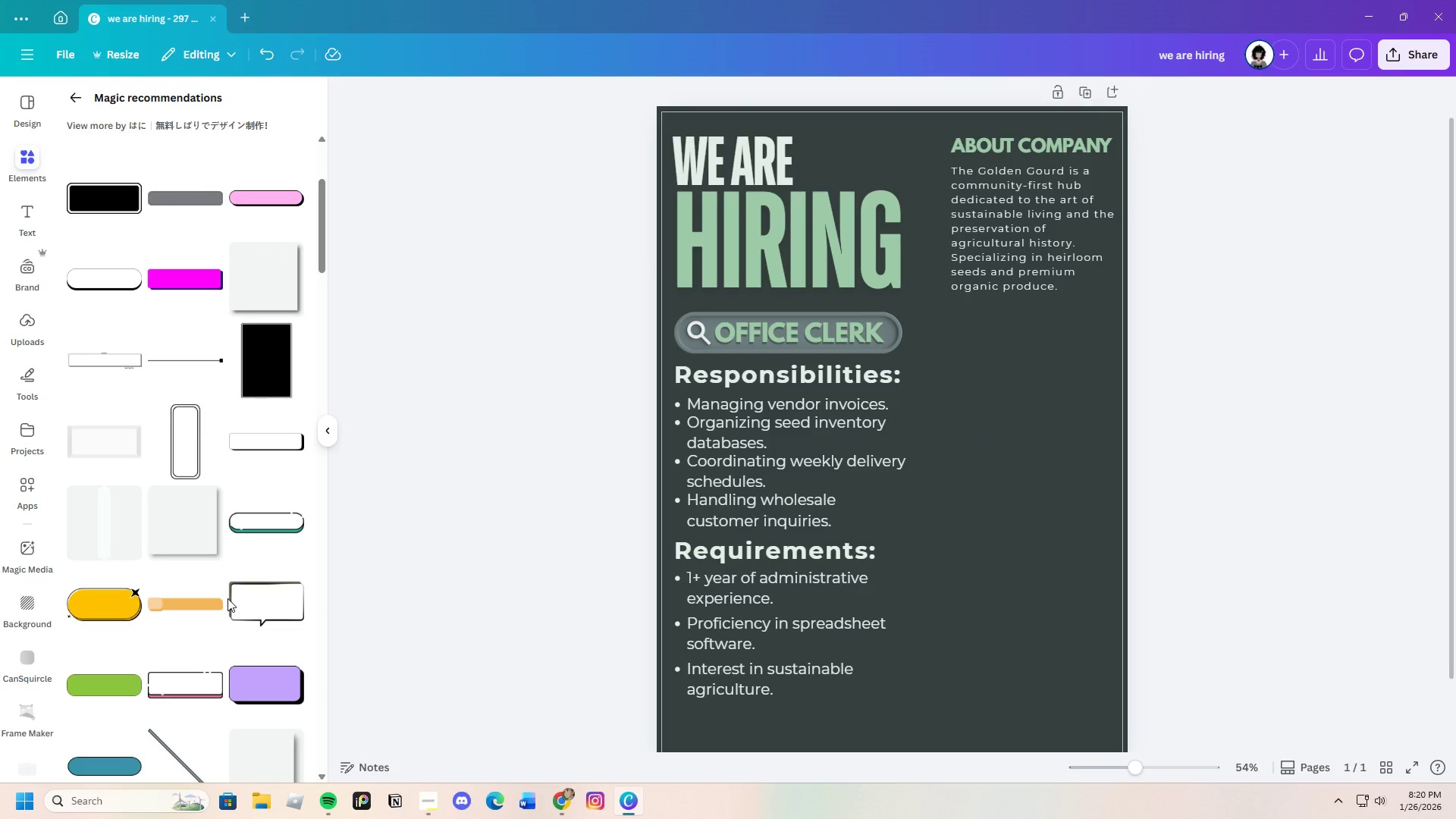 
scroll: coordinate [260, 657], scroll_direction: down, amount: 15.0
 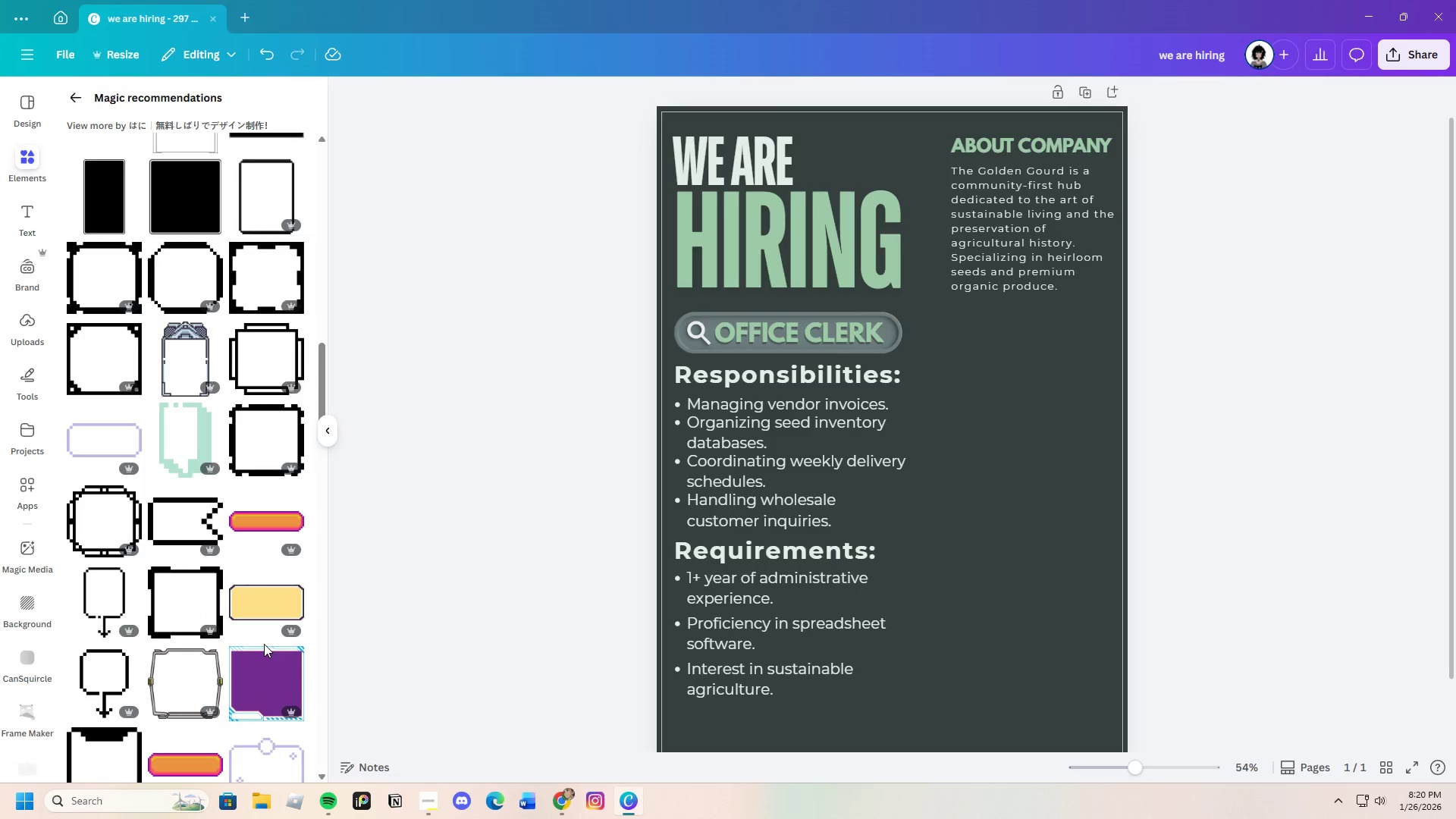 
scroll: coordinate [284, 618], scroll_direction: up, amount: 22.0
 